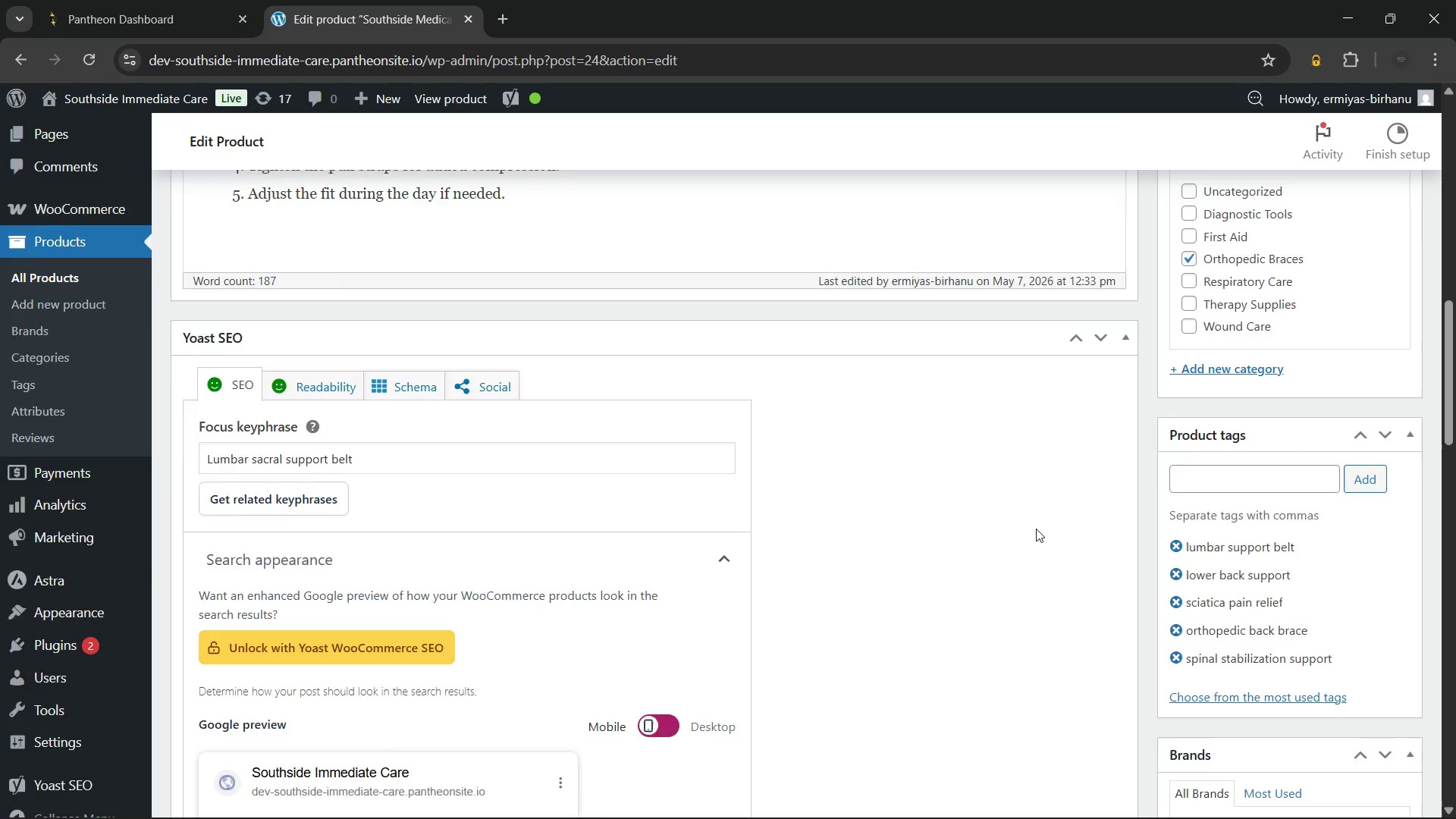 
scroll: coordinate [1036, 529], scroll_direction: up, amount: 13.0
 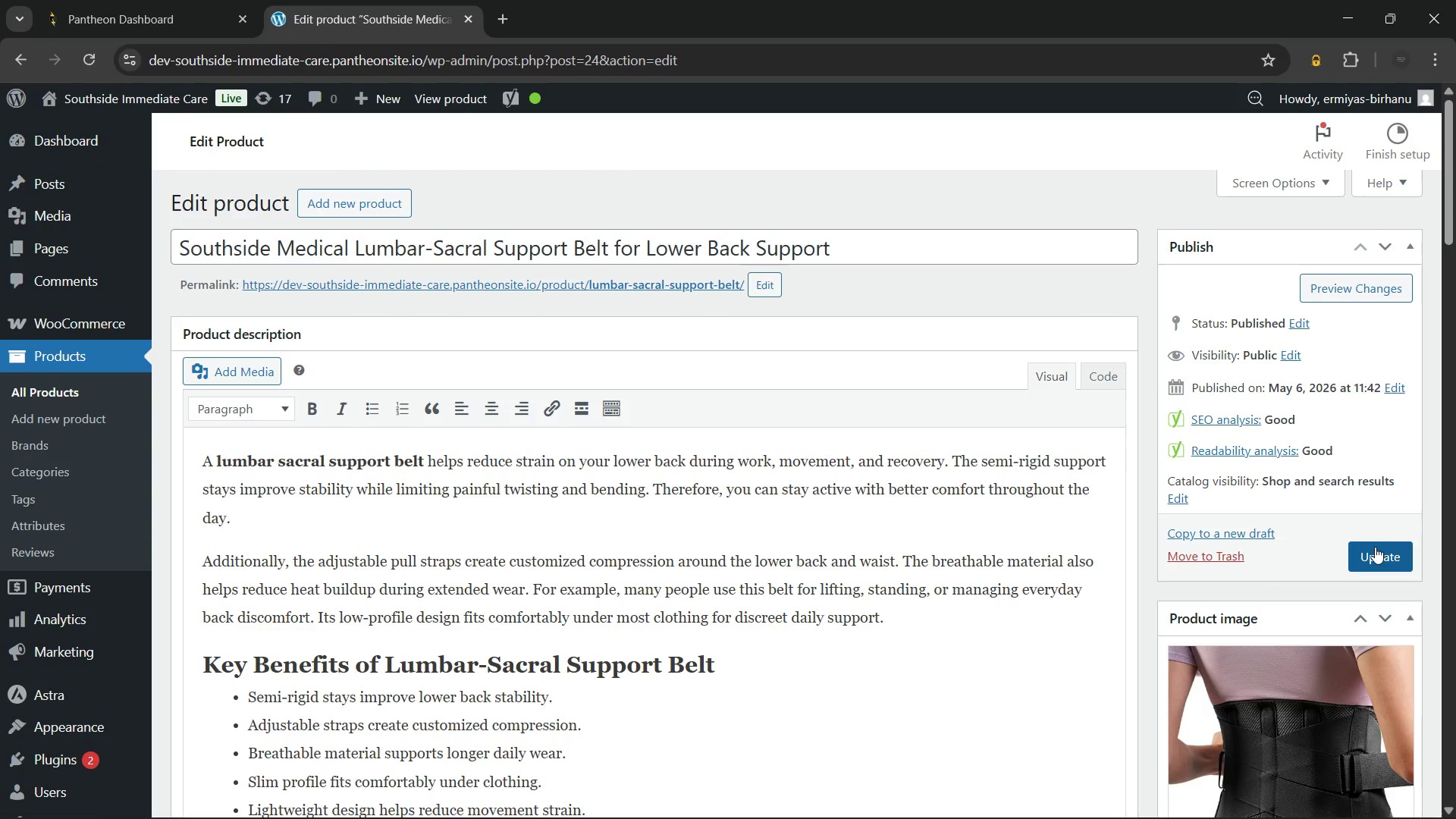 
left_click([1375, 547])
 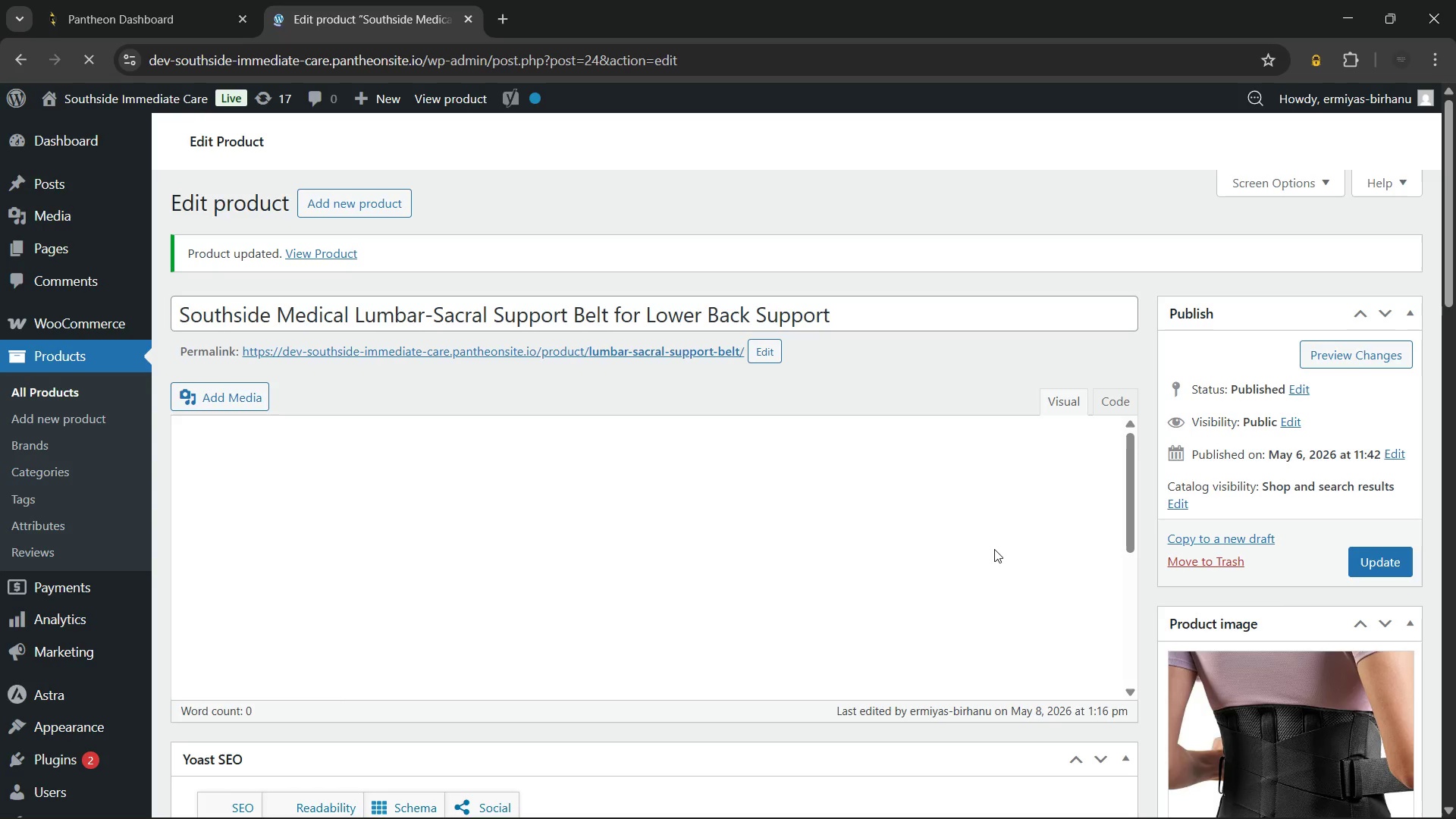 
wait(15.58)
 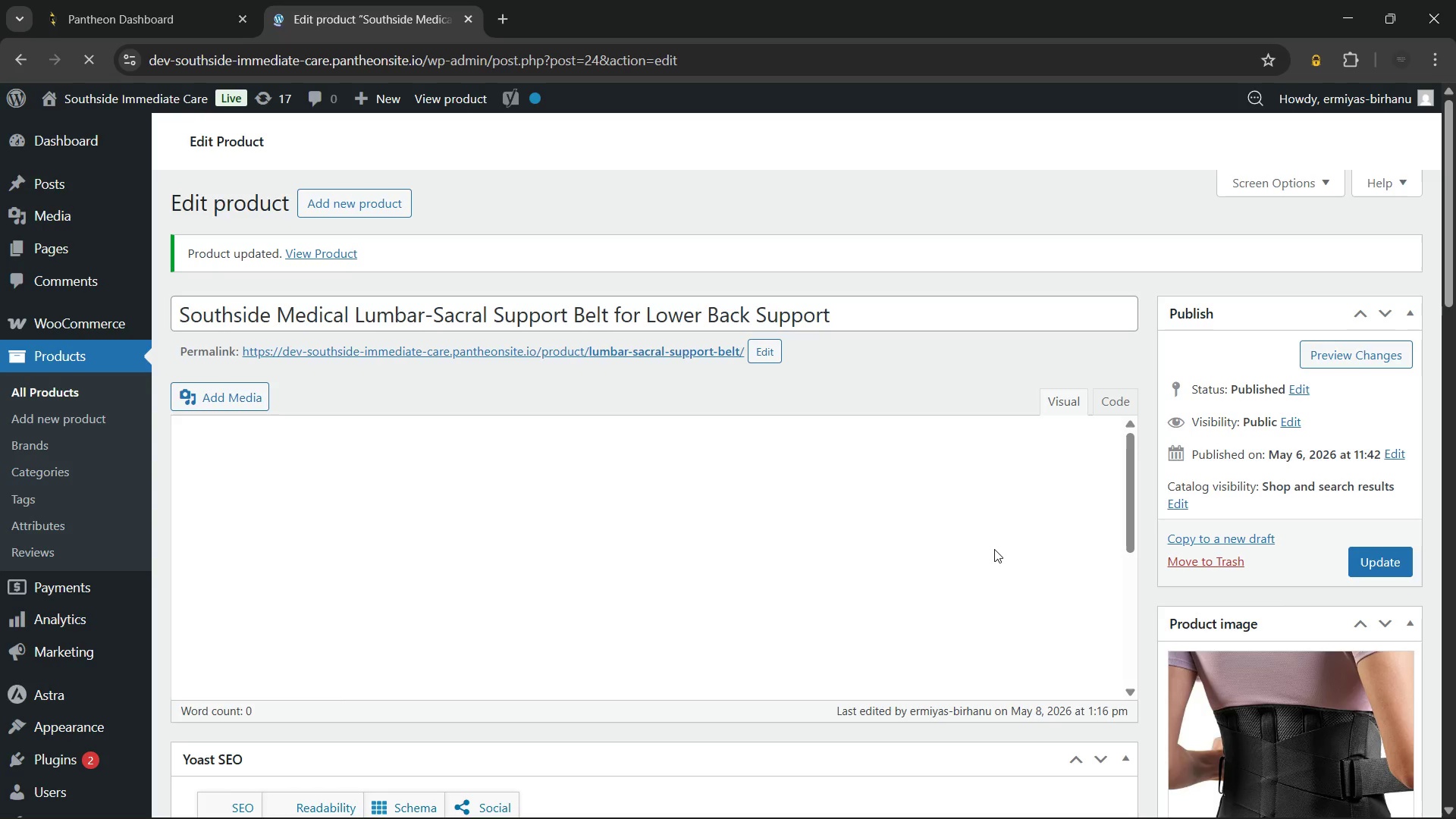 
left_click([63, 384])
 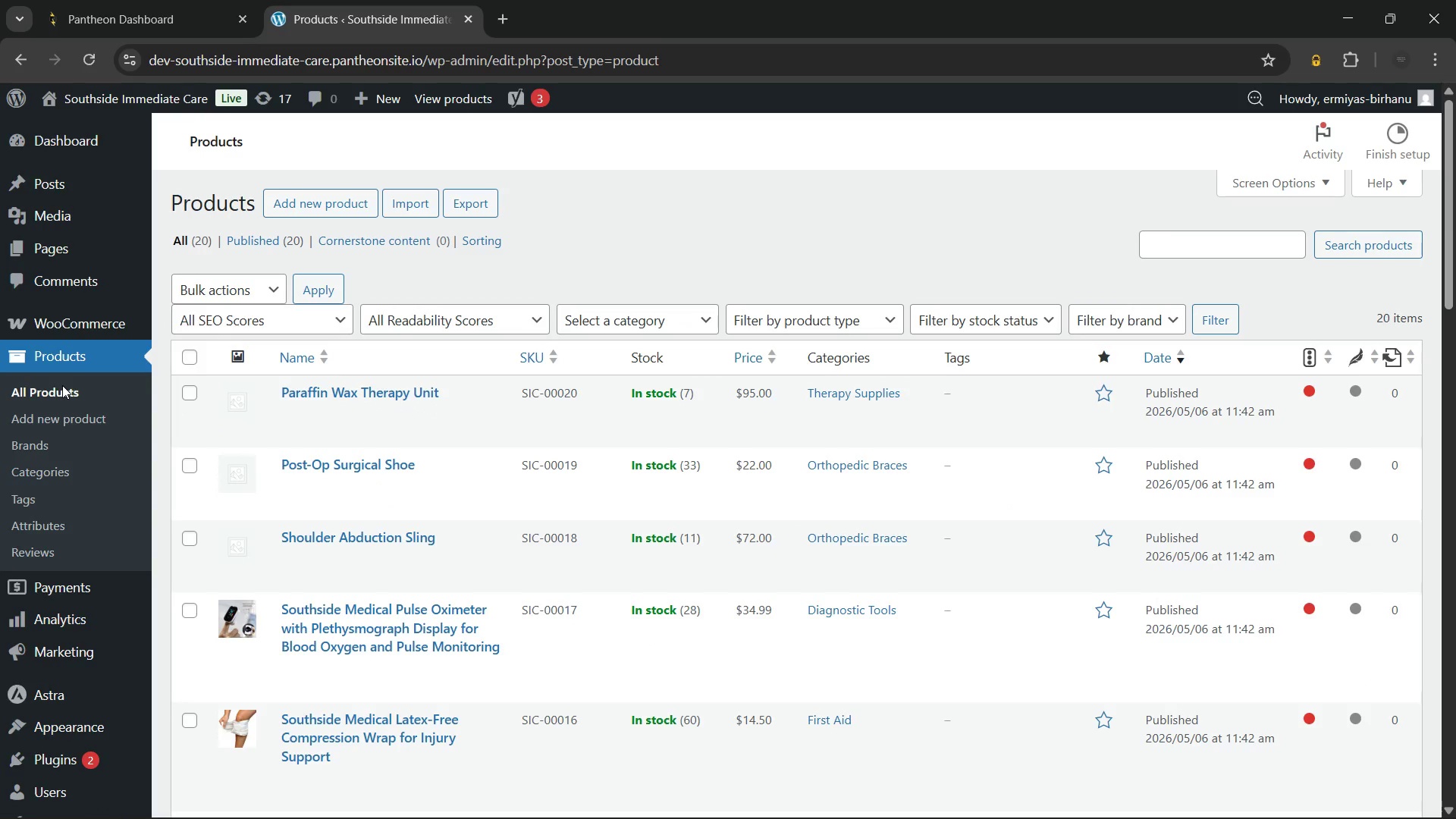 
wait(13.16)
 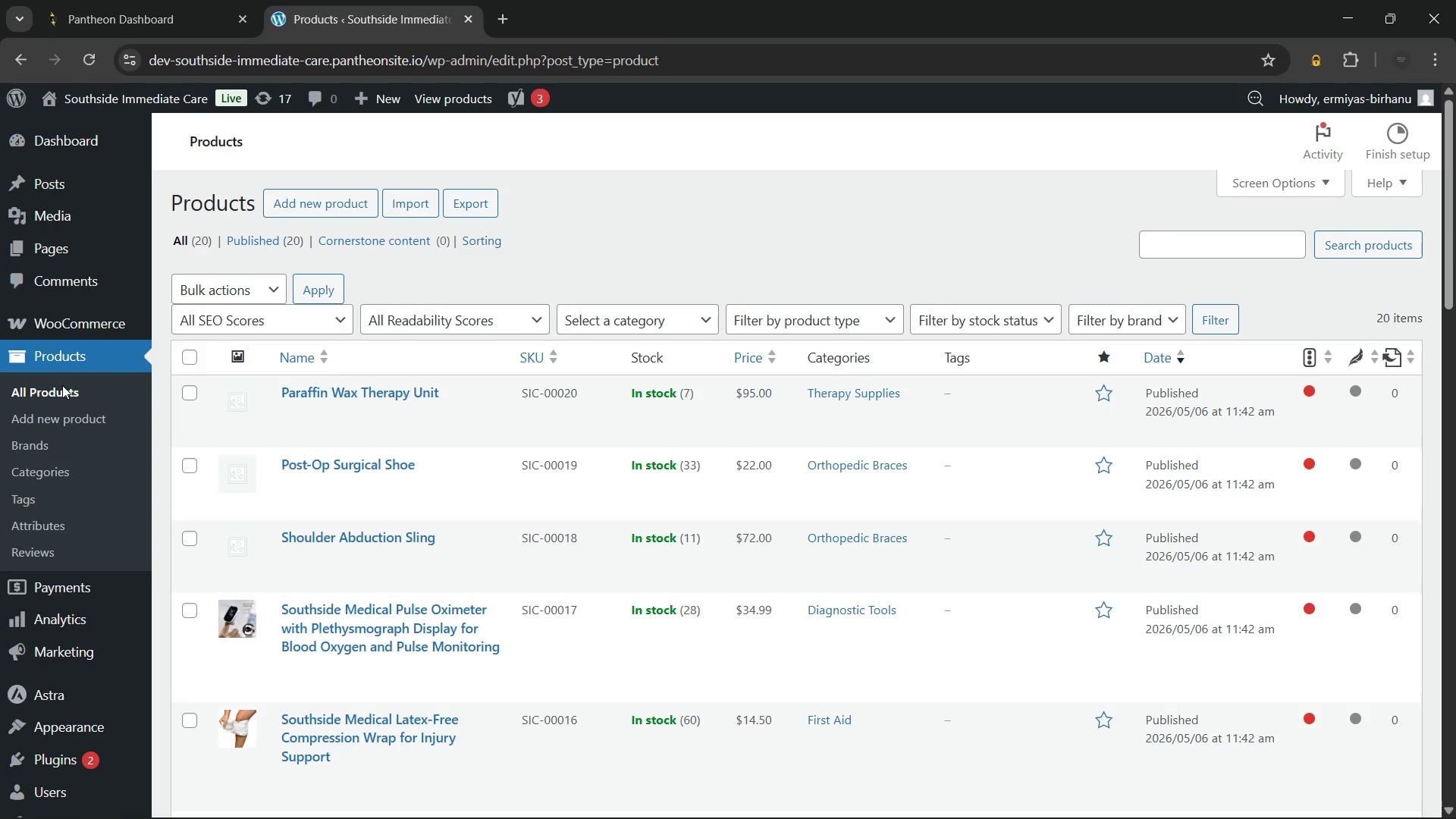 
scroll: coordinate [540, 463], scroll_direction: down, amount: 8.0
 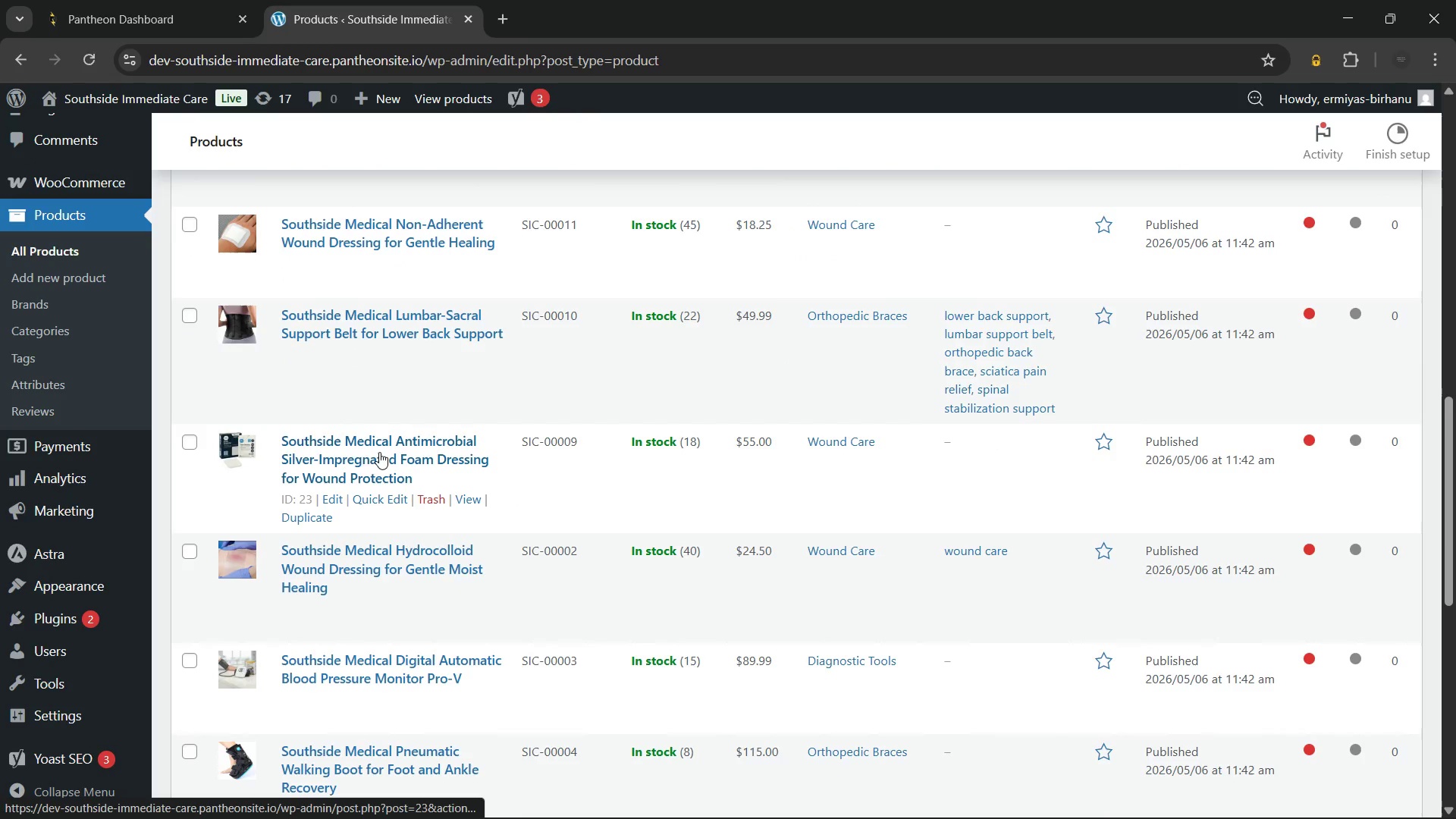 
left_click([359, 452])
 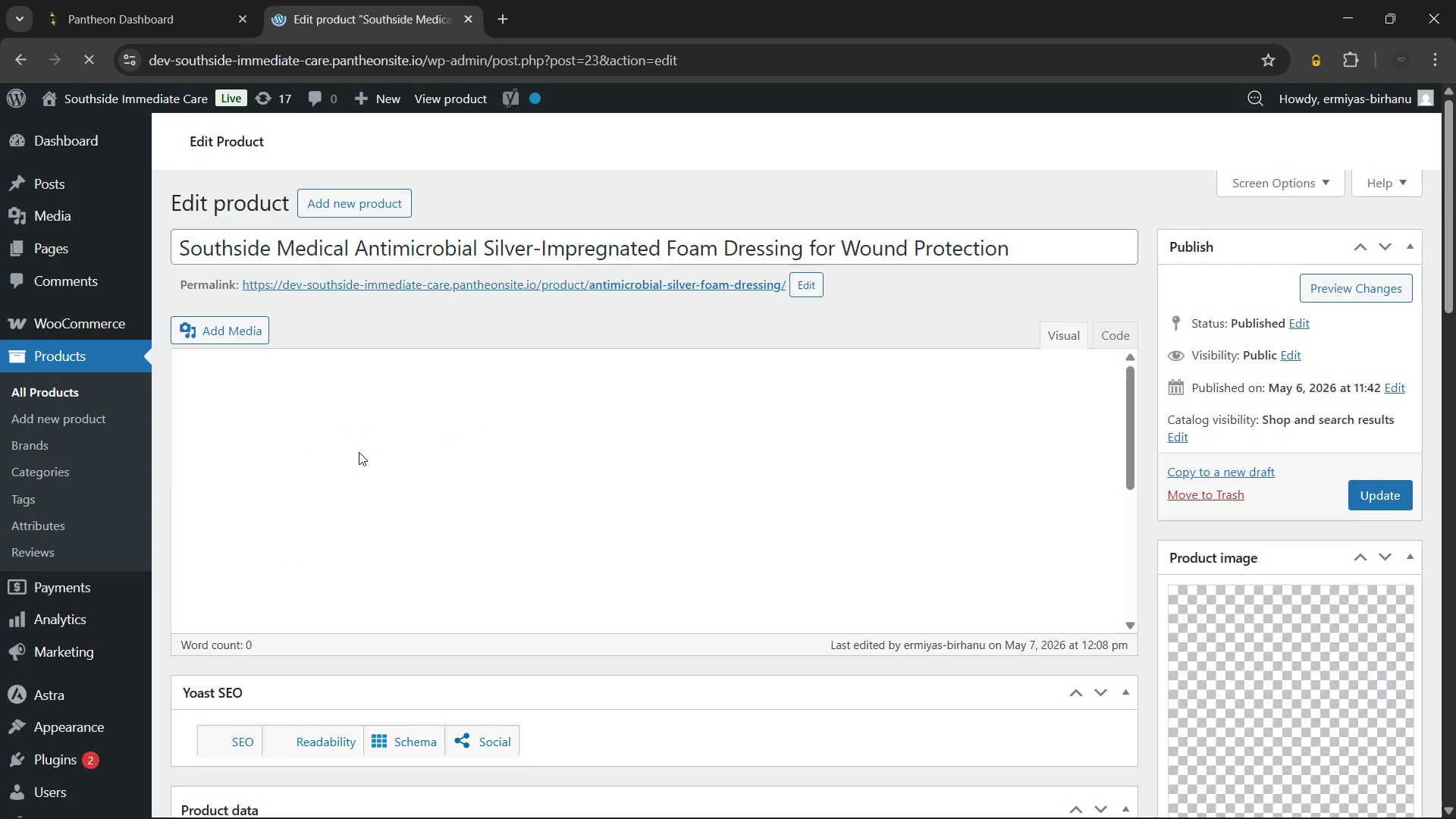 
wait(12.16)
 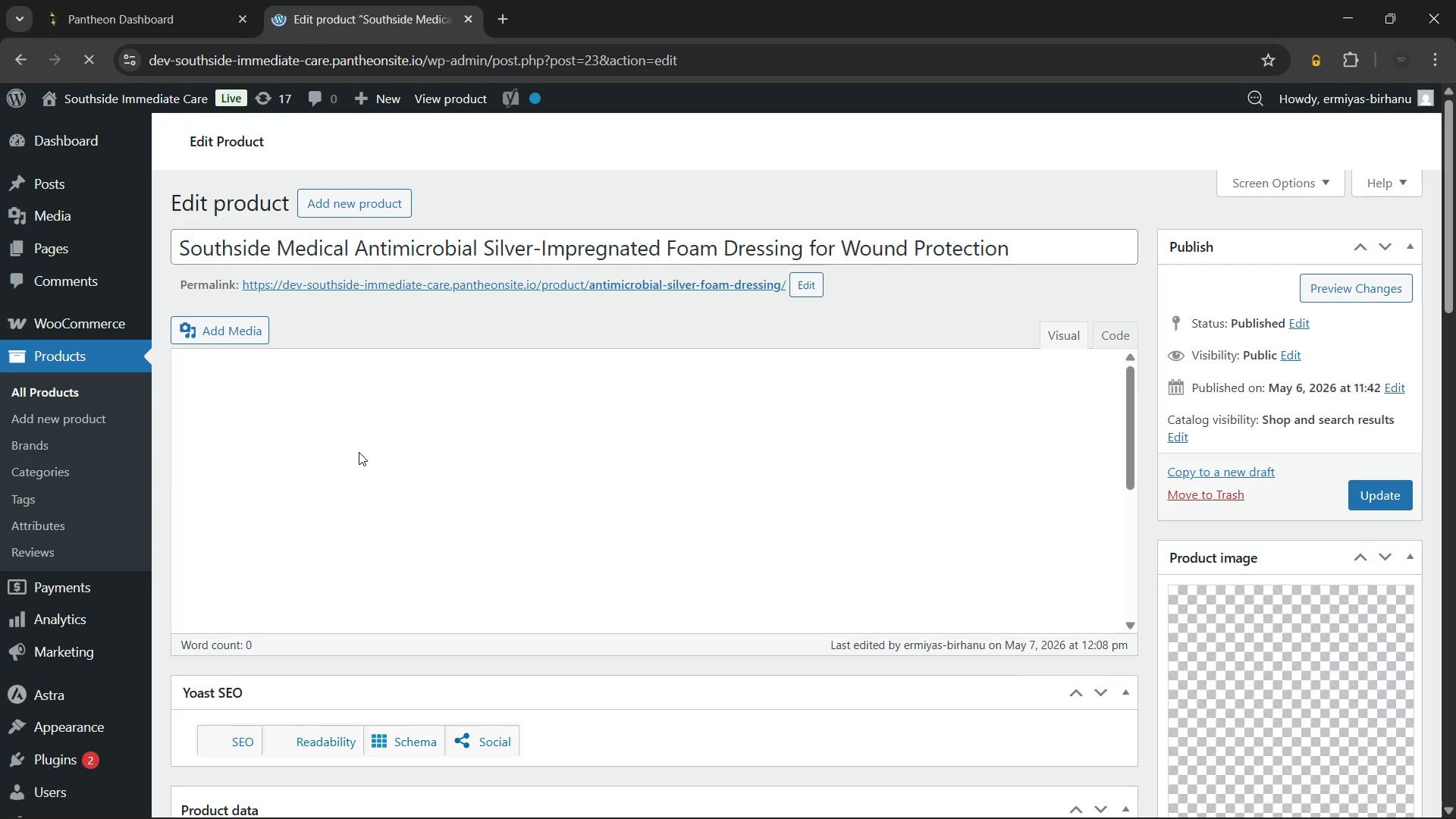 
scroll: coordinate [1322, 498], scroll_direction: down, amount: 10.0
 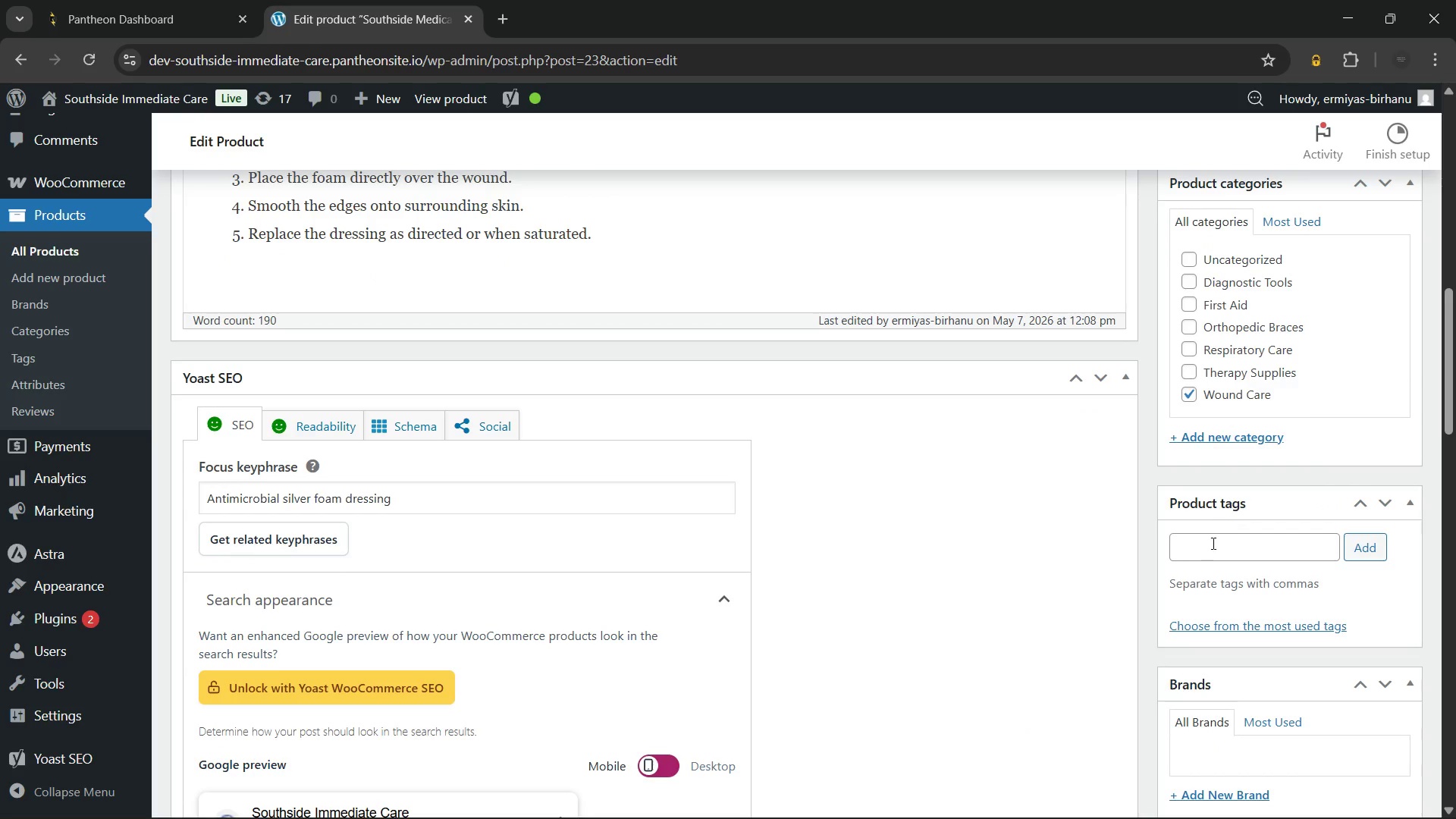 
left_click([1206, 552])
 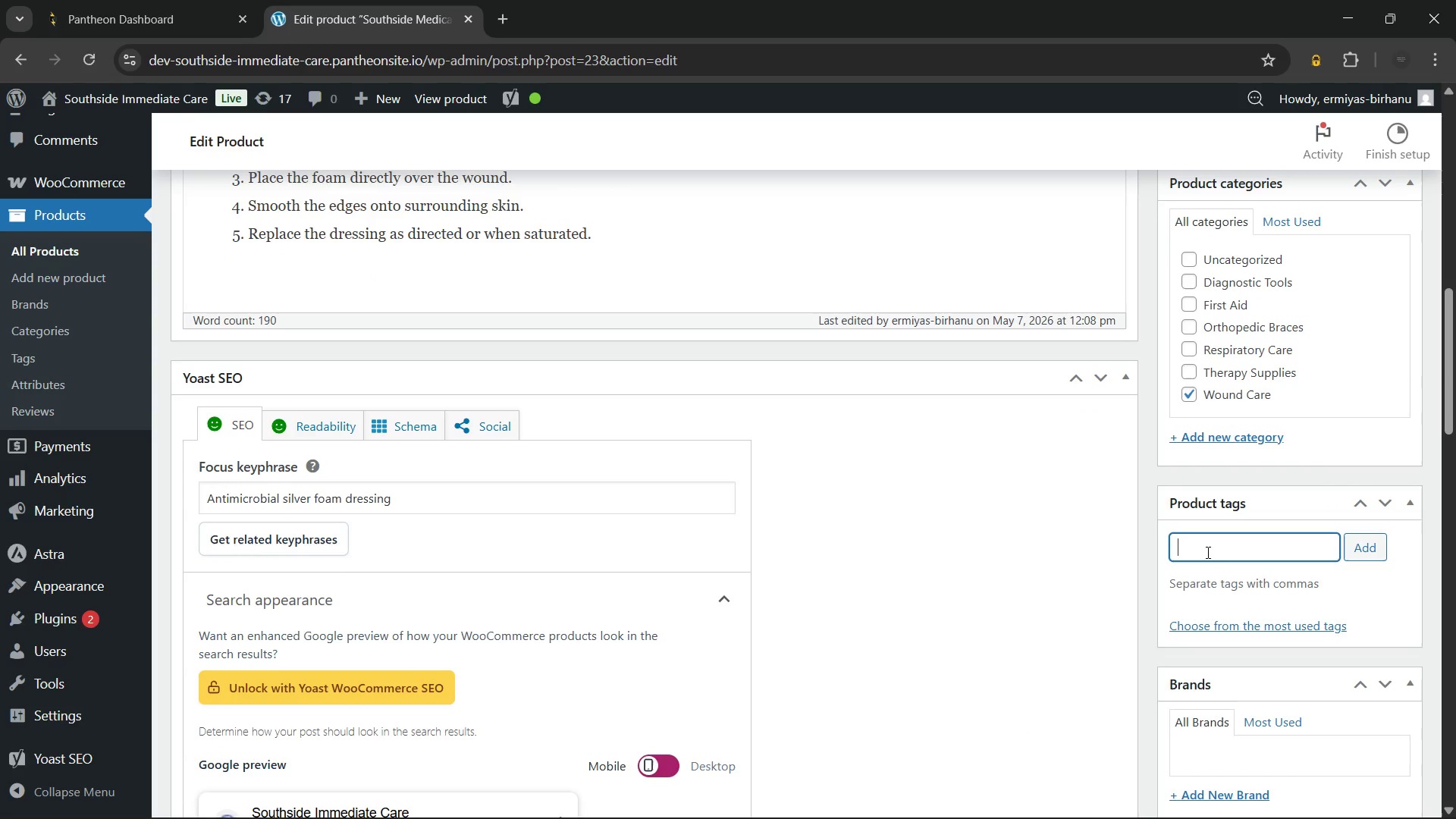 
type(silver)
 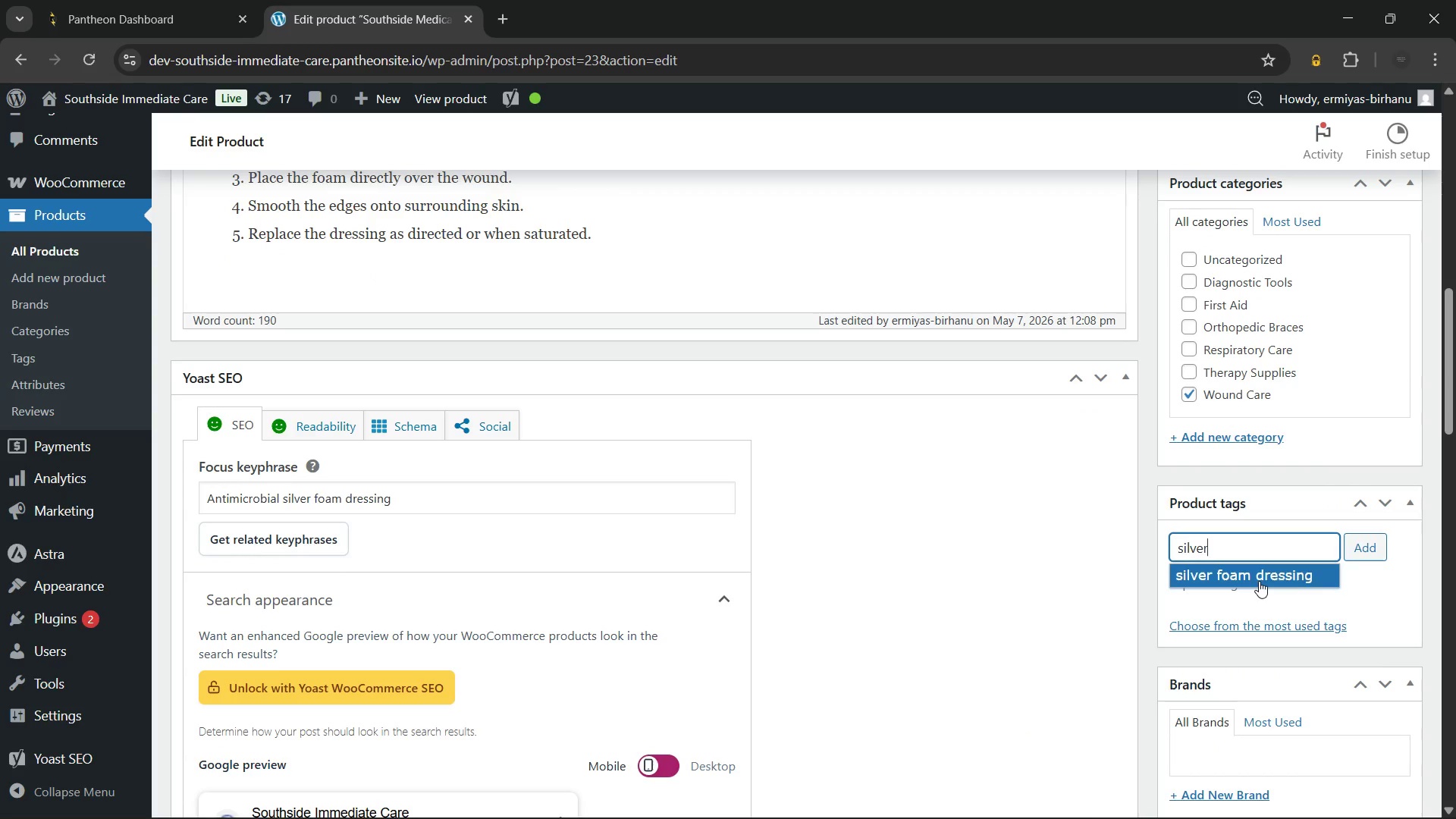 
left_click([1255, 570])
 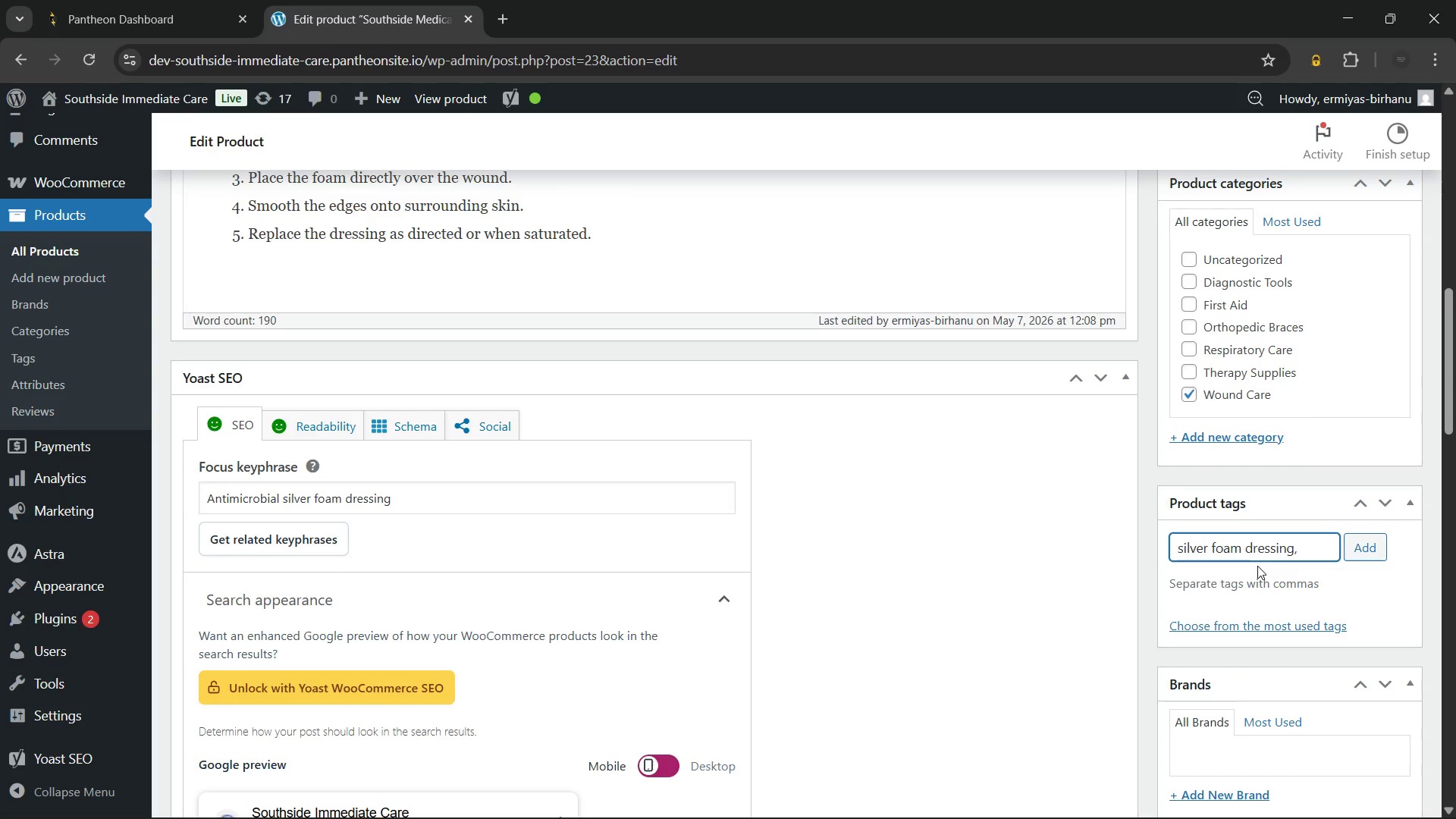 
type(anti)
 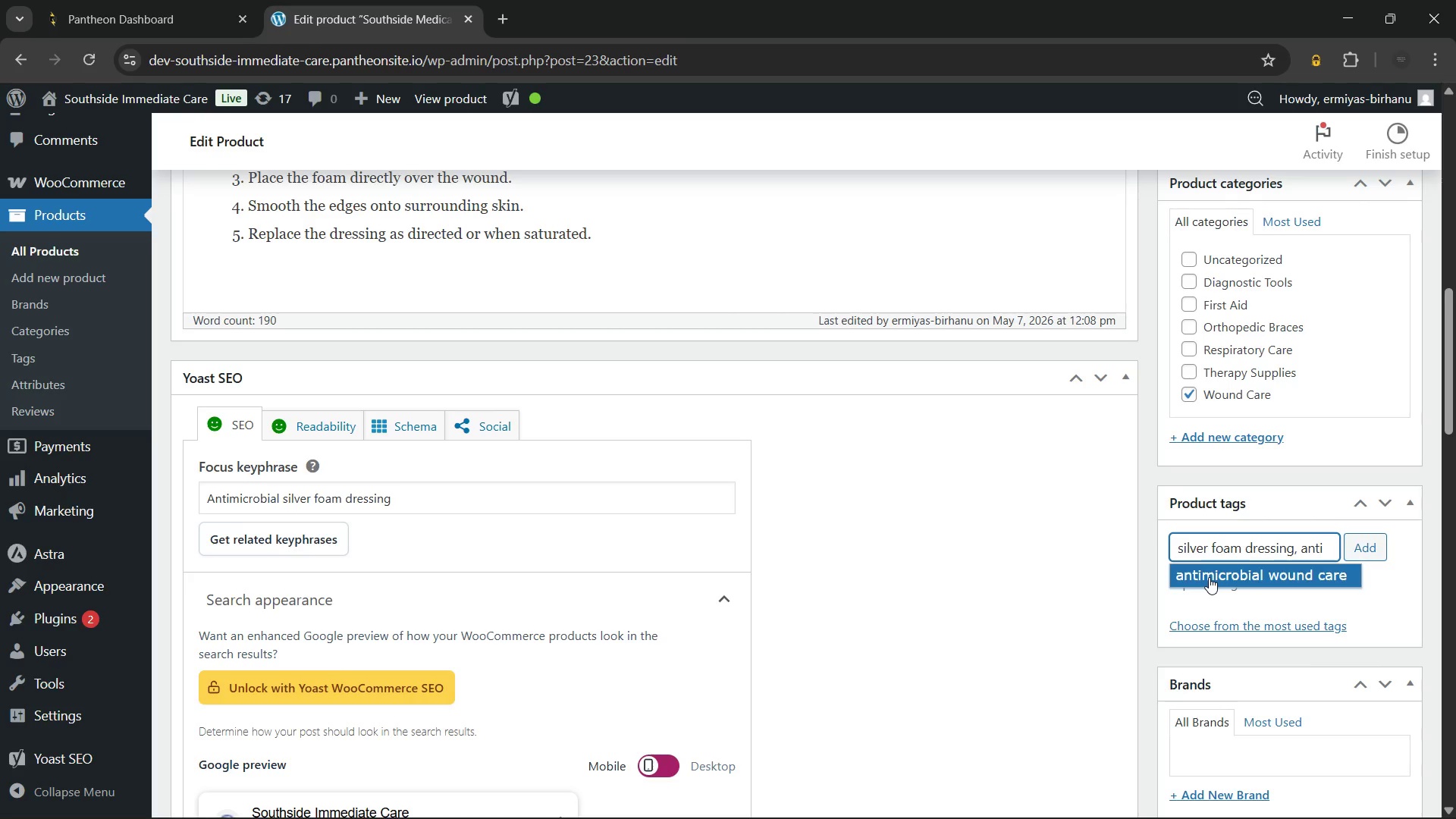 
left_click([1209, 577])
 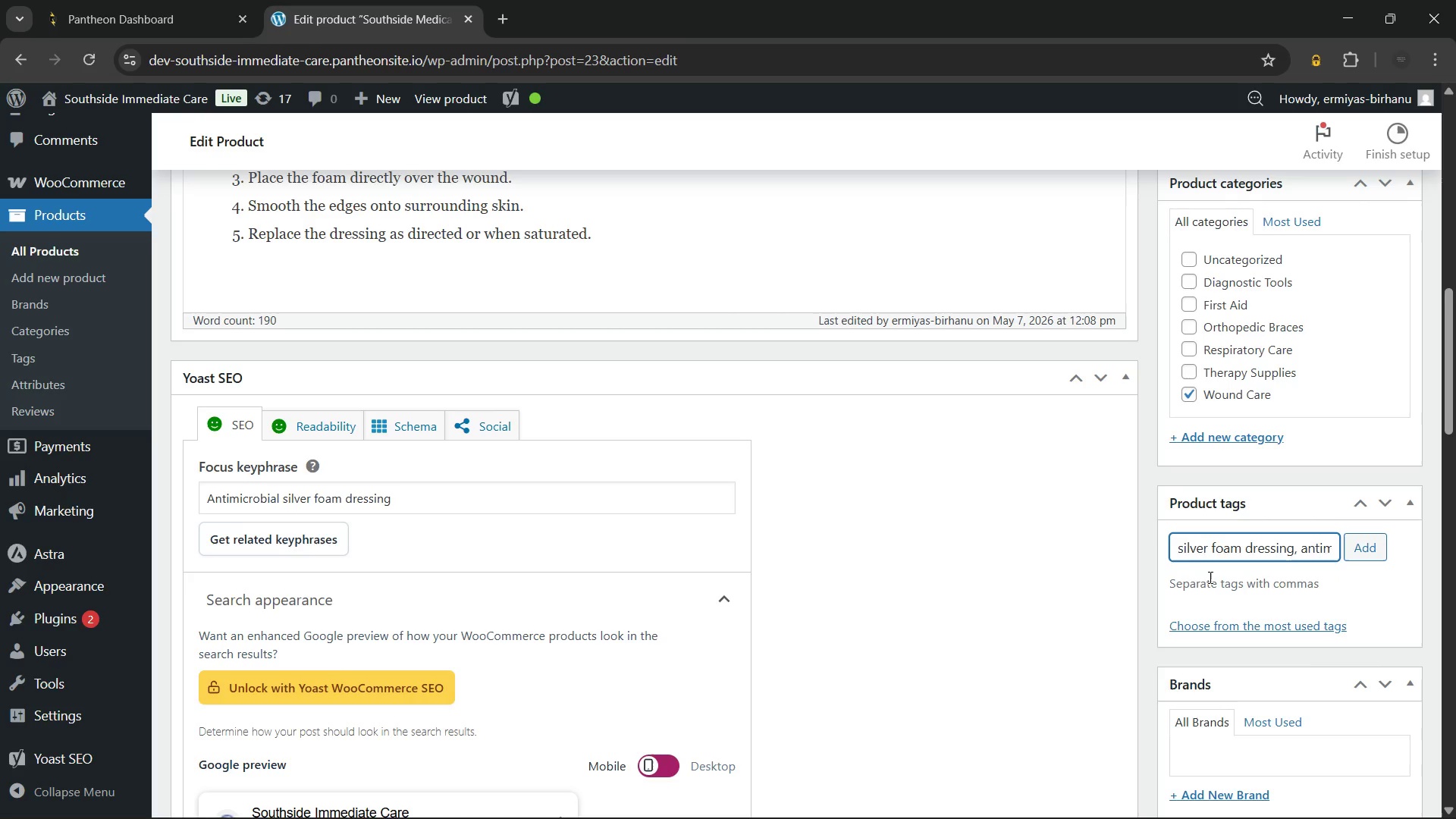 
type(chro)
 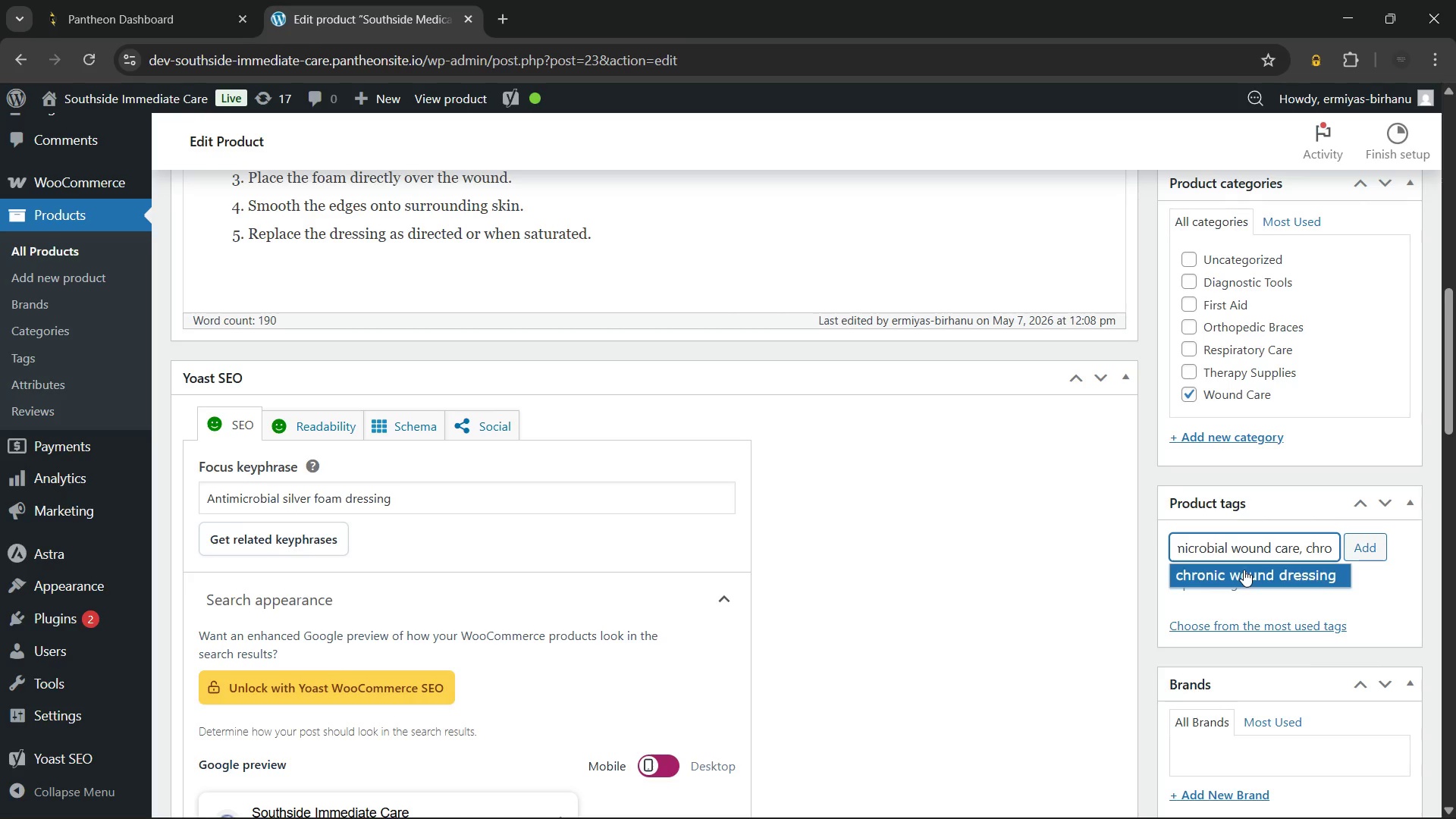 
left_click([1244, 570])
 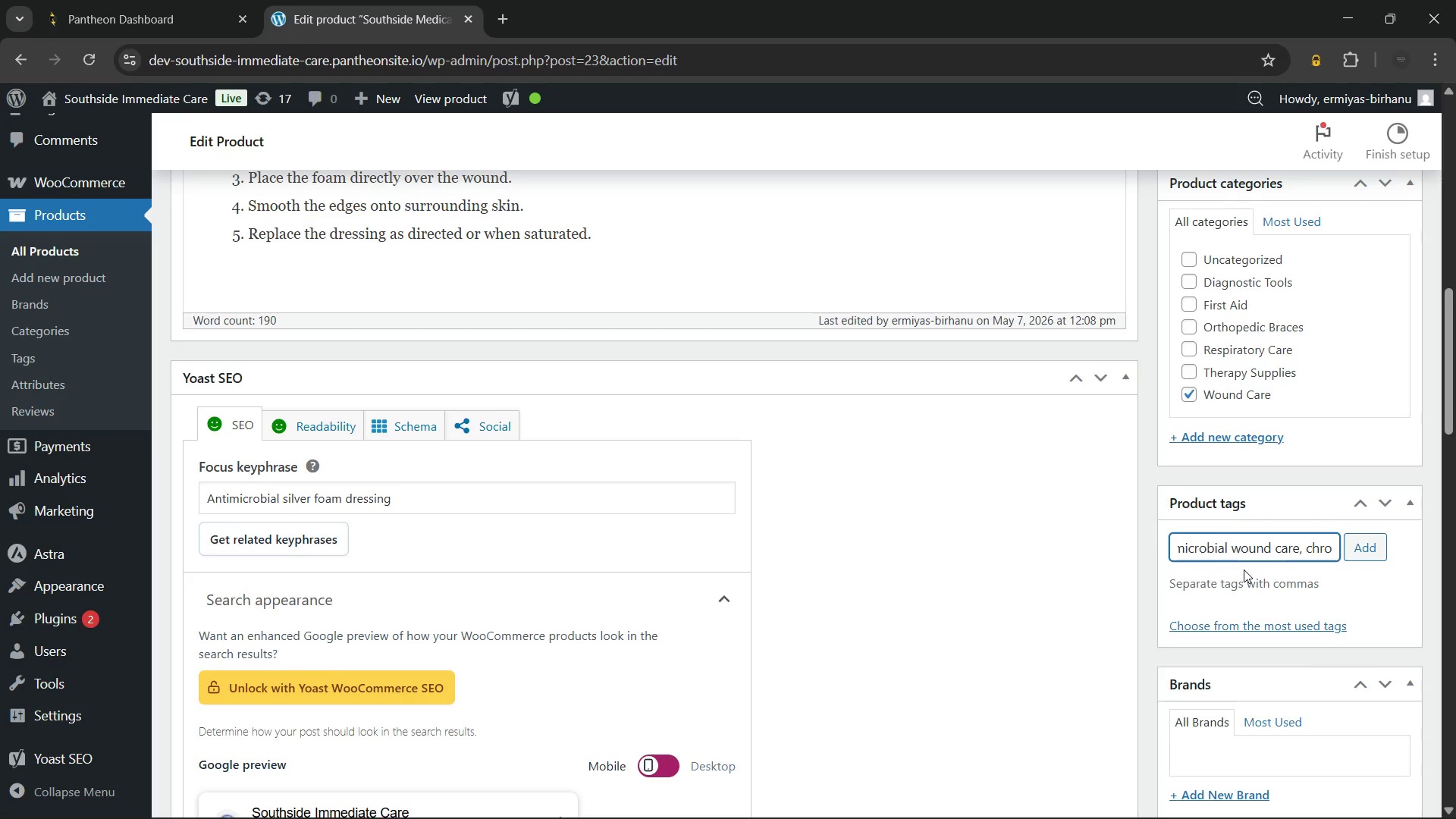 
type(infec)
 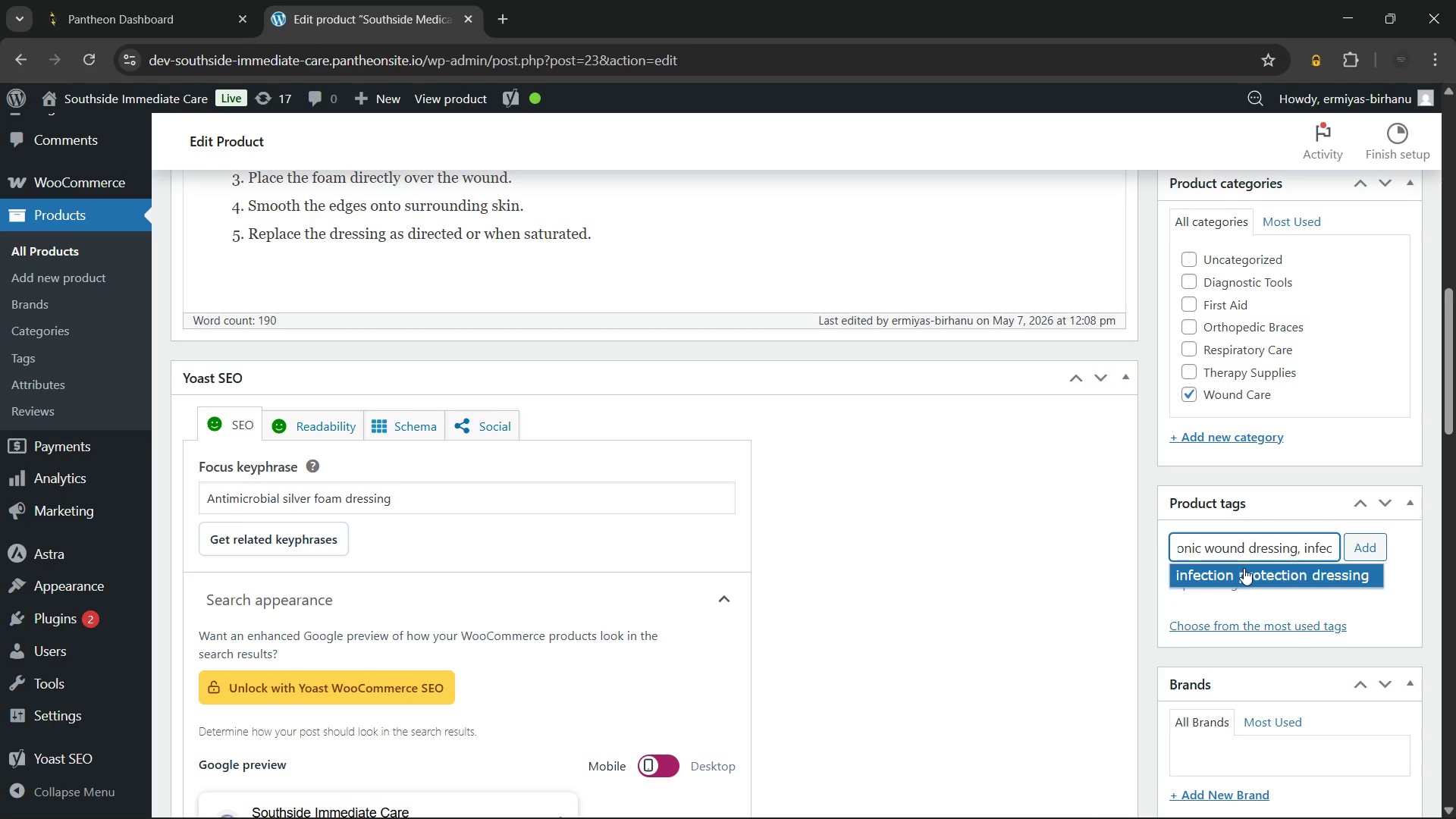 
left_click([1244, 568])
 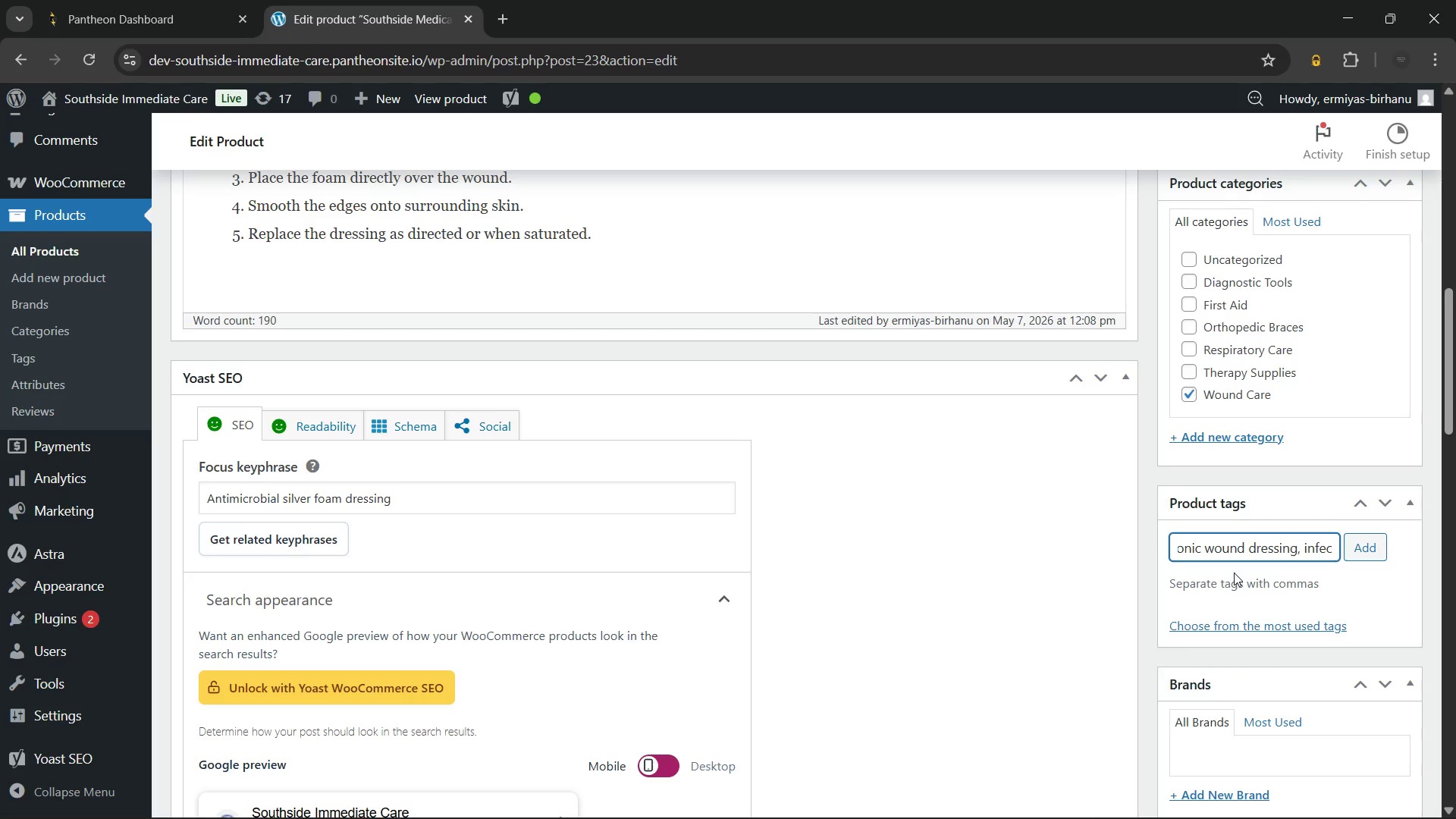 
type(absorb)
 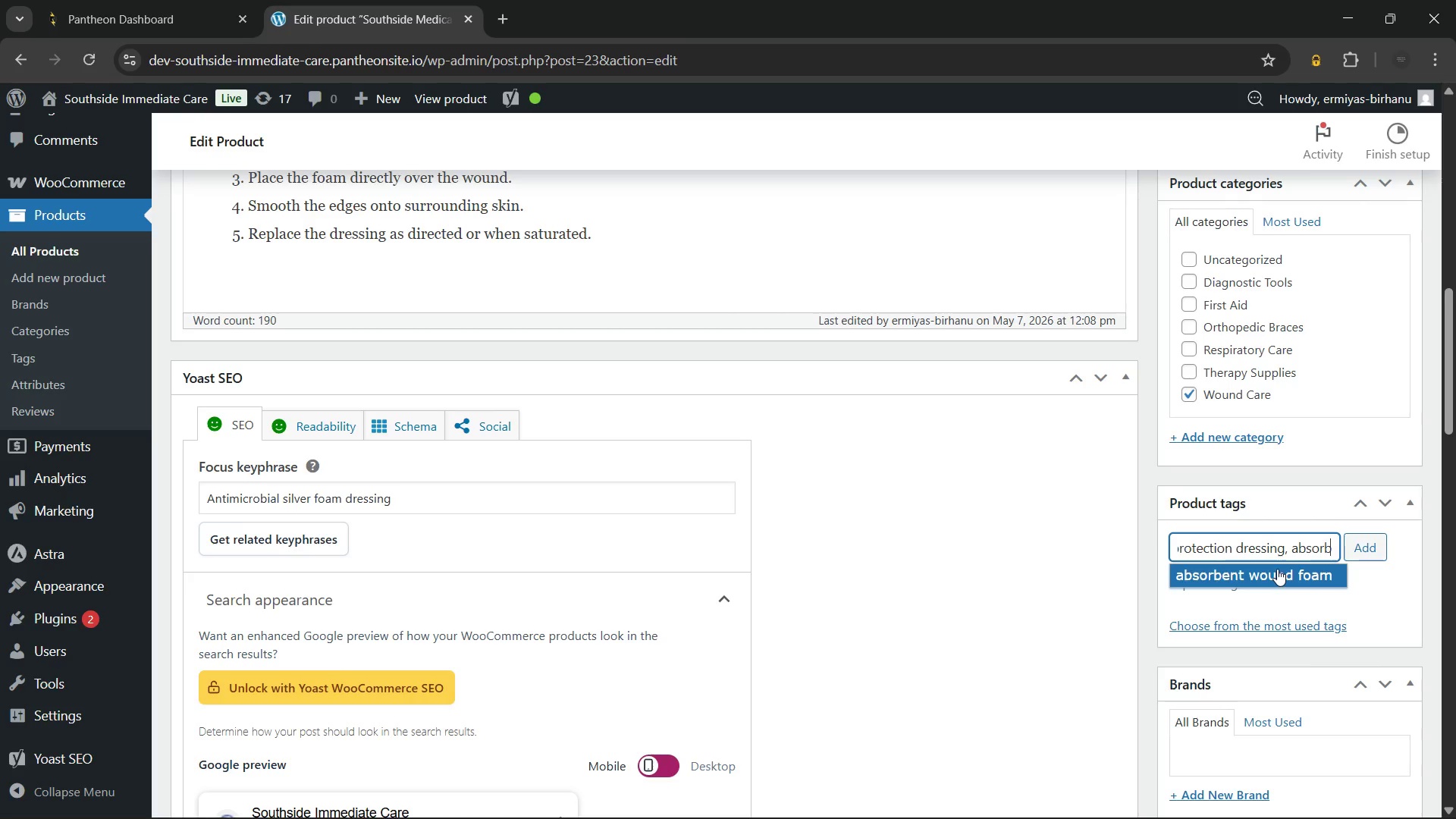 
left_click([1277, 569])
 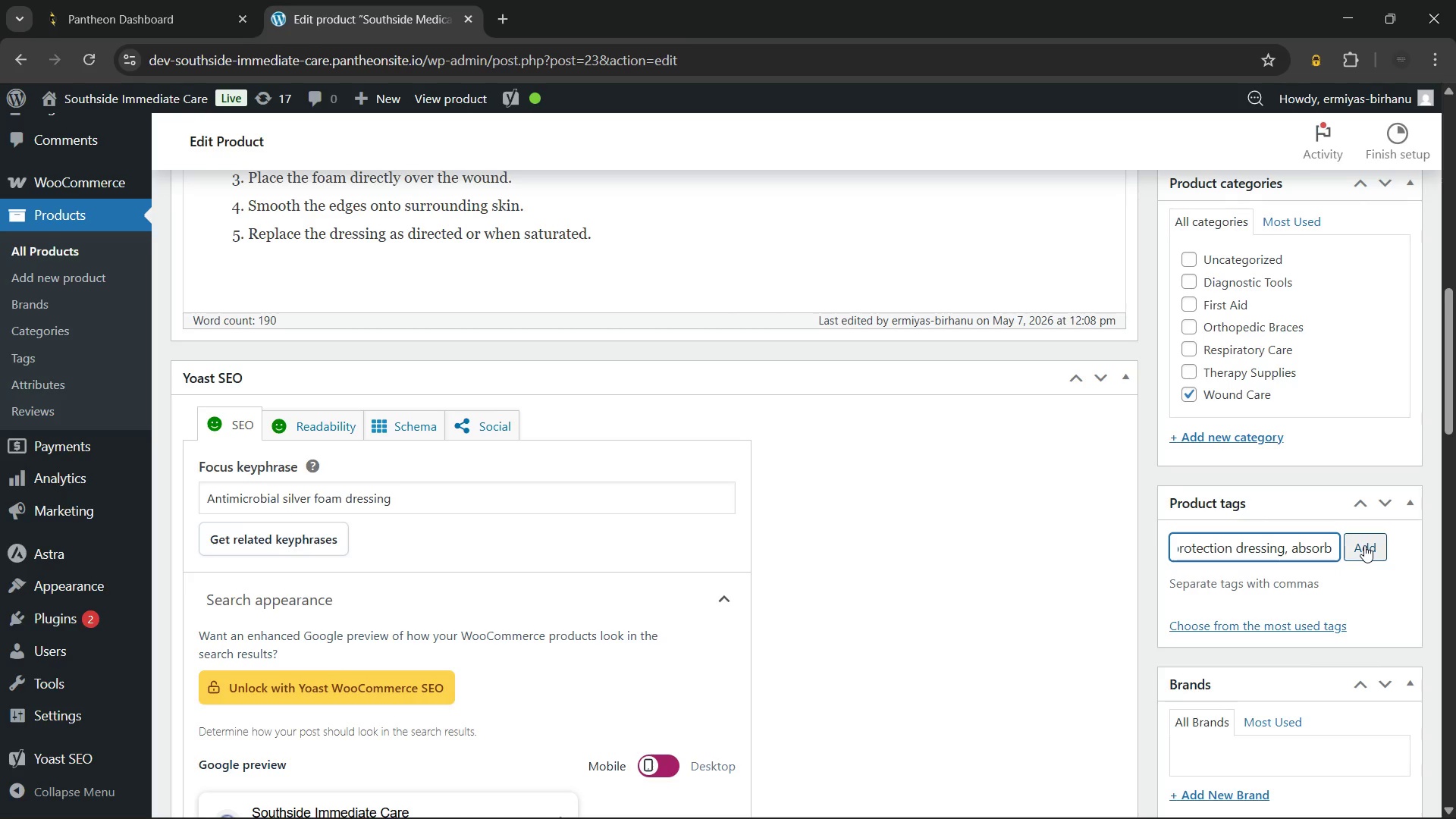 
left_click([1364, 545])
 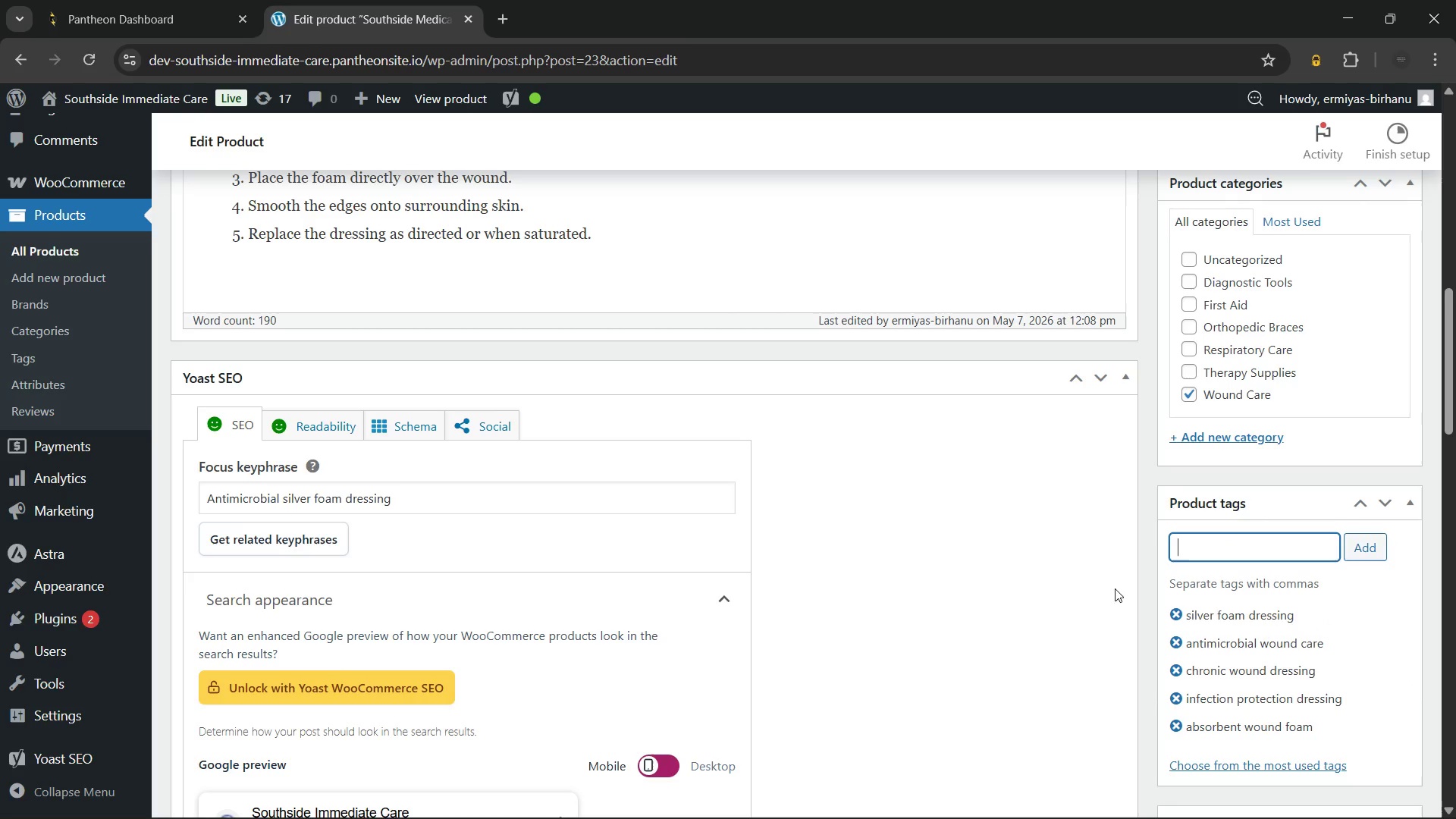 
left_click([1058, 589])
 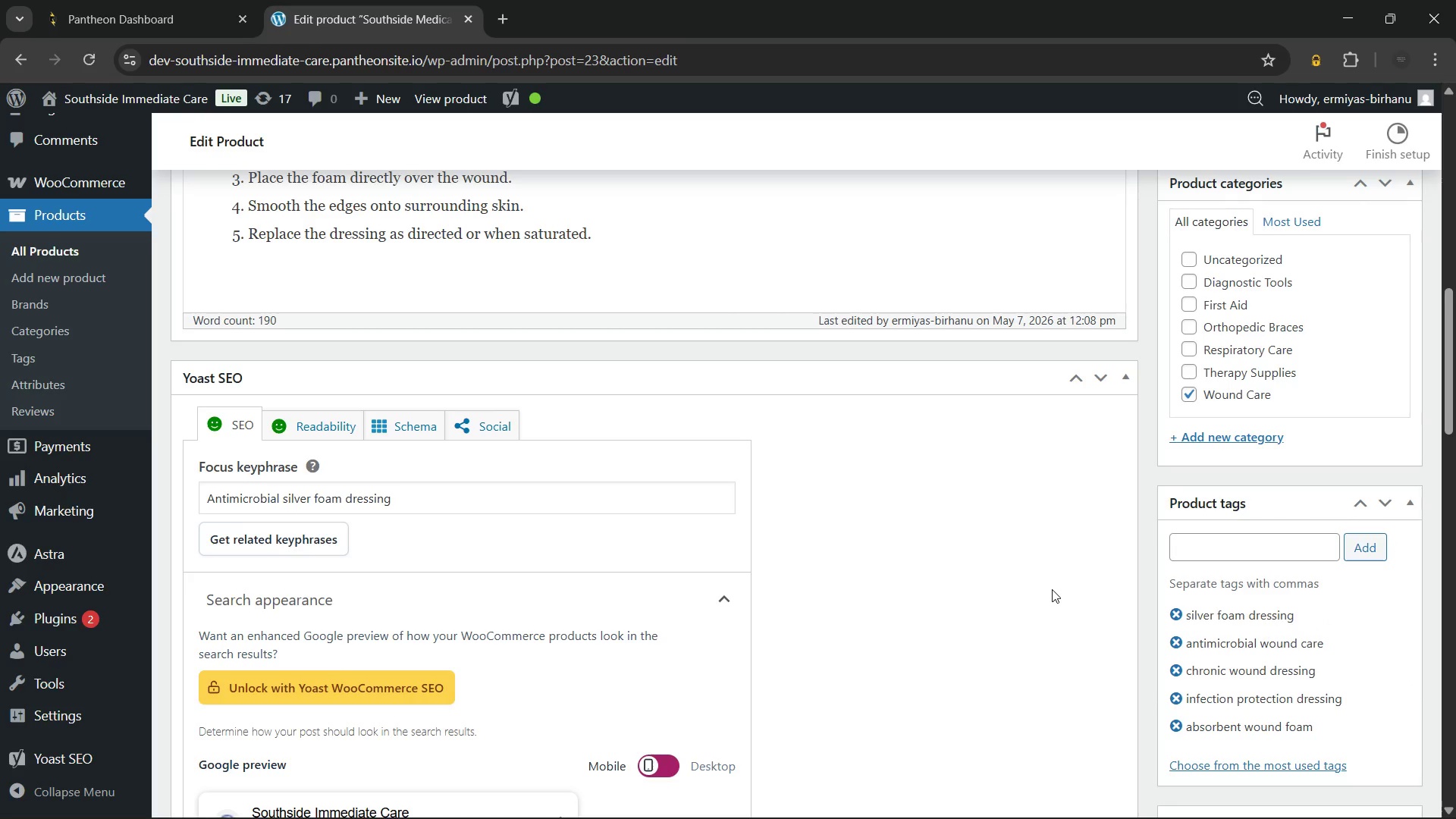 
scroll: coordinate [1047, 589], scroll_direction: down, amount: 2.0
 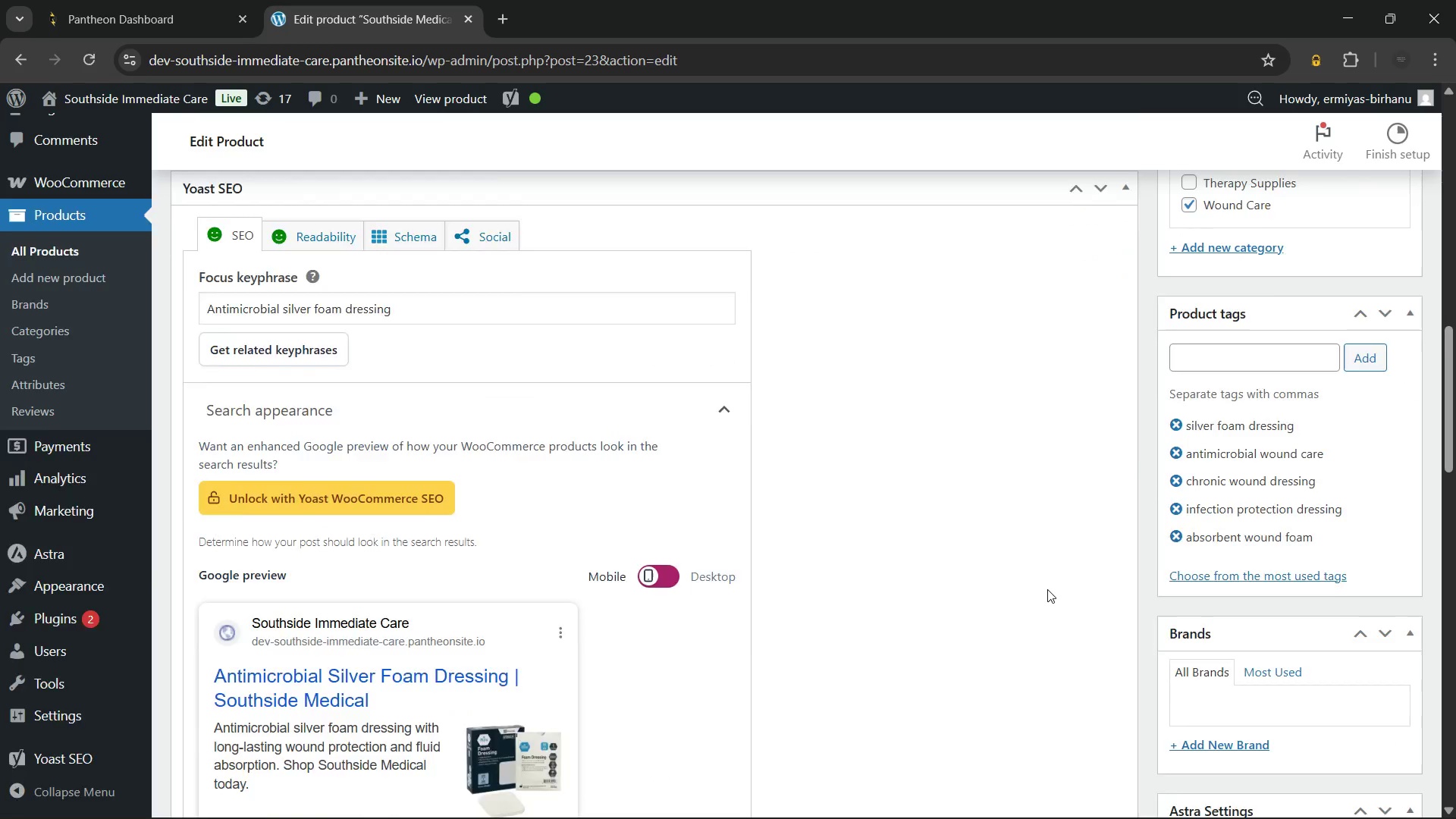 
scroll: coordinate [1047, 589], scroll_direction: up, amount: 14.0
 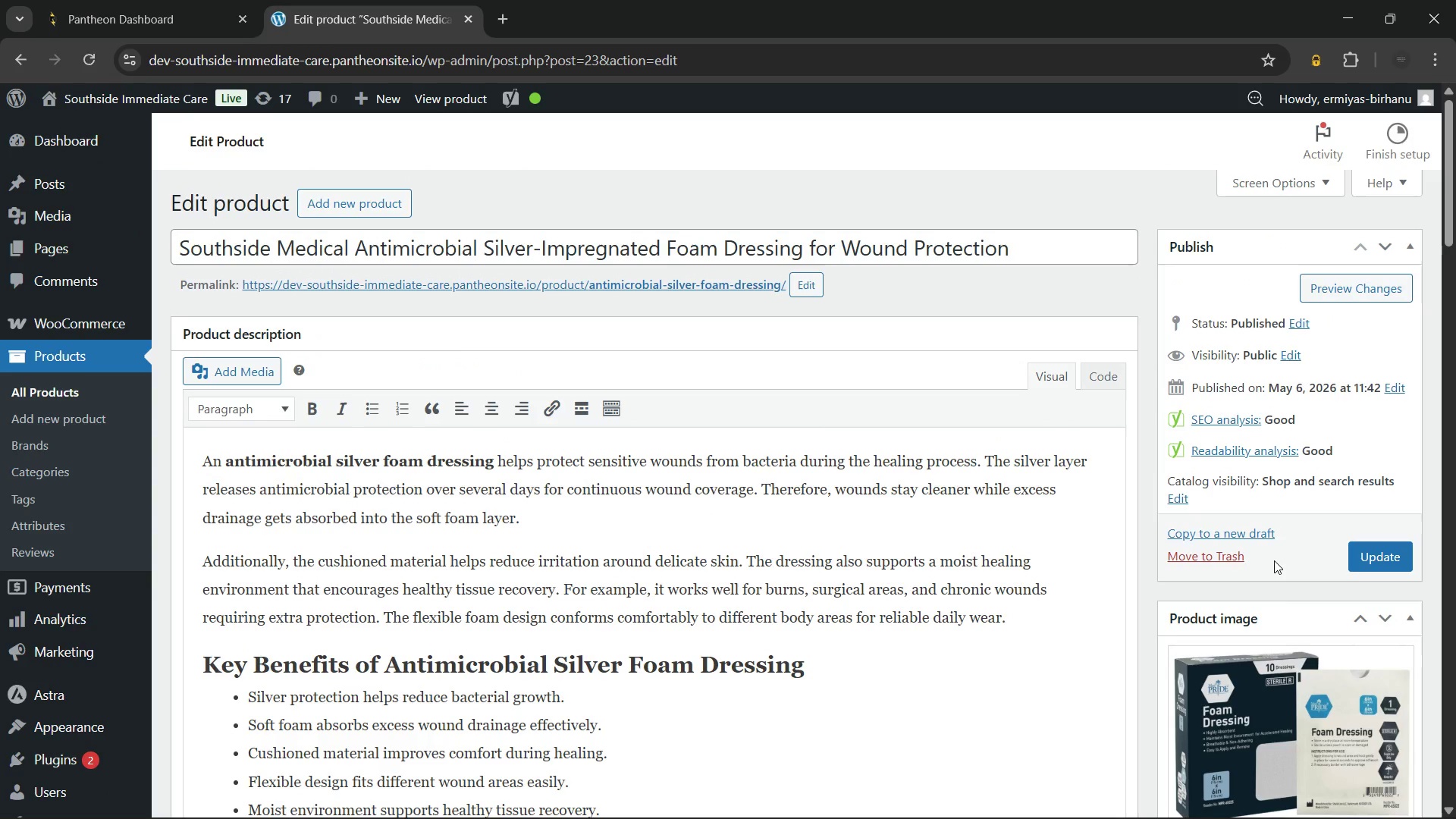 
scroll: coordinate [1274, 560], scroll_direction: down, amount: 11.0
 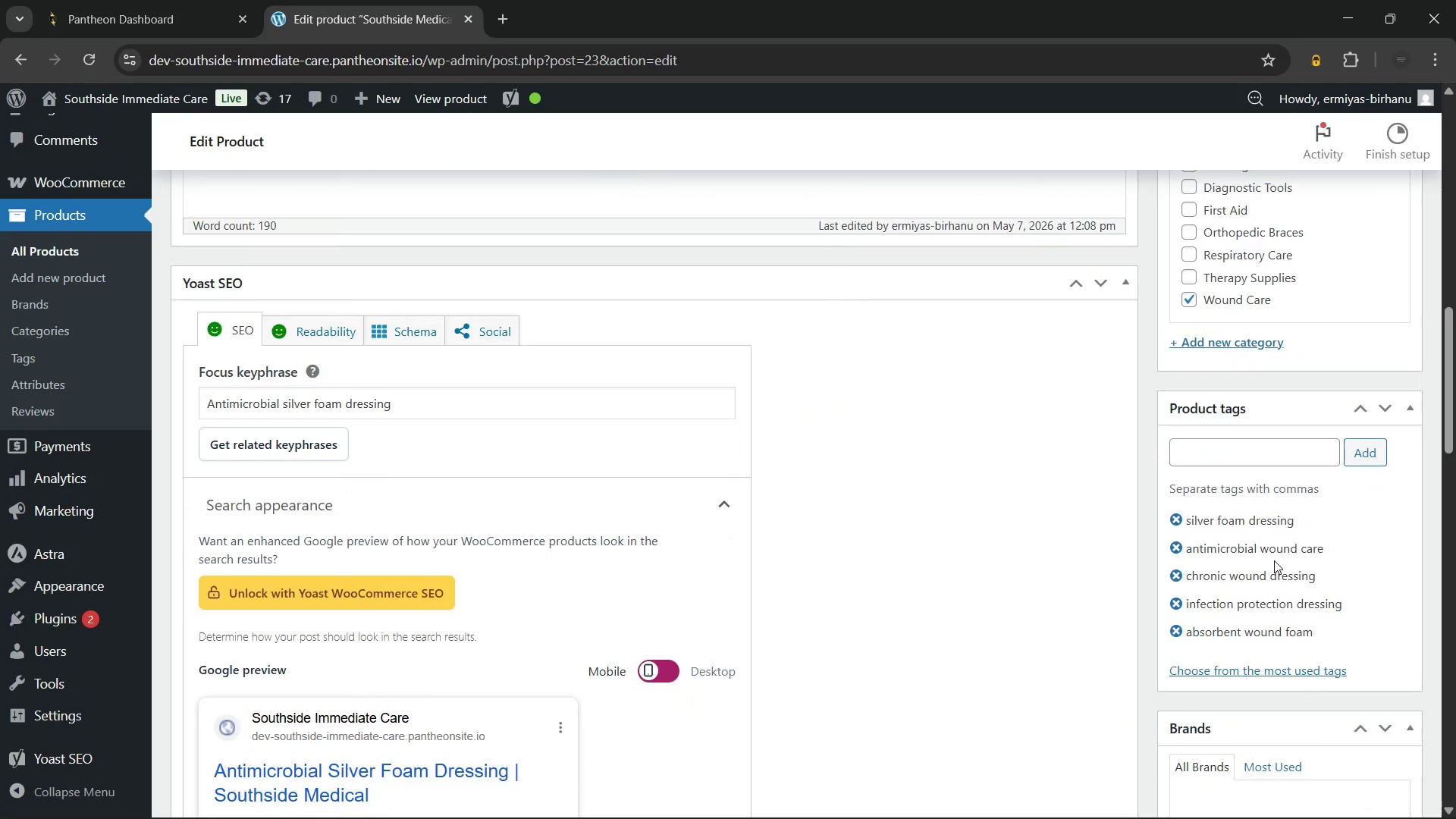 
scroll: coordinate [1274, 560], scroll_direction: up, amount: 10.0
 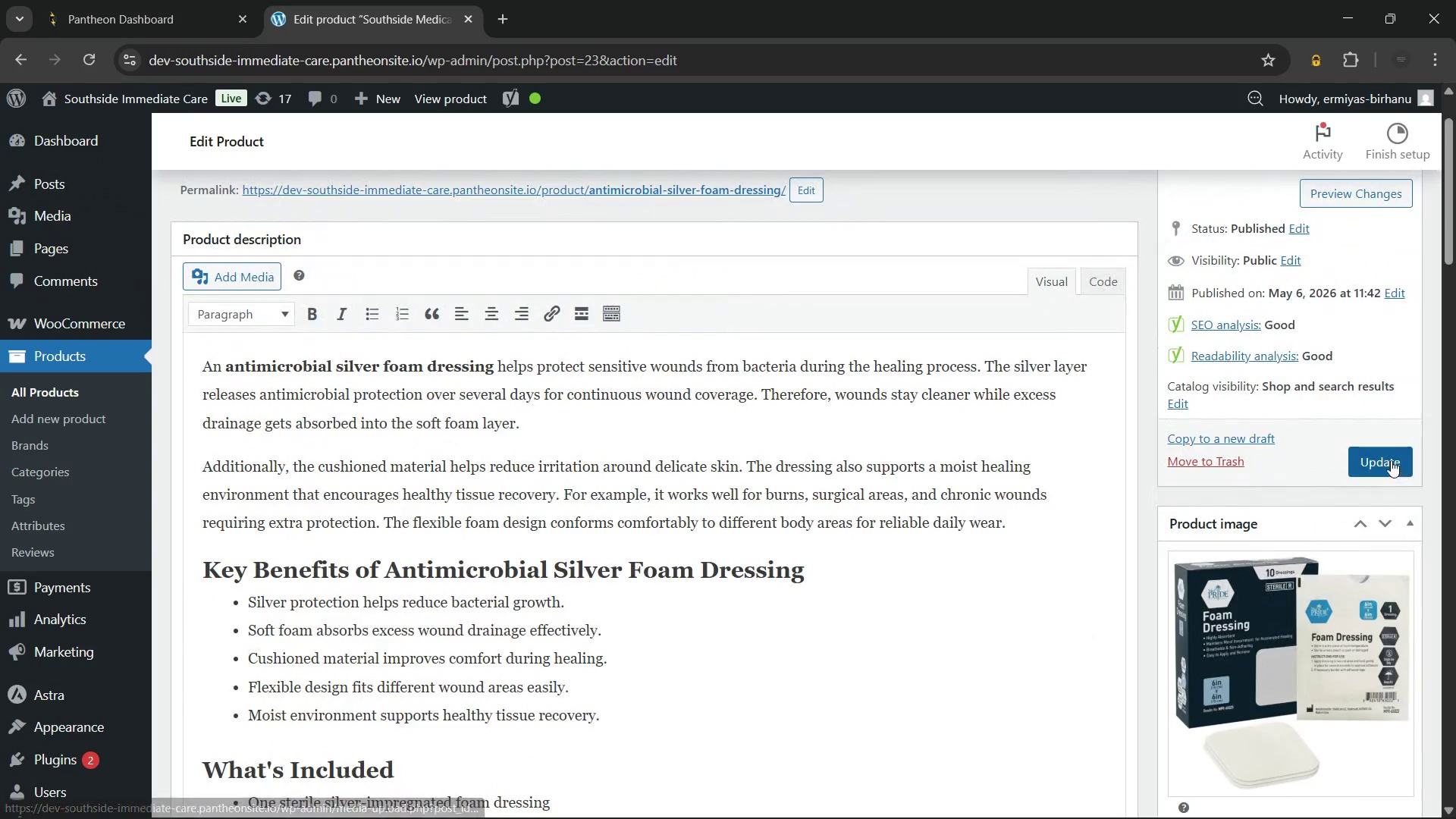 
left_click([1391, 460])
 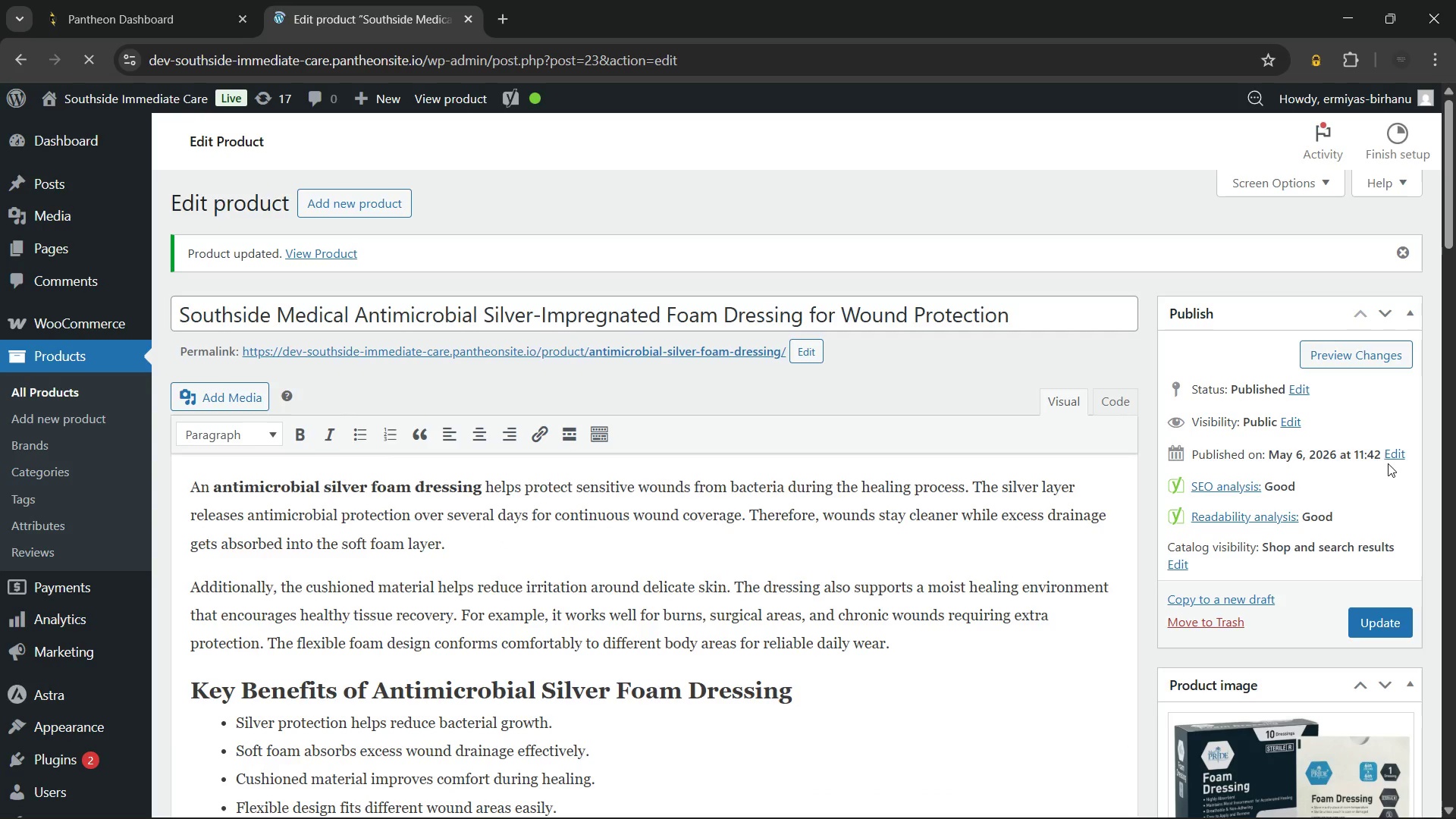 
wait(23.47)
 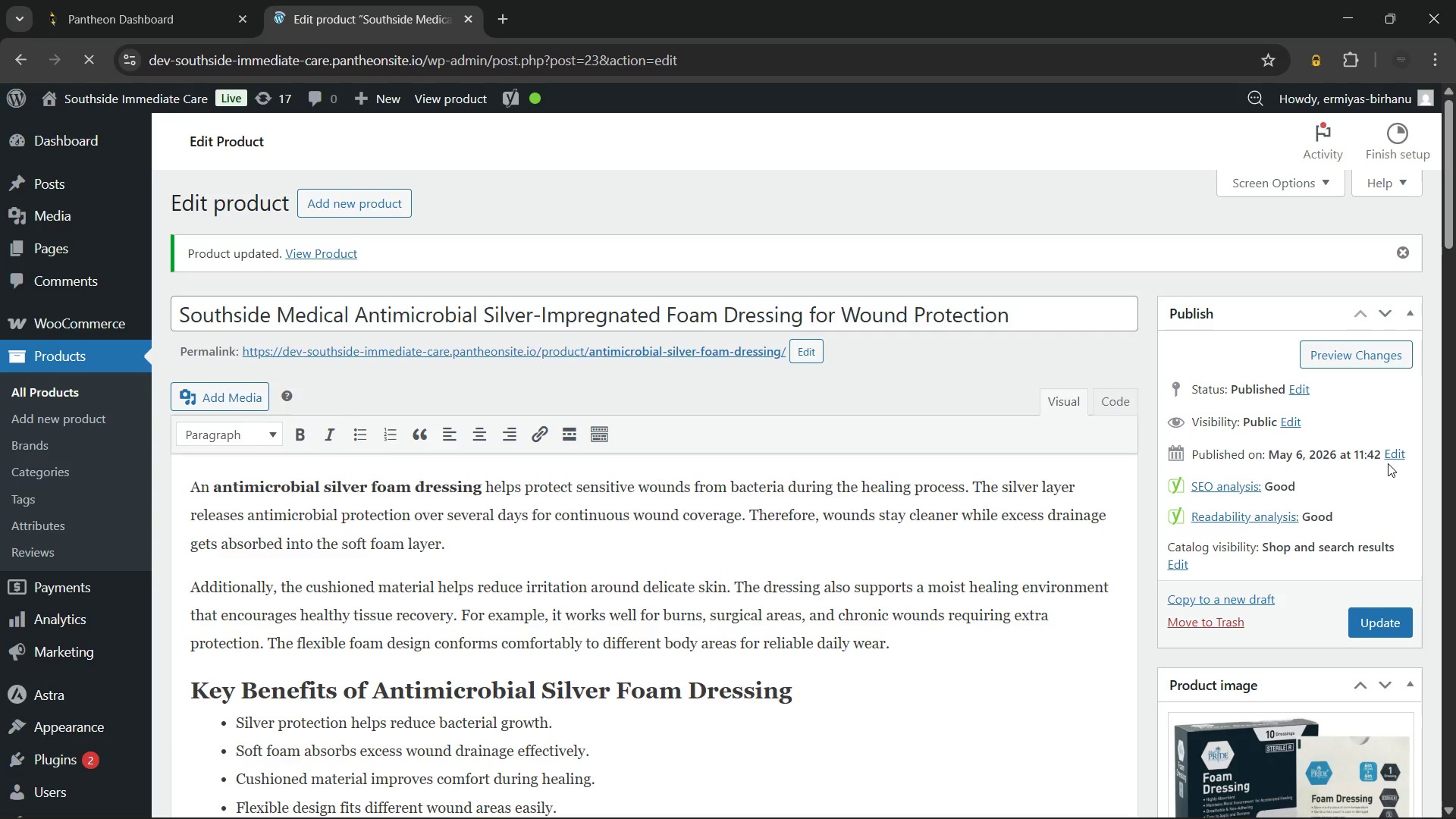 
left_click([82, 387])
 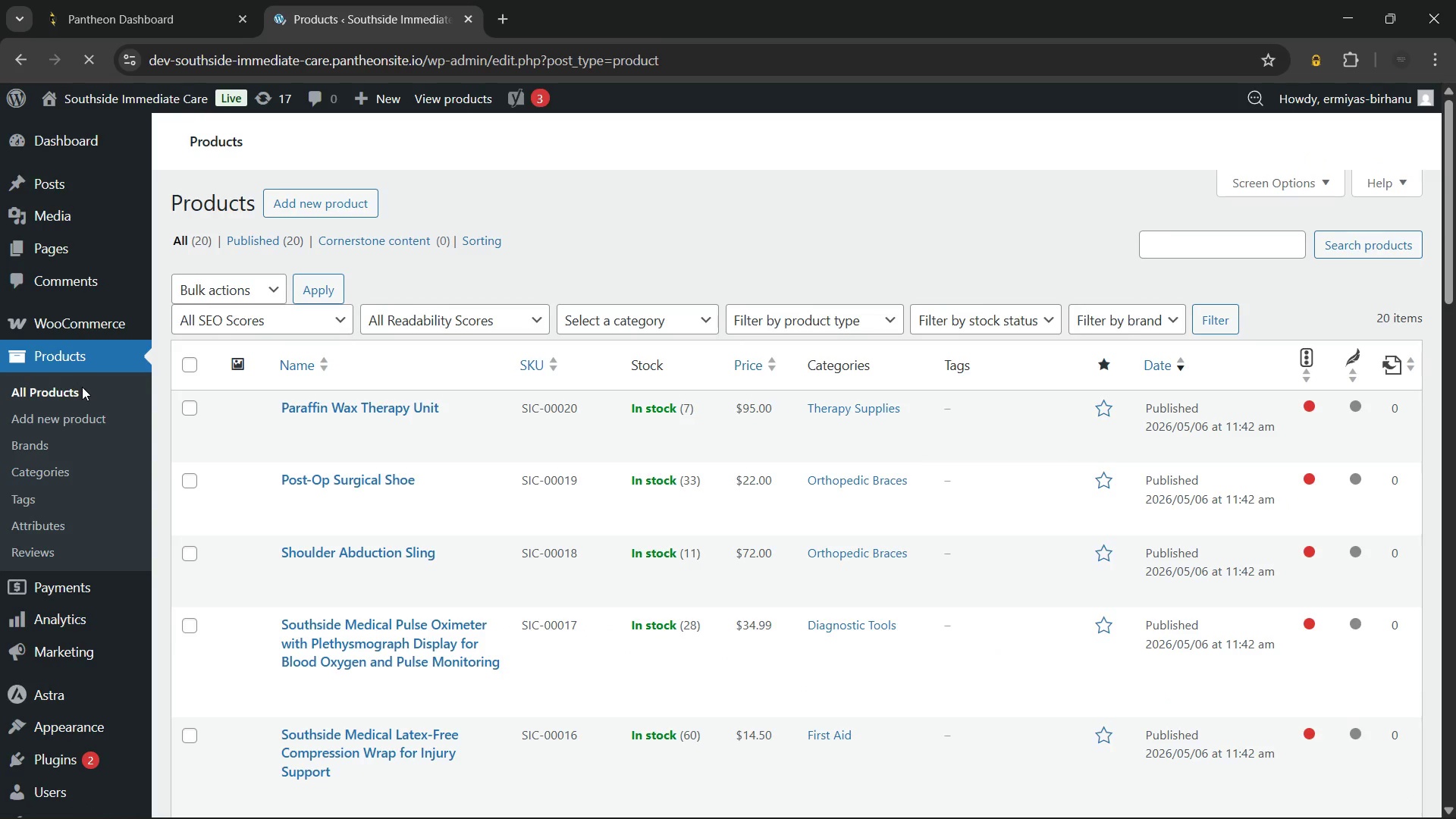 
scroll: coordinate [368, 423], scroll_direction: down, amount: 17.0
 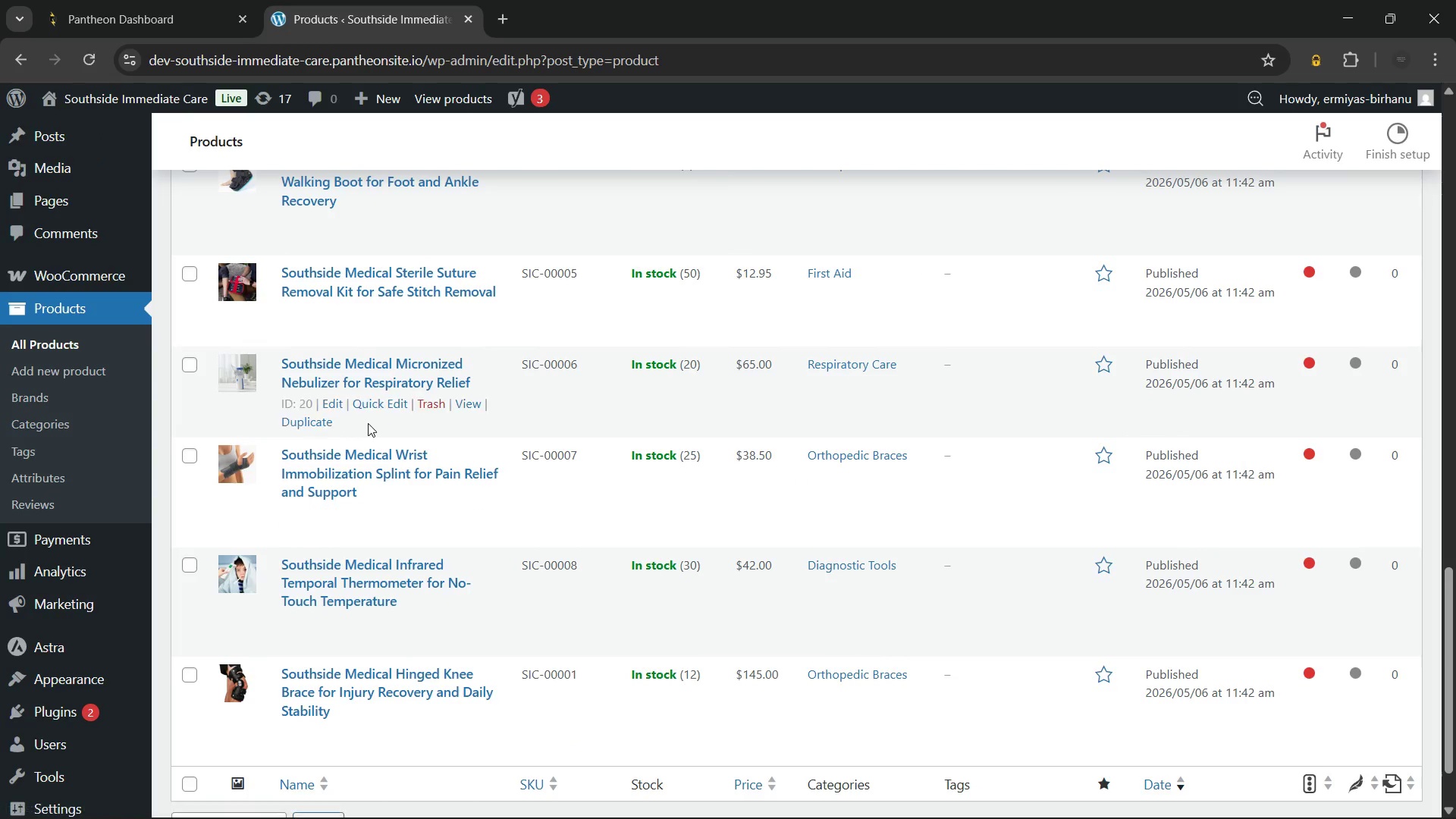 
scroll: coordinate [475, 525], scroll_direction: up, amount: 9.0
 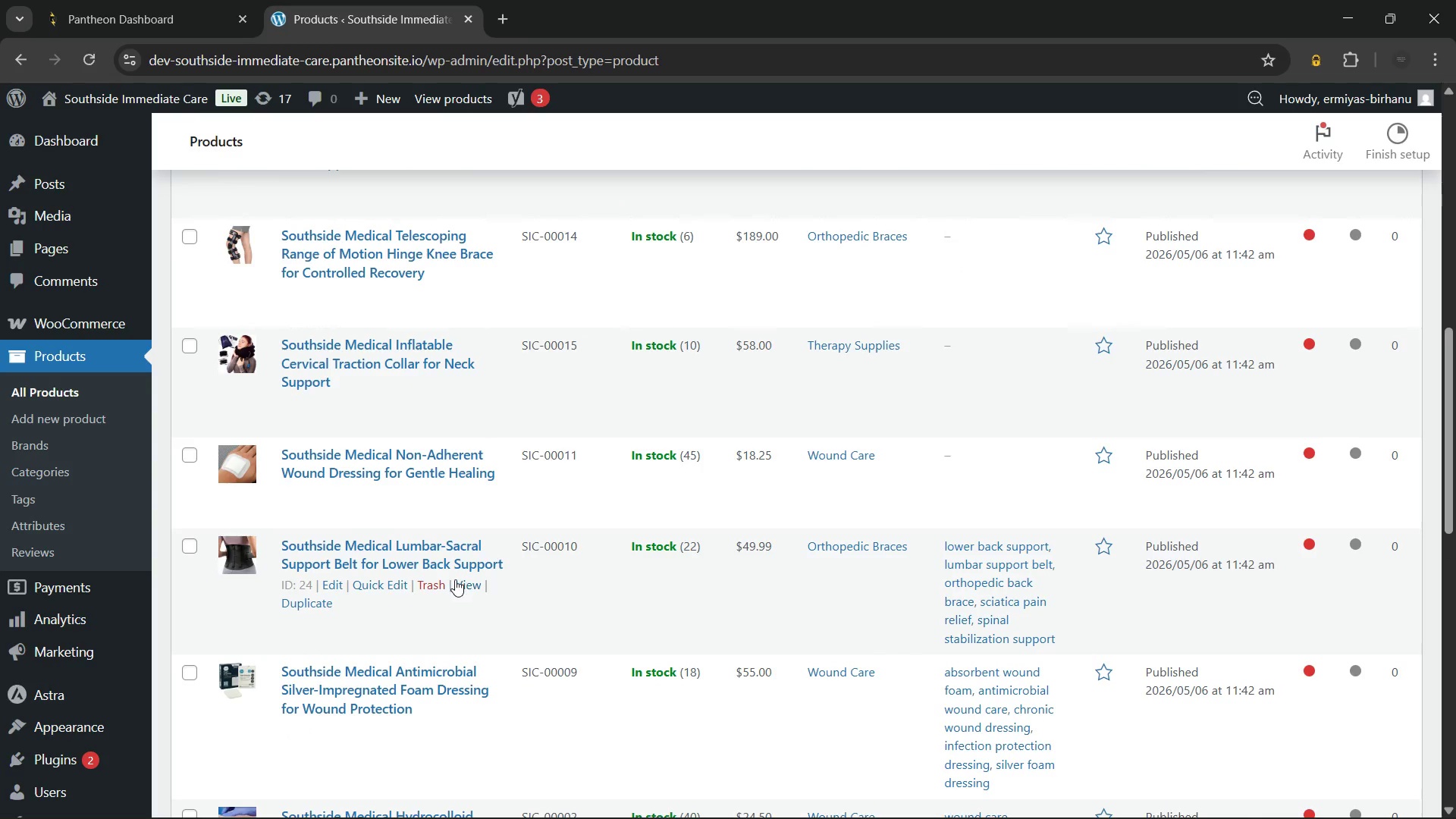 
scroll: coordinate [450, 569], scroll_direction: down, amount: 1.0
 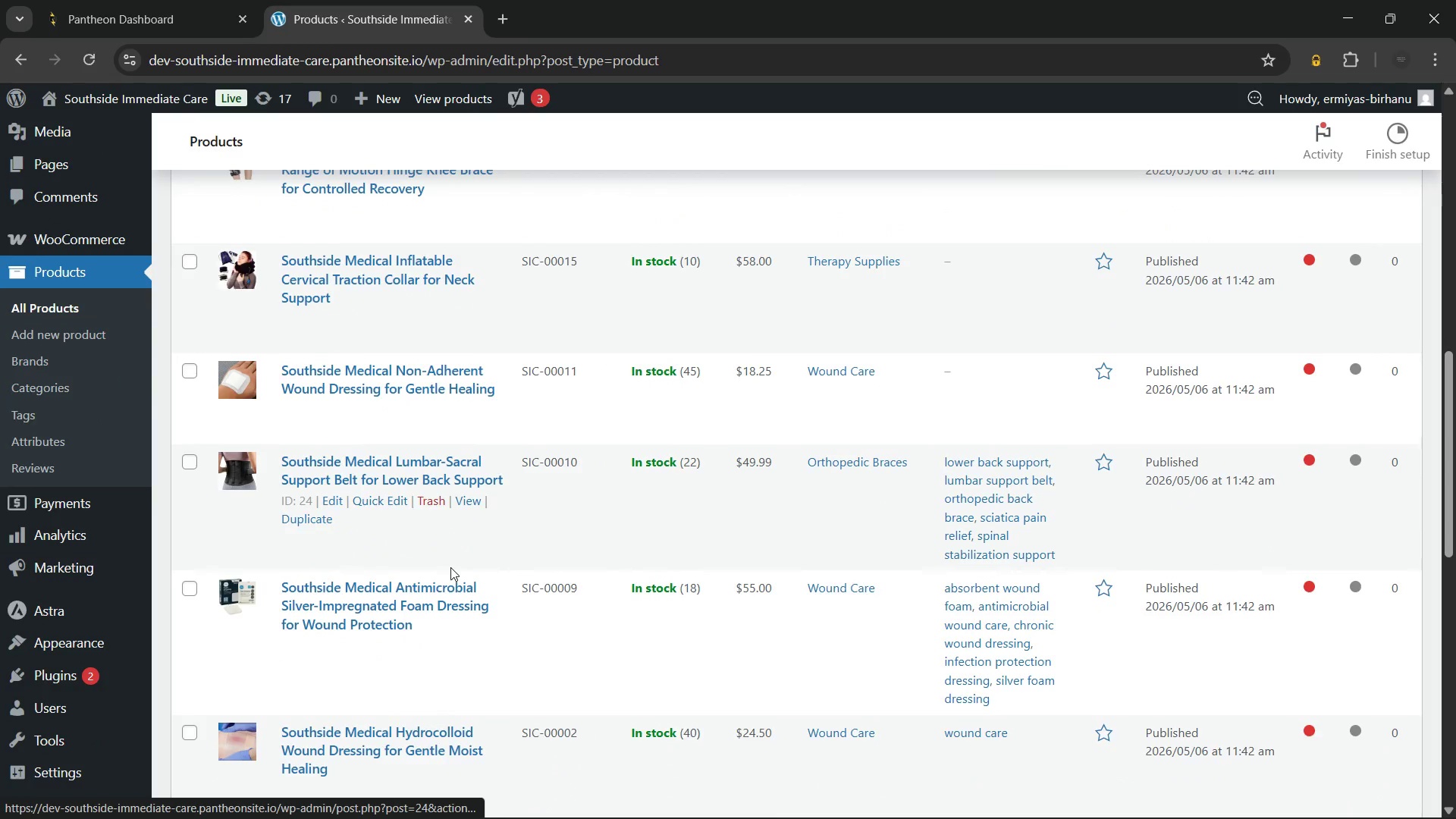 
mouse_move([447, 551])
 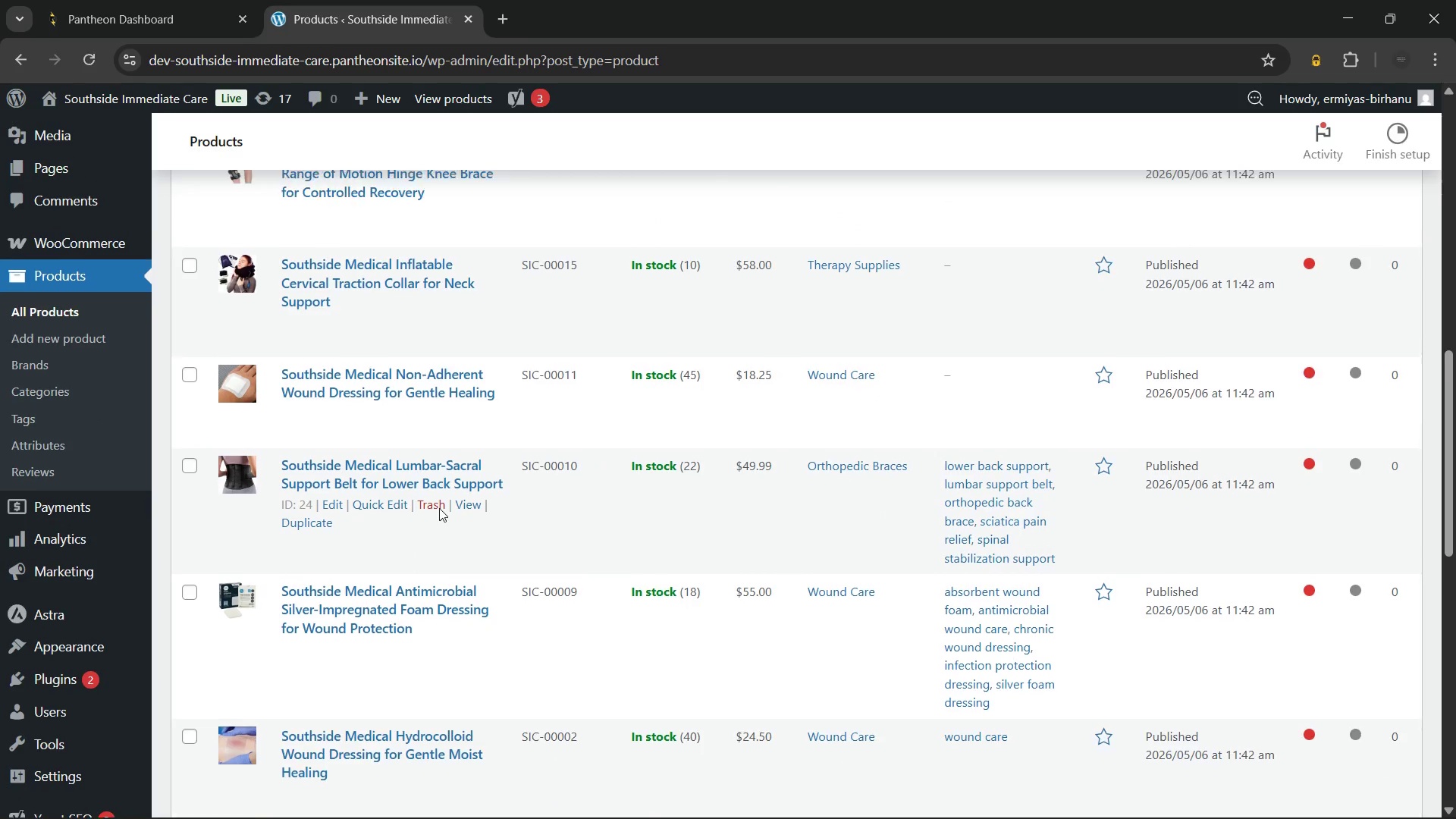 
scroll: coordinate [439, 508], scroll_direction: up, amount: 4.0
 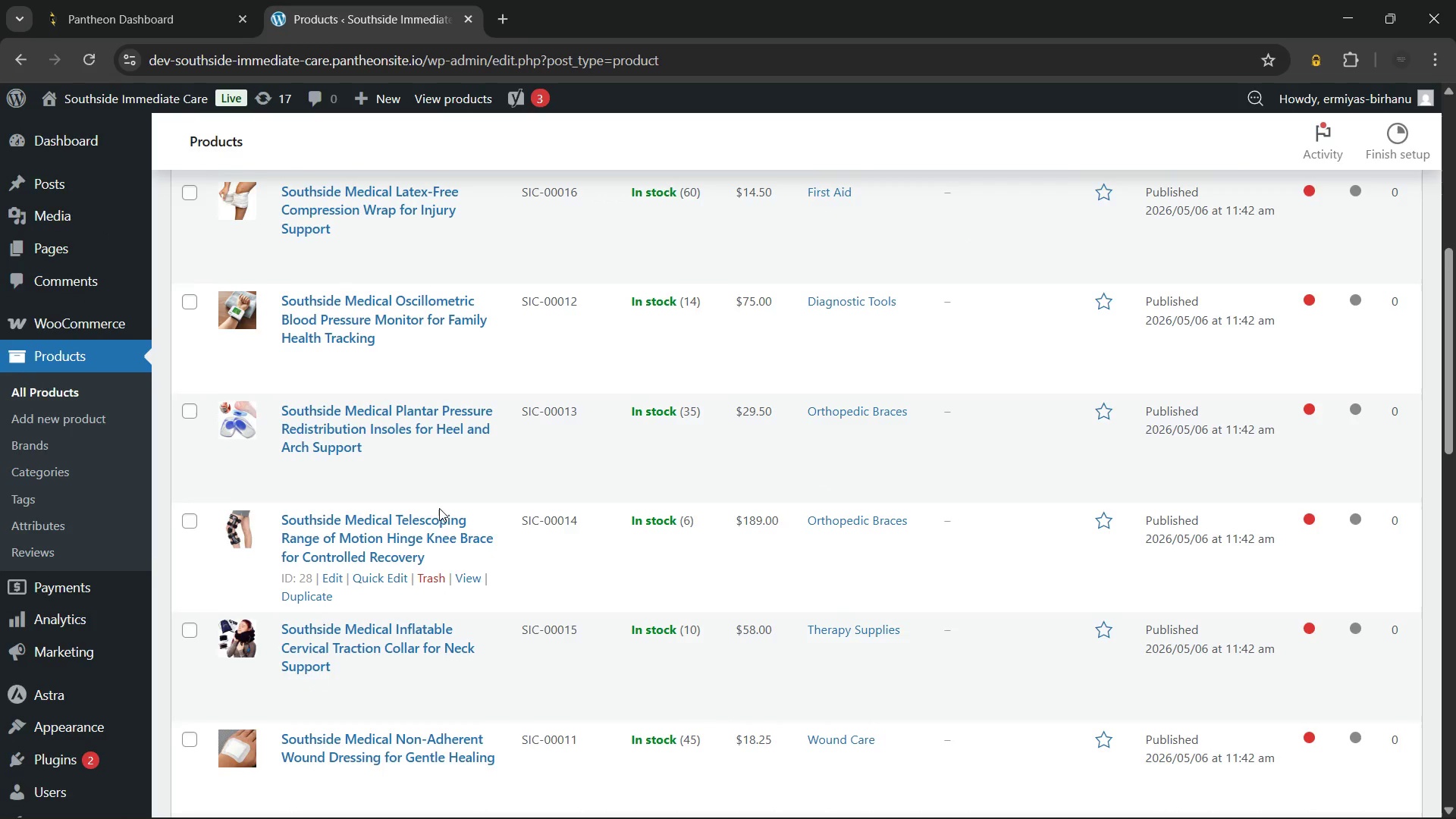 
scroll: coordinate [553, 566], scroll_direction: down, amount: 13.0
 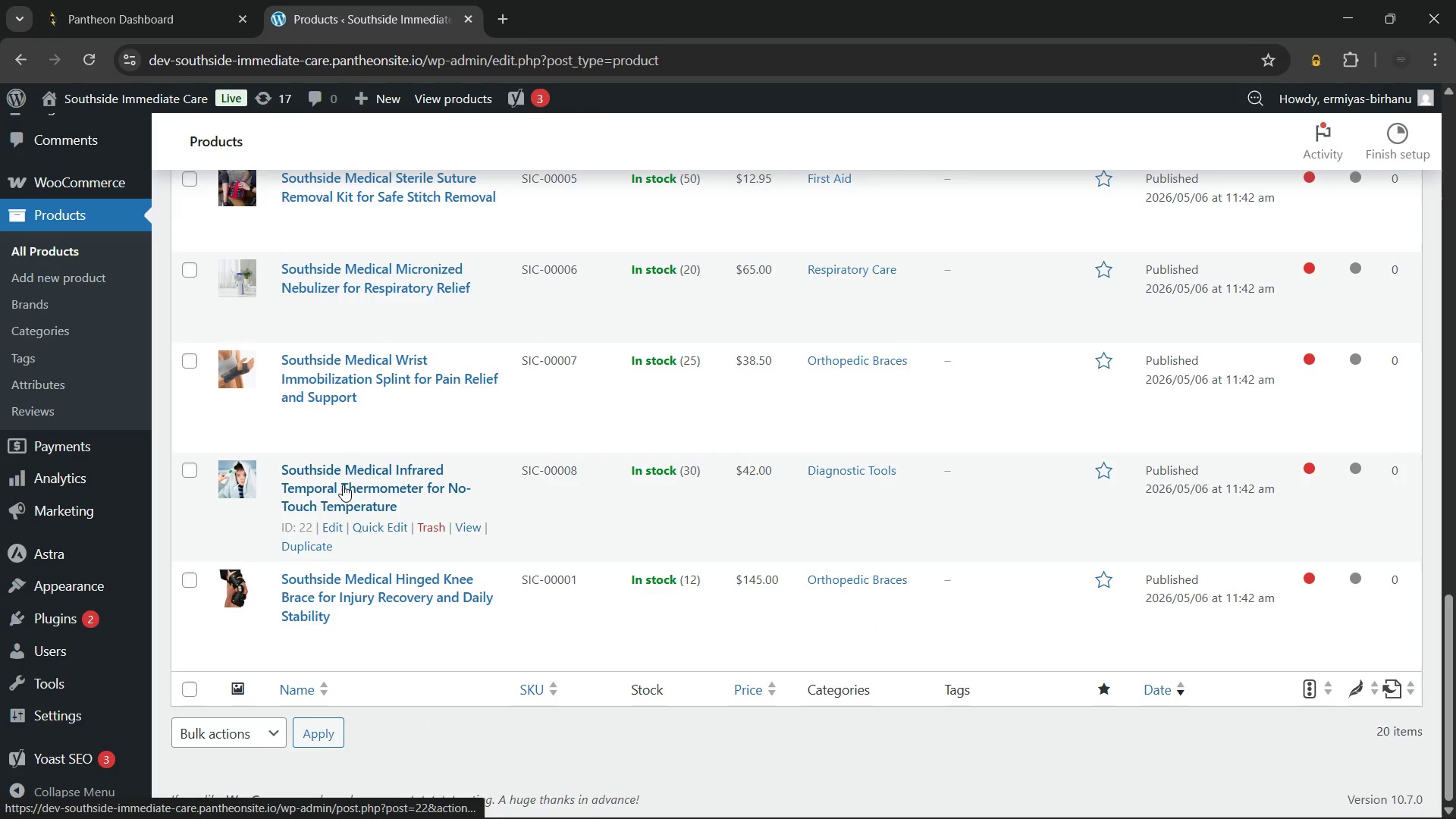 
left_click([343, 485])
 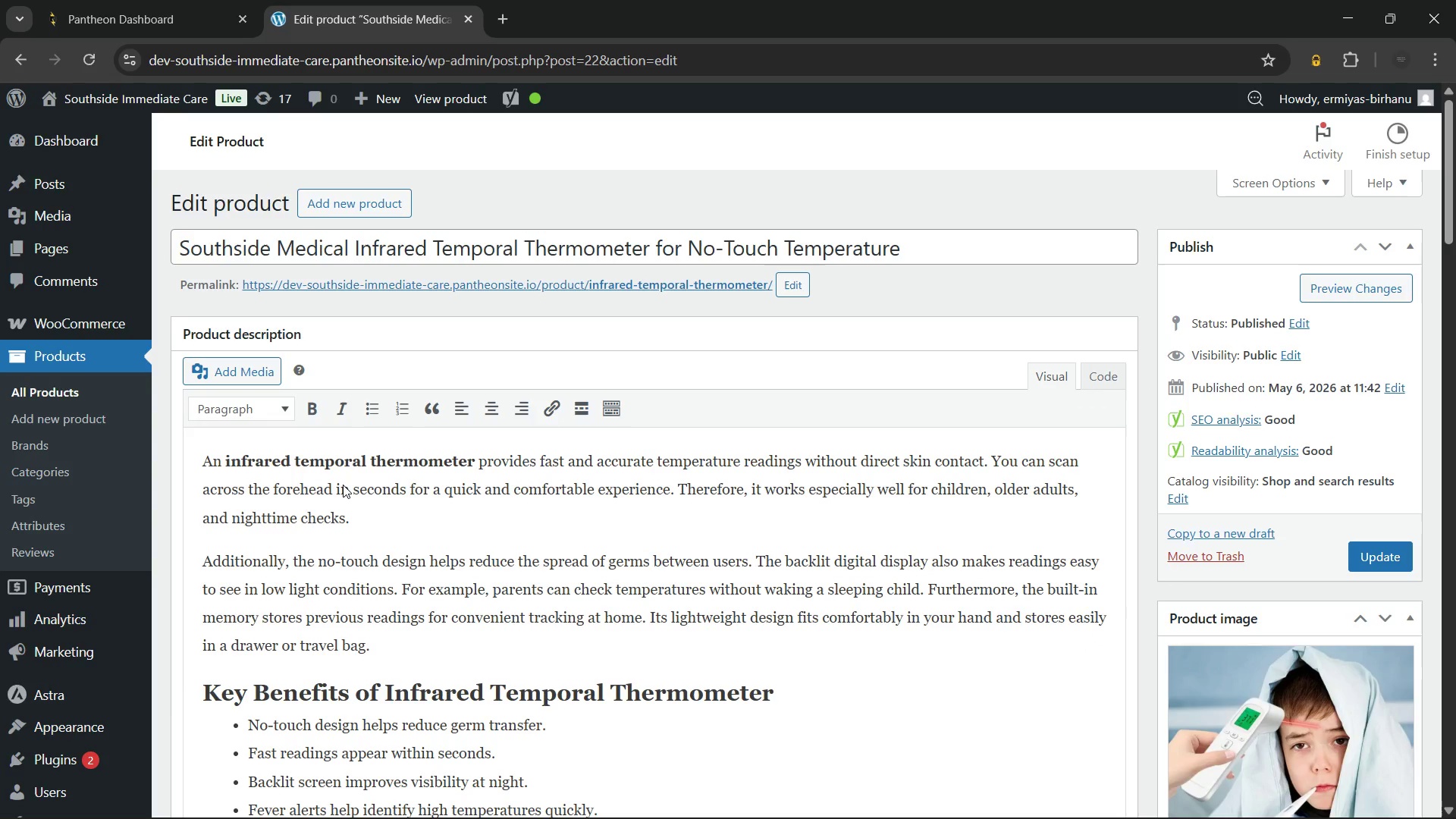 
wait(21.12)
 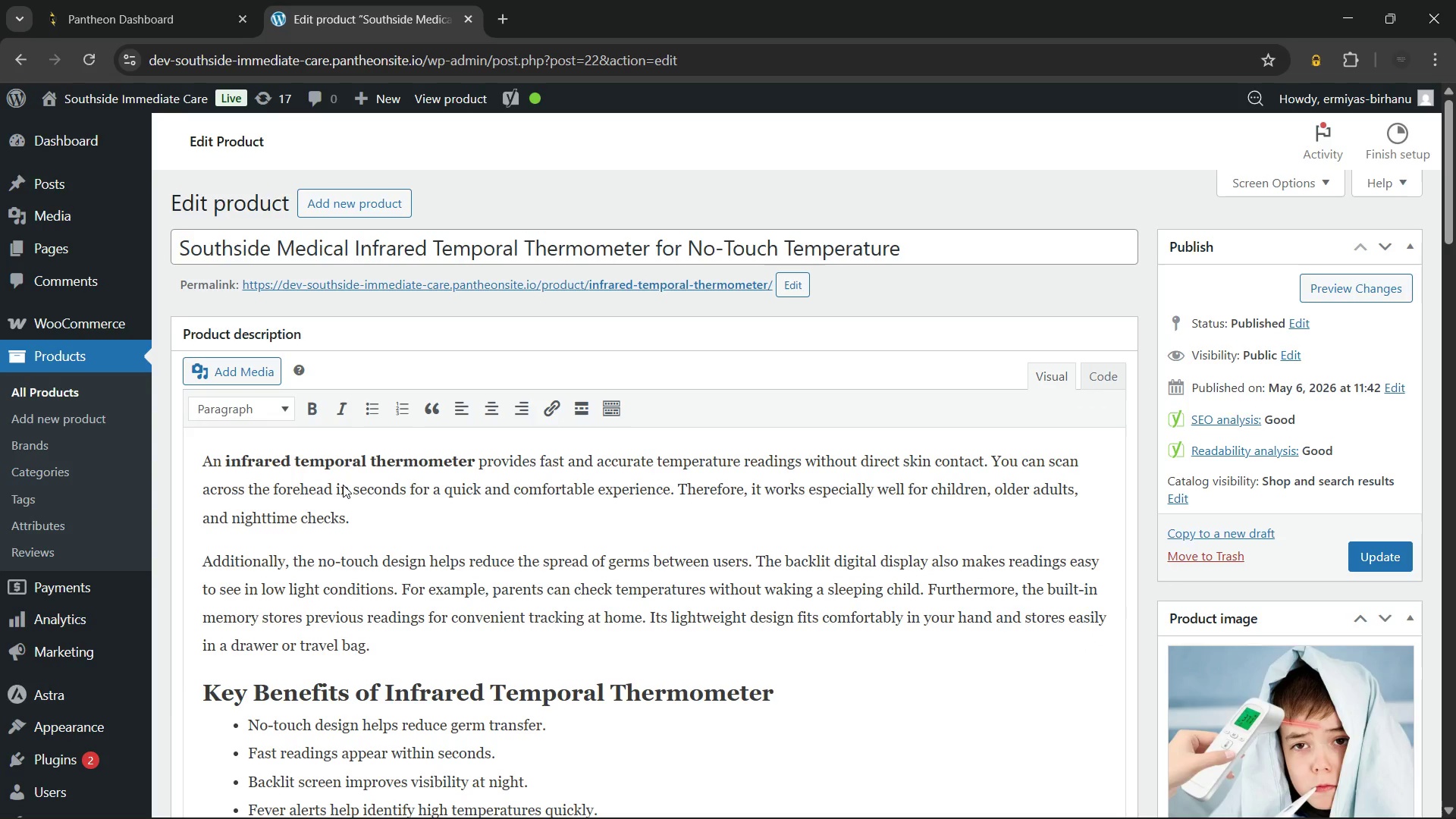 
scroll: coordinate [1241, 536], scroll_direction: down, amount: 10.0
 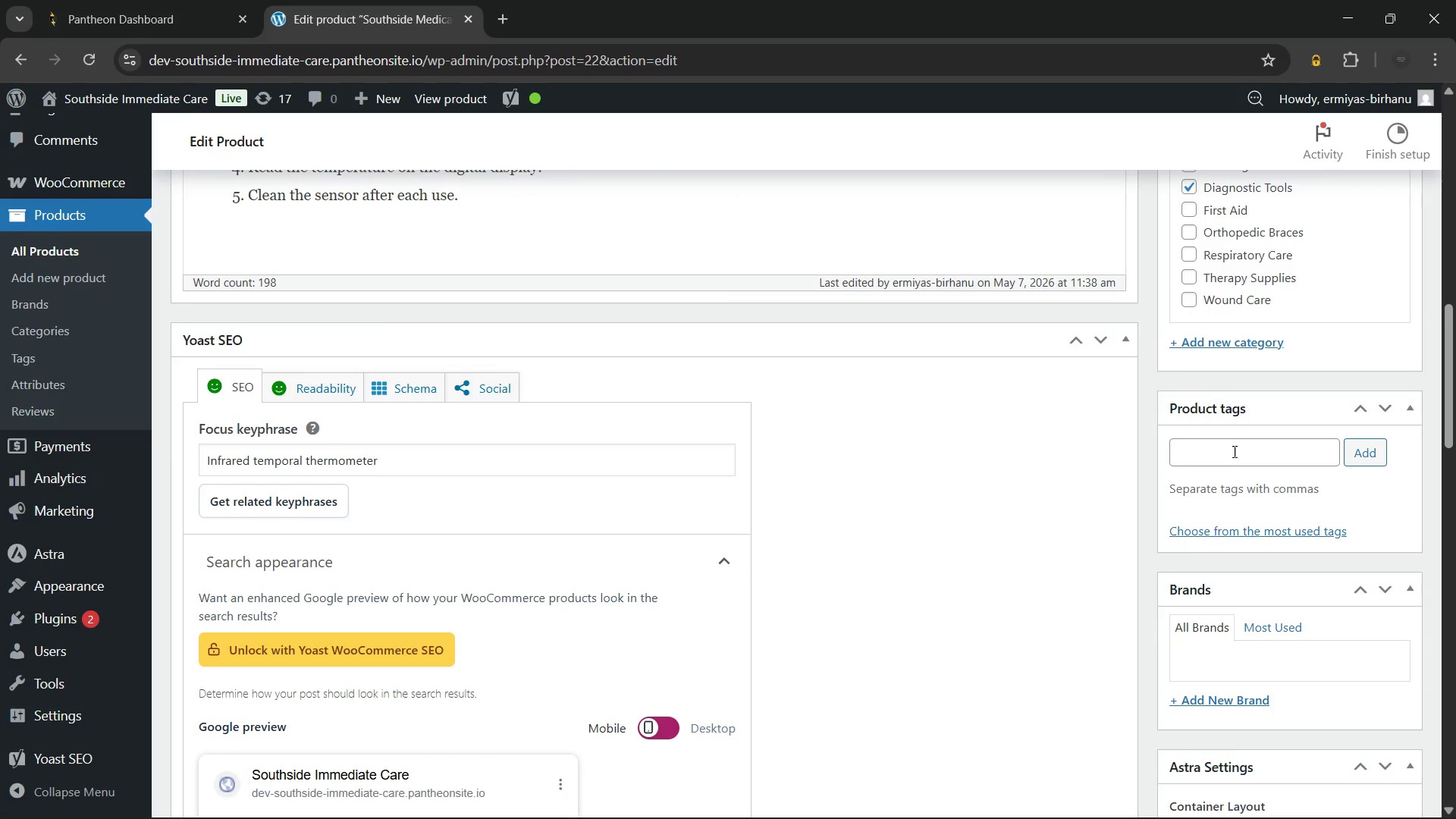 
left_click([1233, 451])
 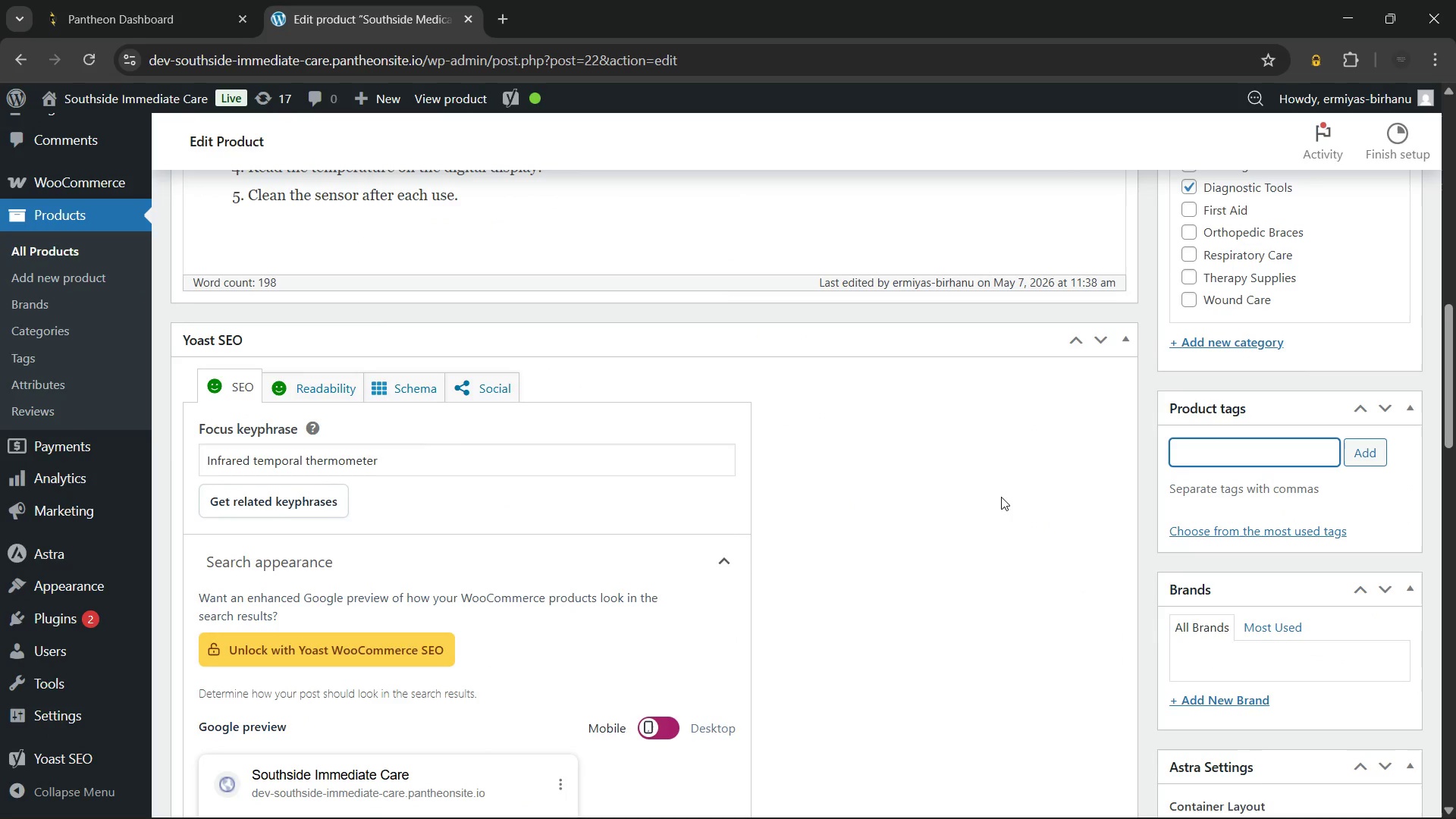 
wait(10.03)
 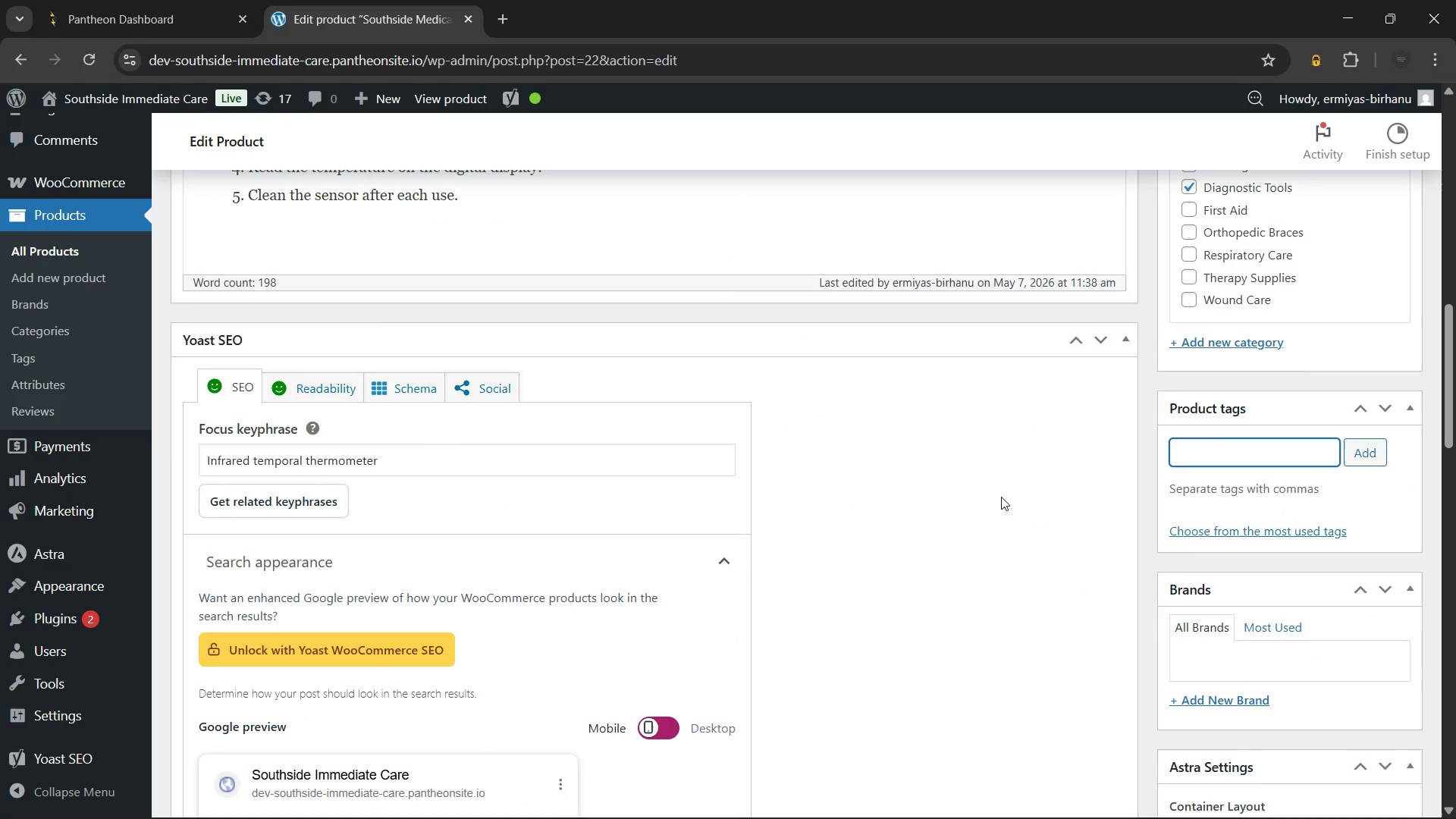 
type(infr)
 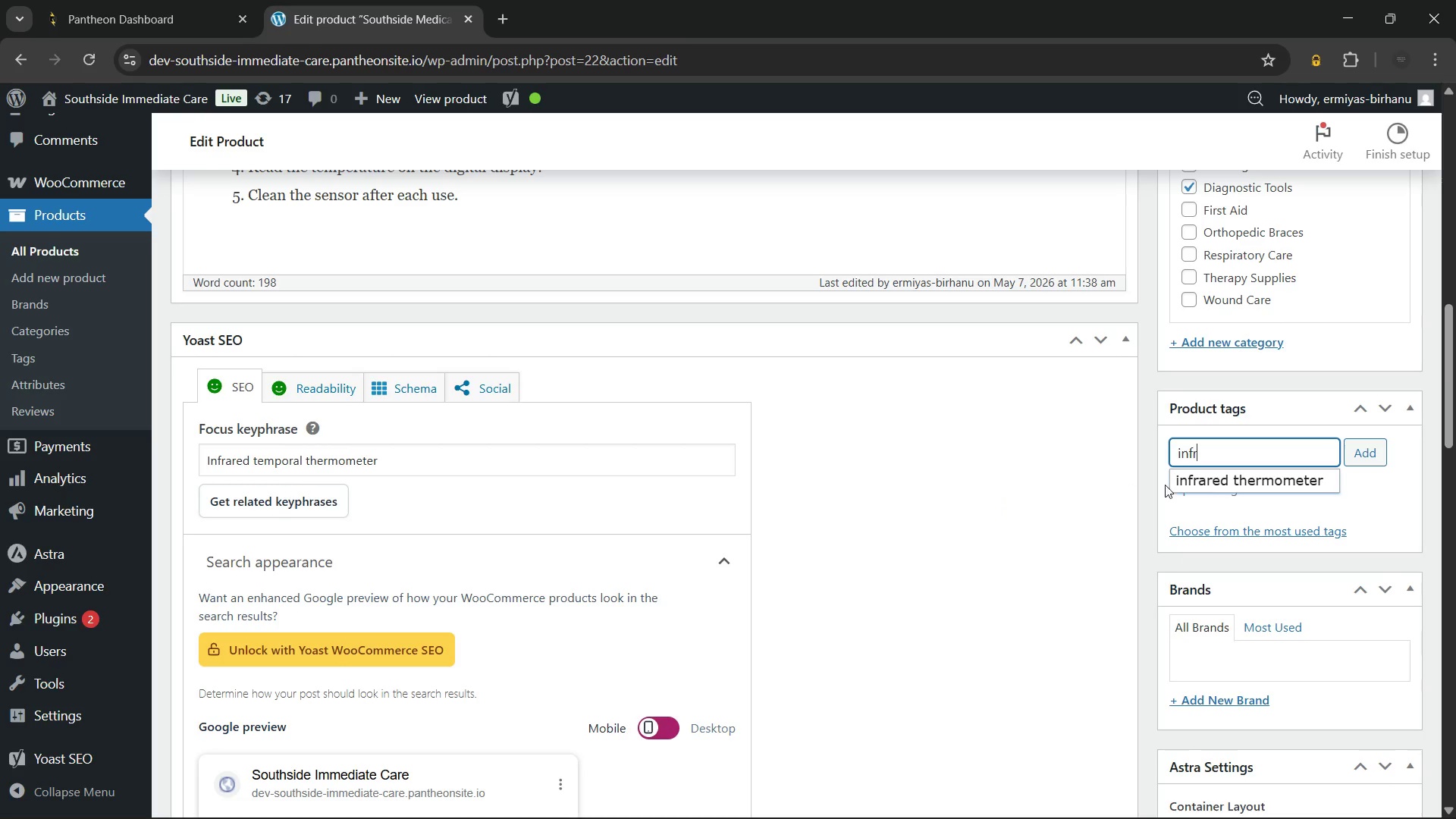 
left_click([1236, 476])
 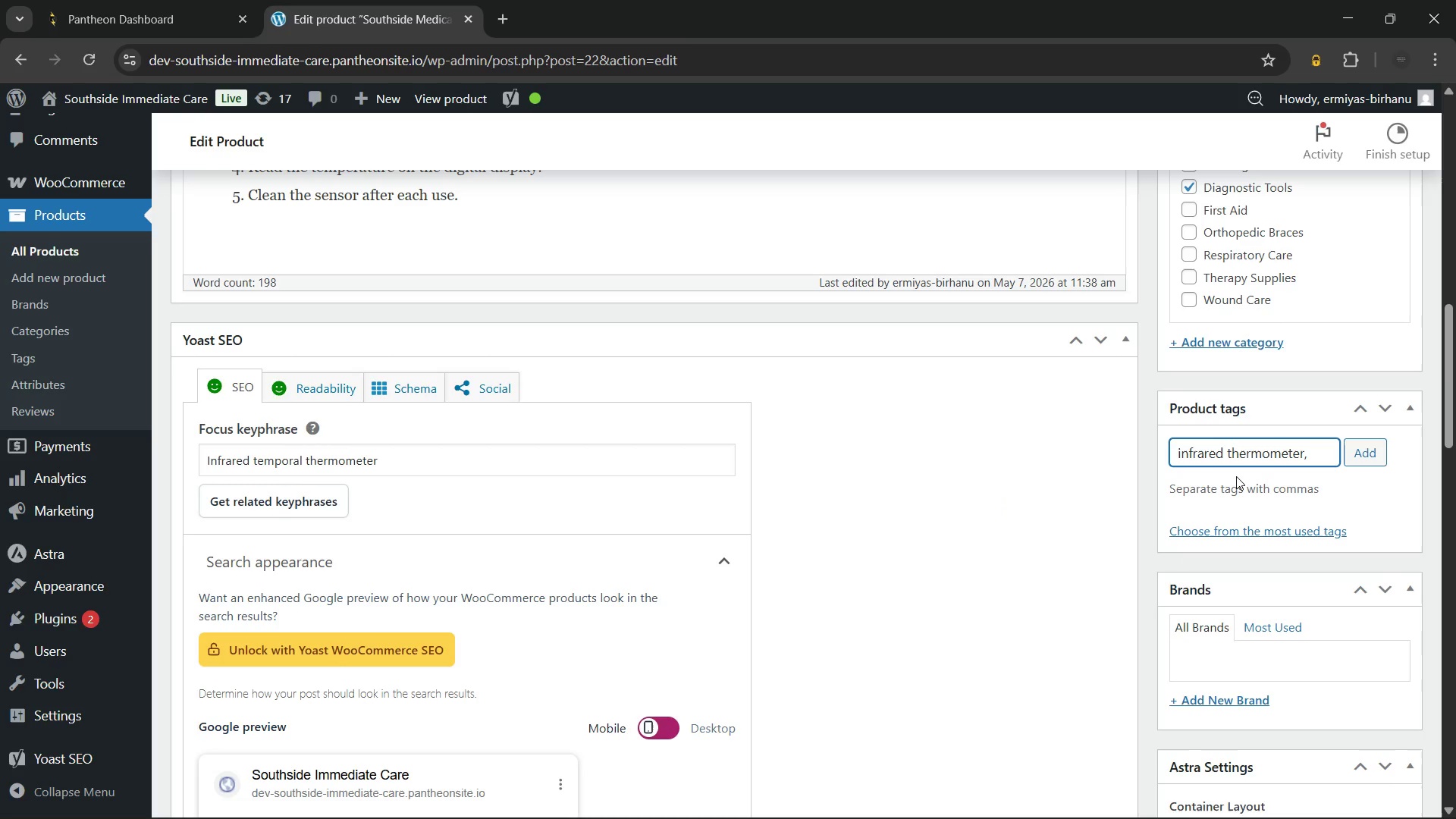 
type(no-)
 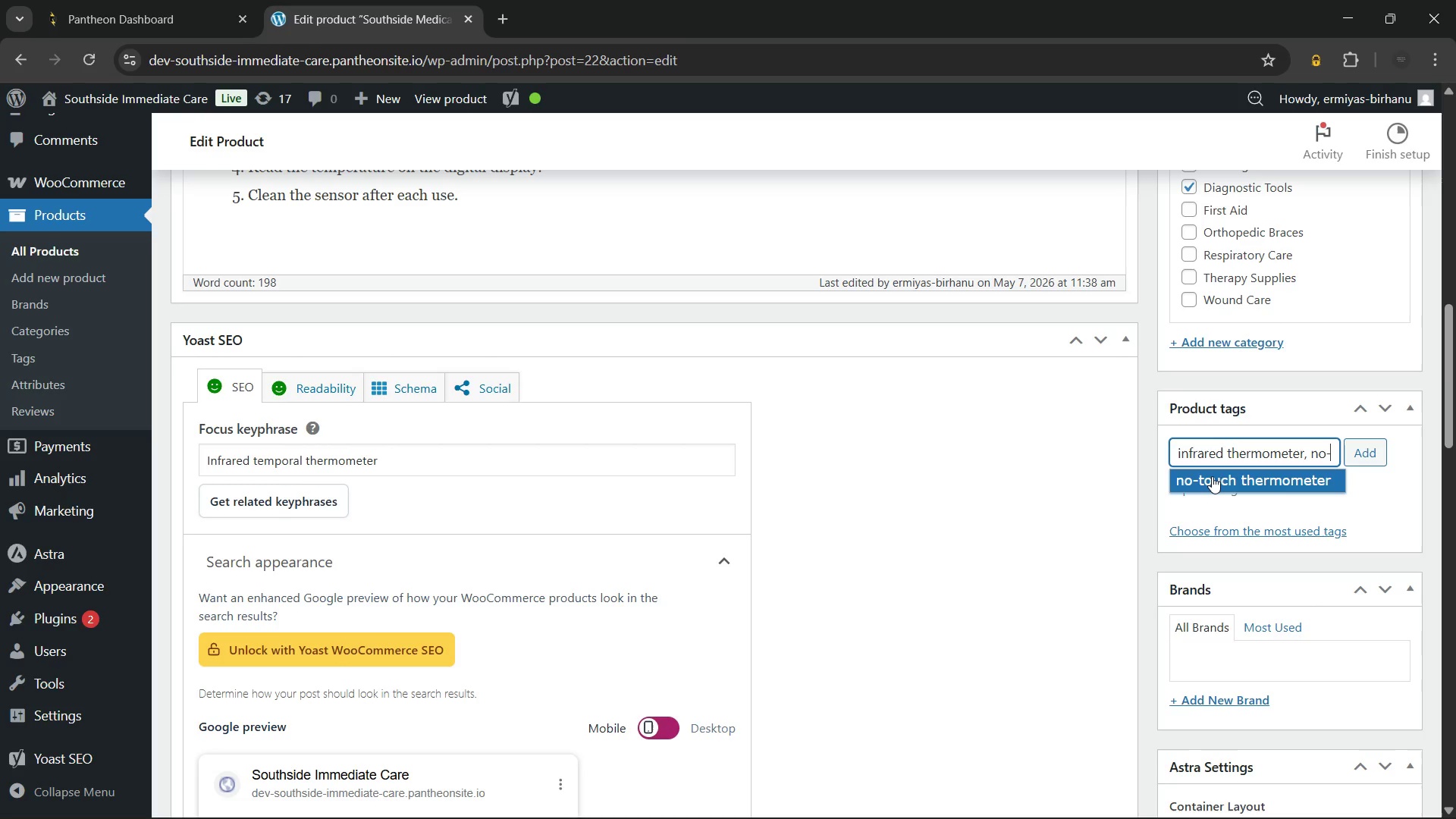 
left_click([1210, 476])
 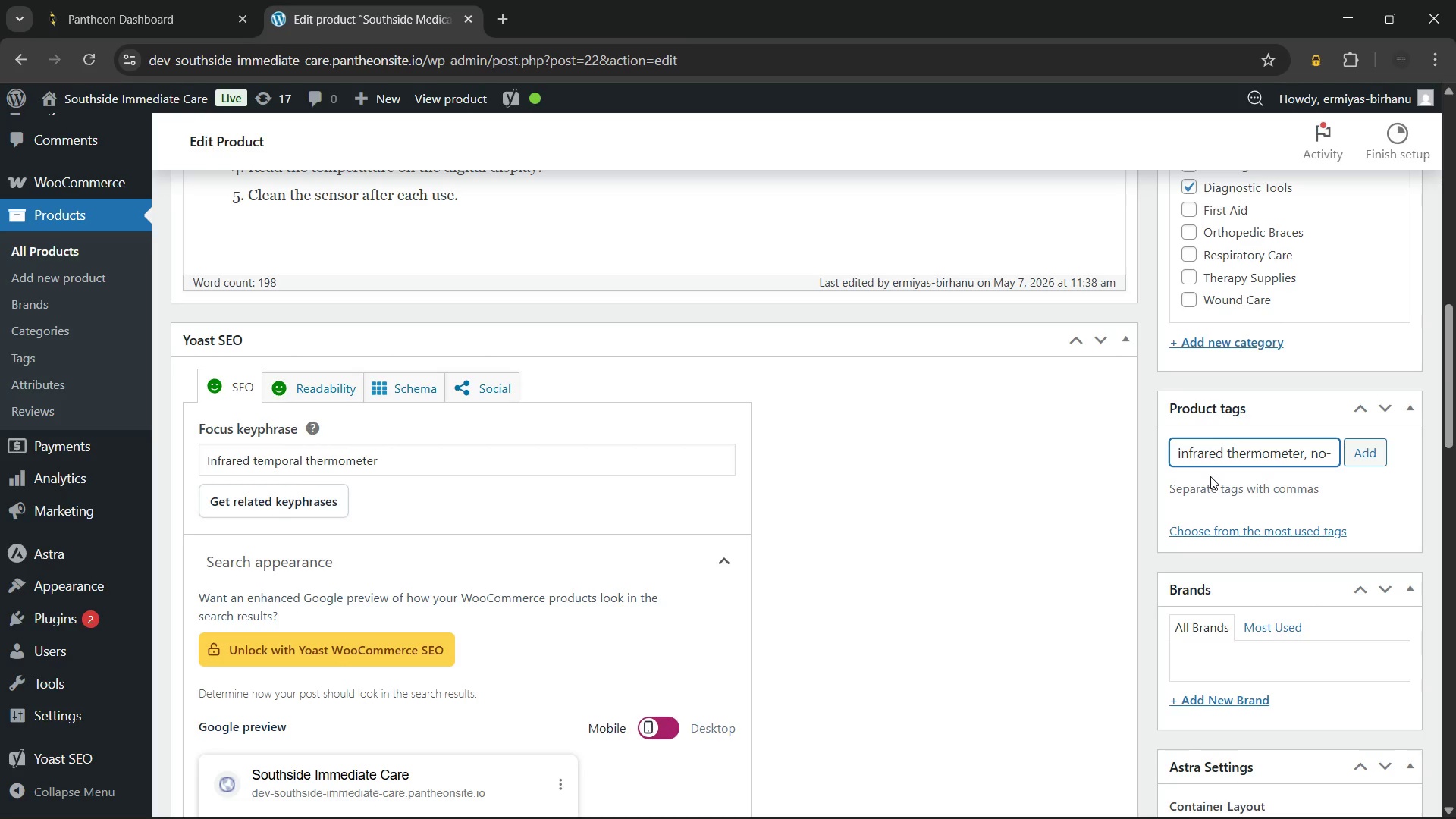 
type(fore)
 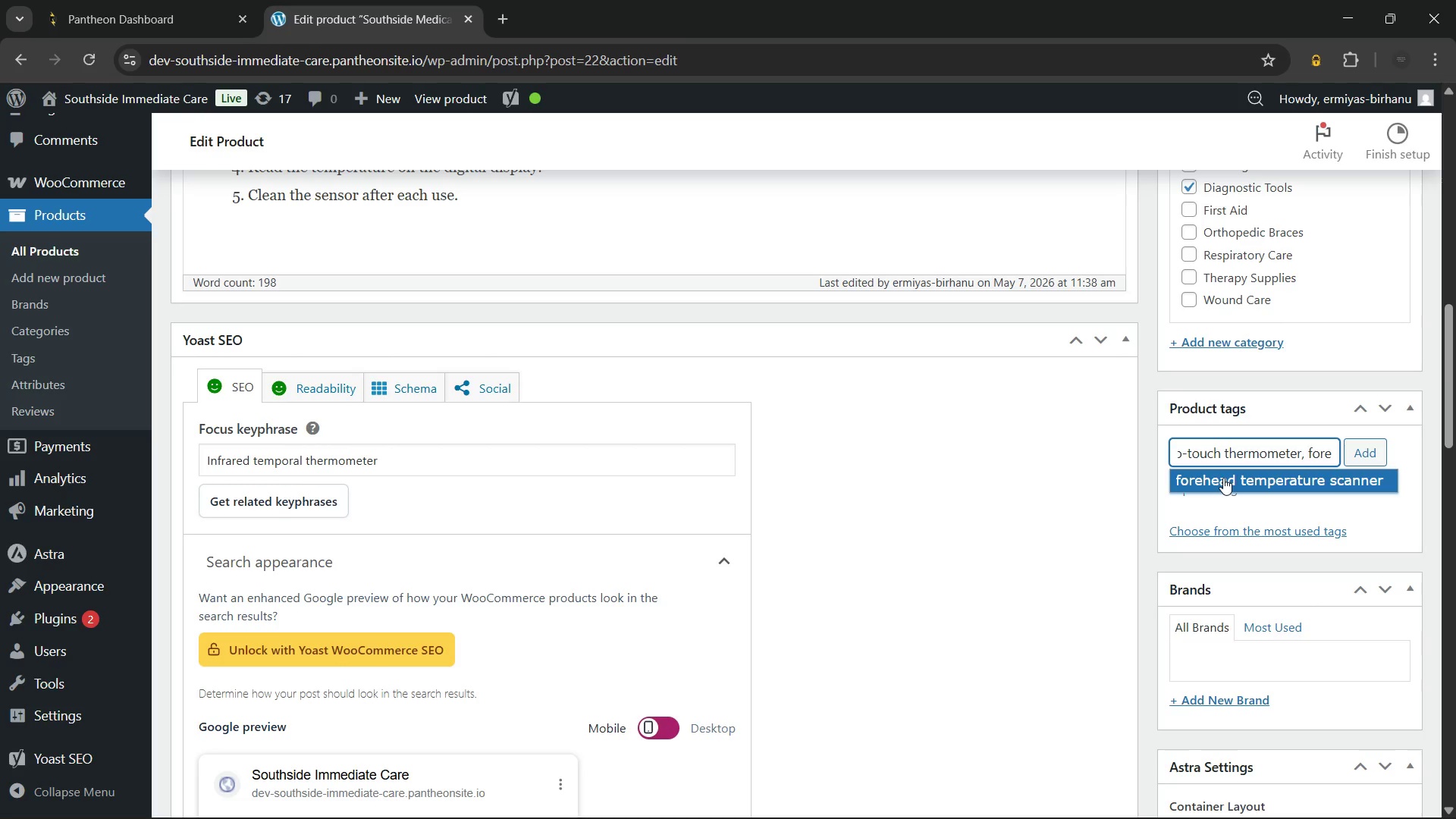 
left_click([1223, 478])
 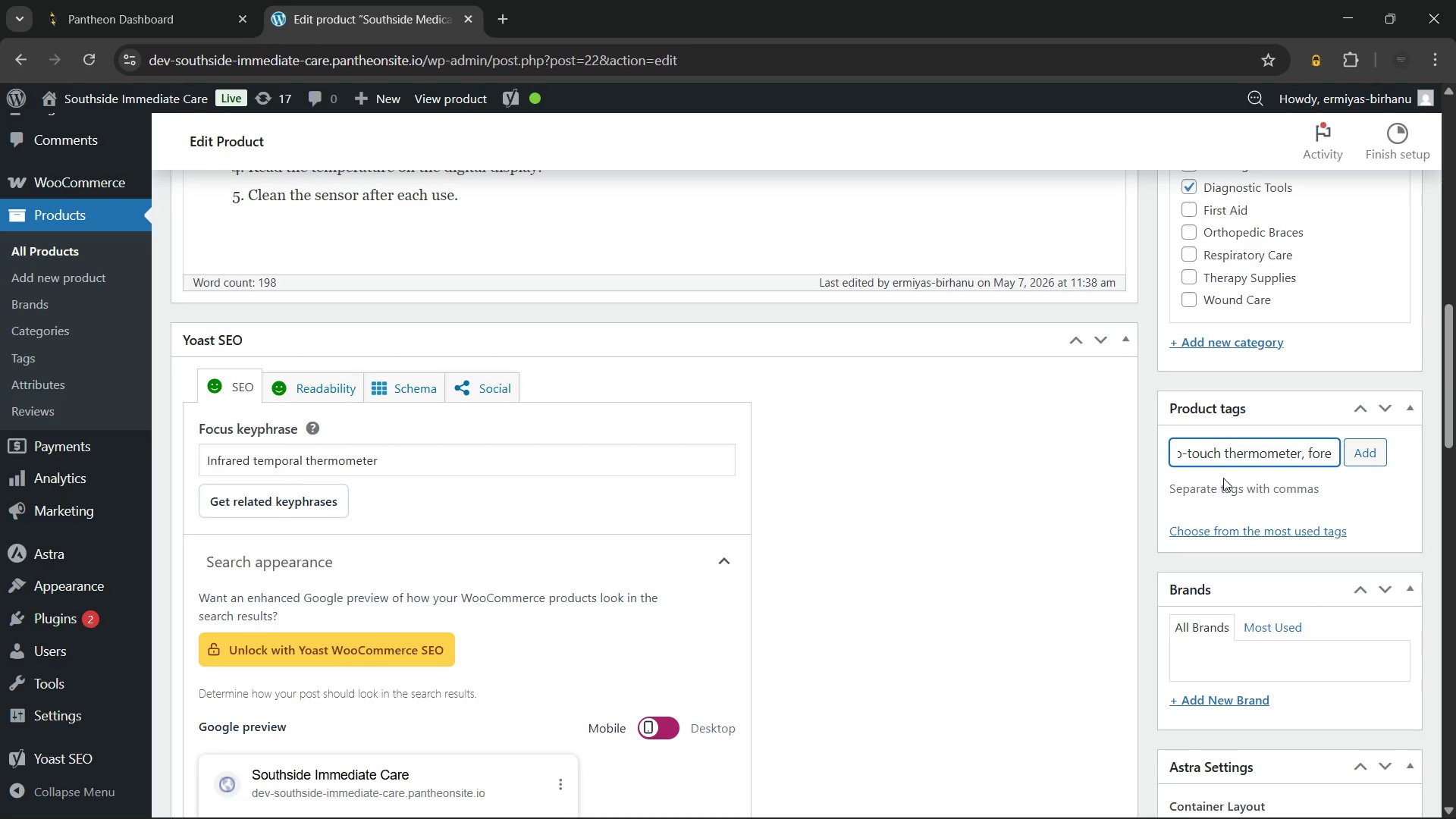 
type(dig)
 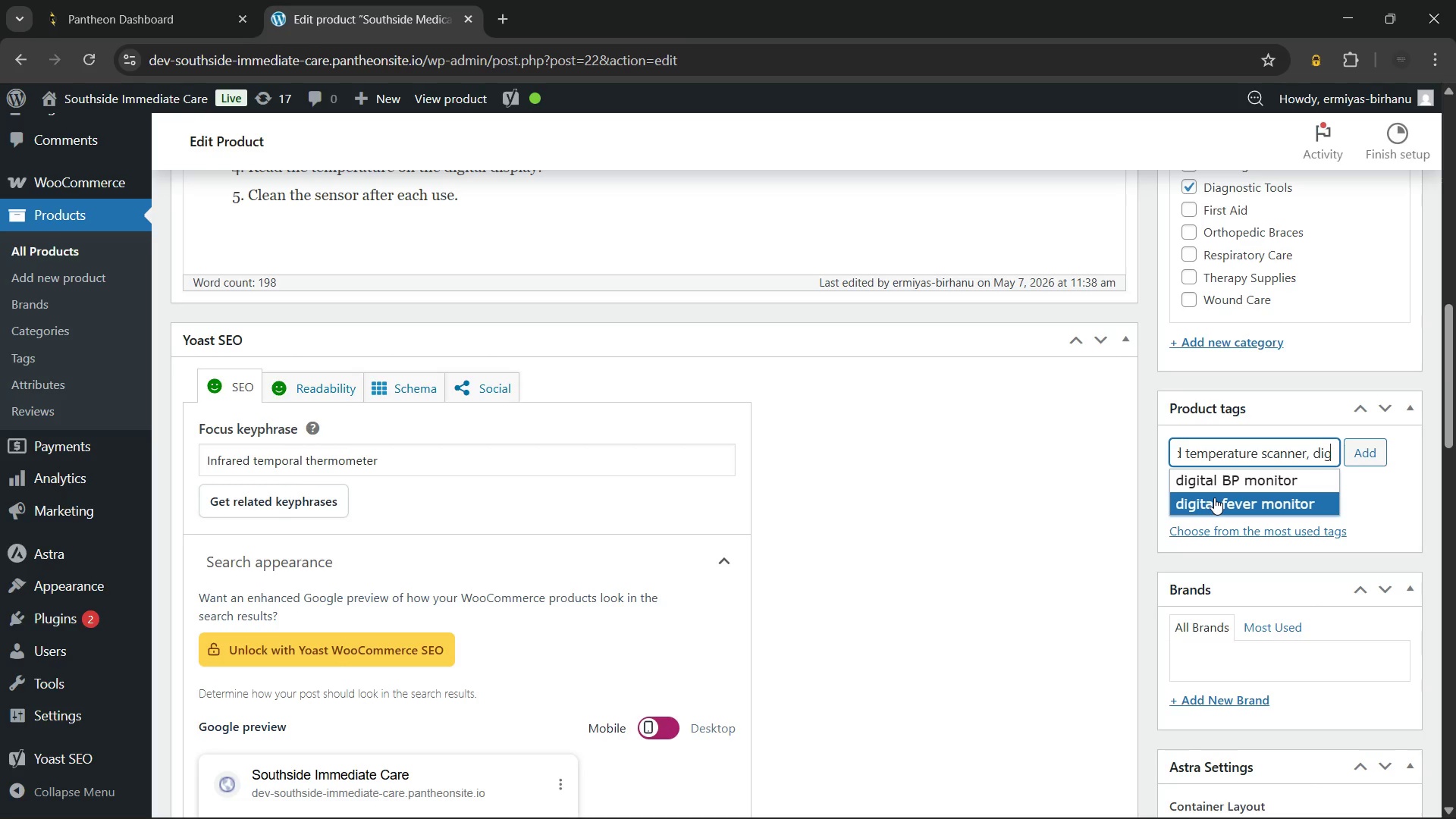 
left_click([1214, 497])
 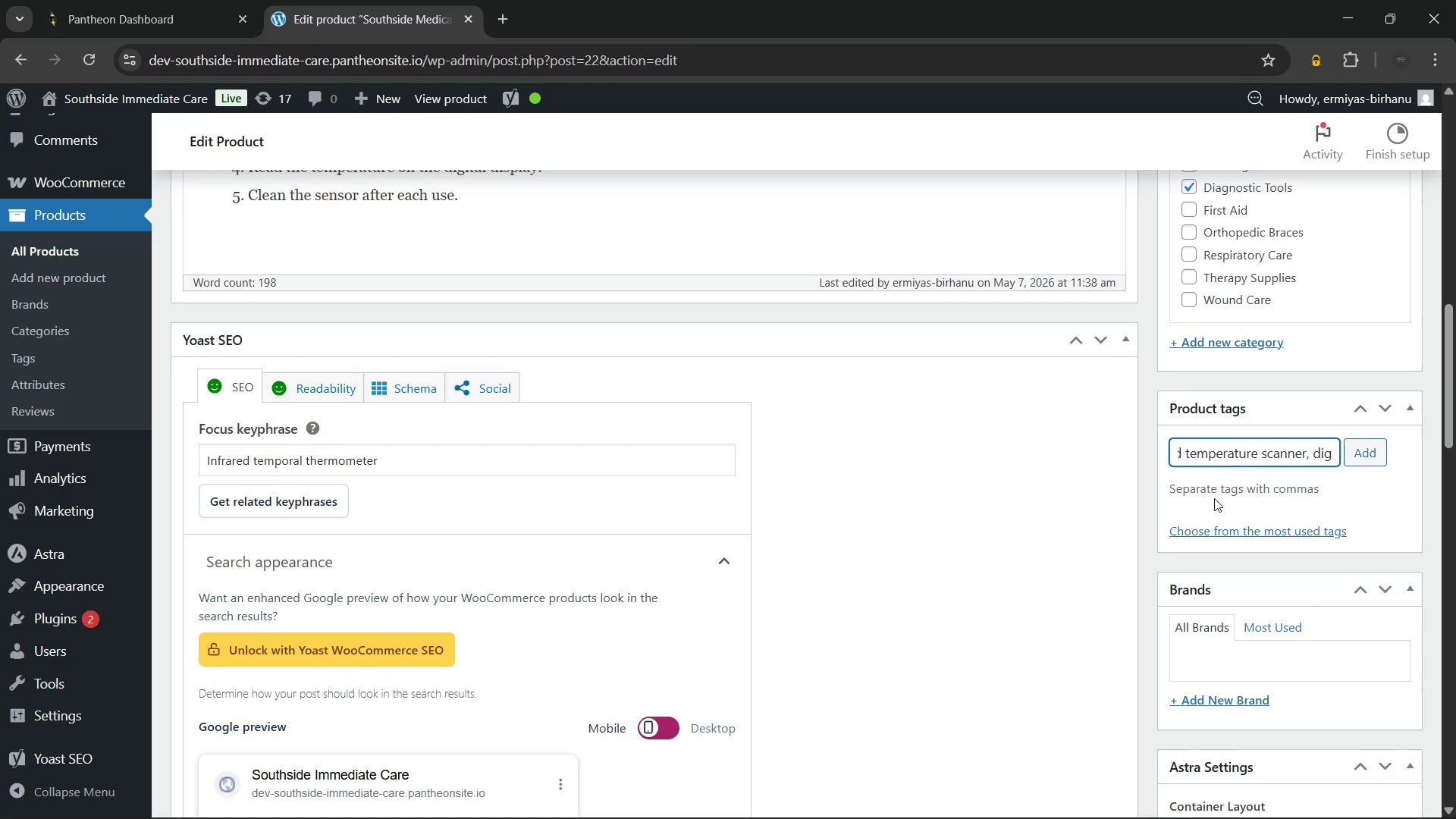 
type(temp)
 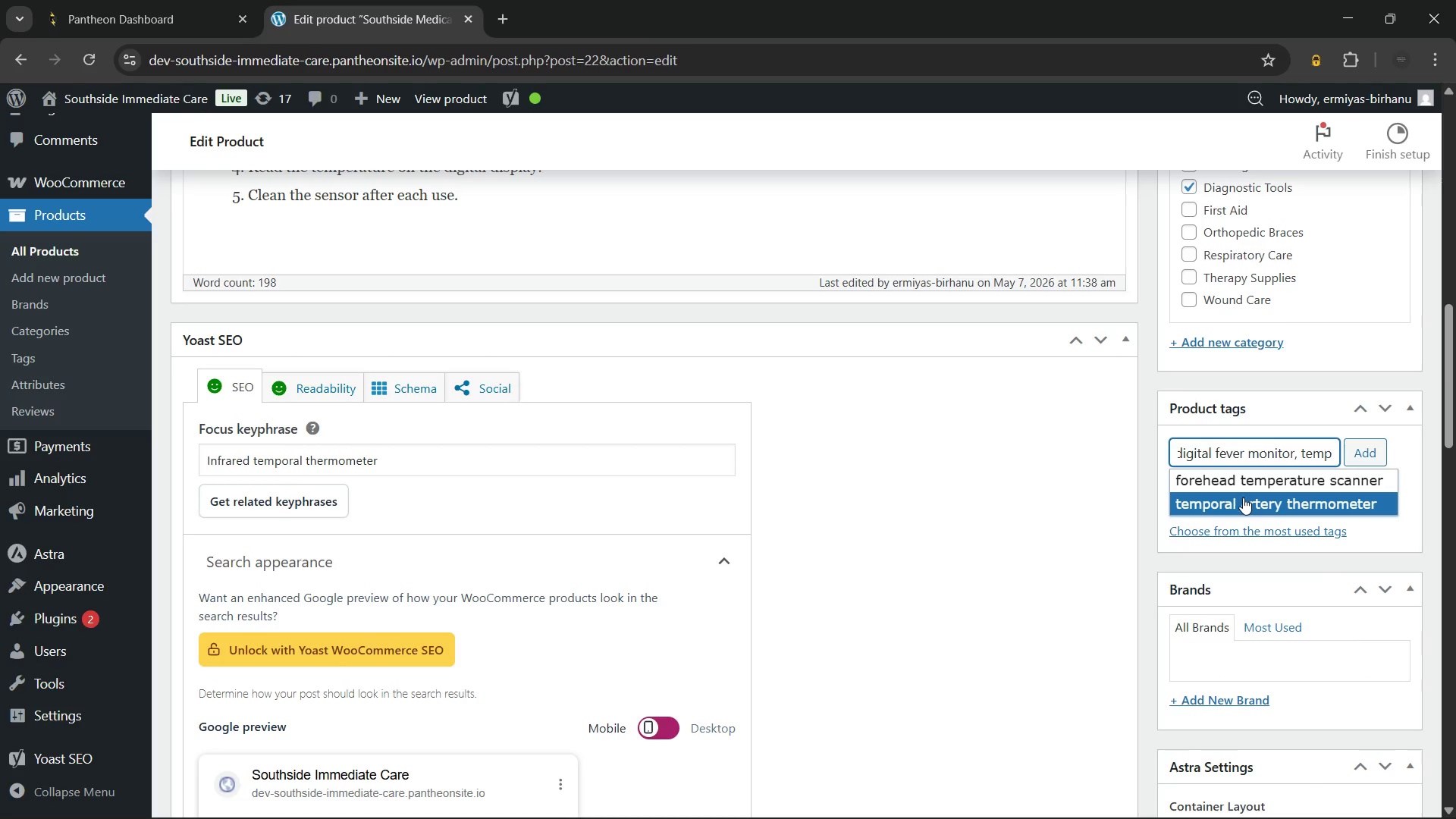 
left_click([1243, 497])
 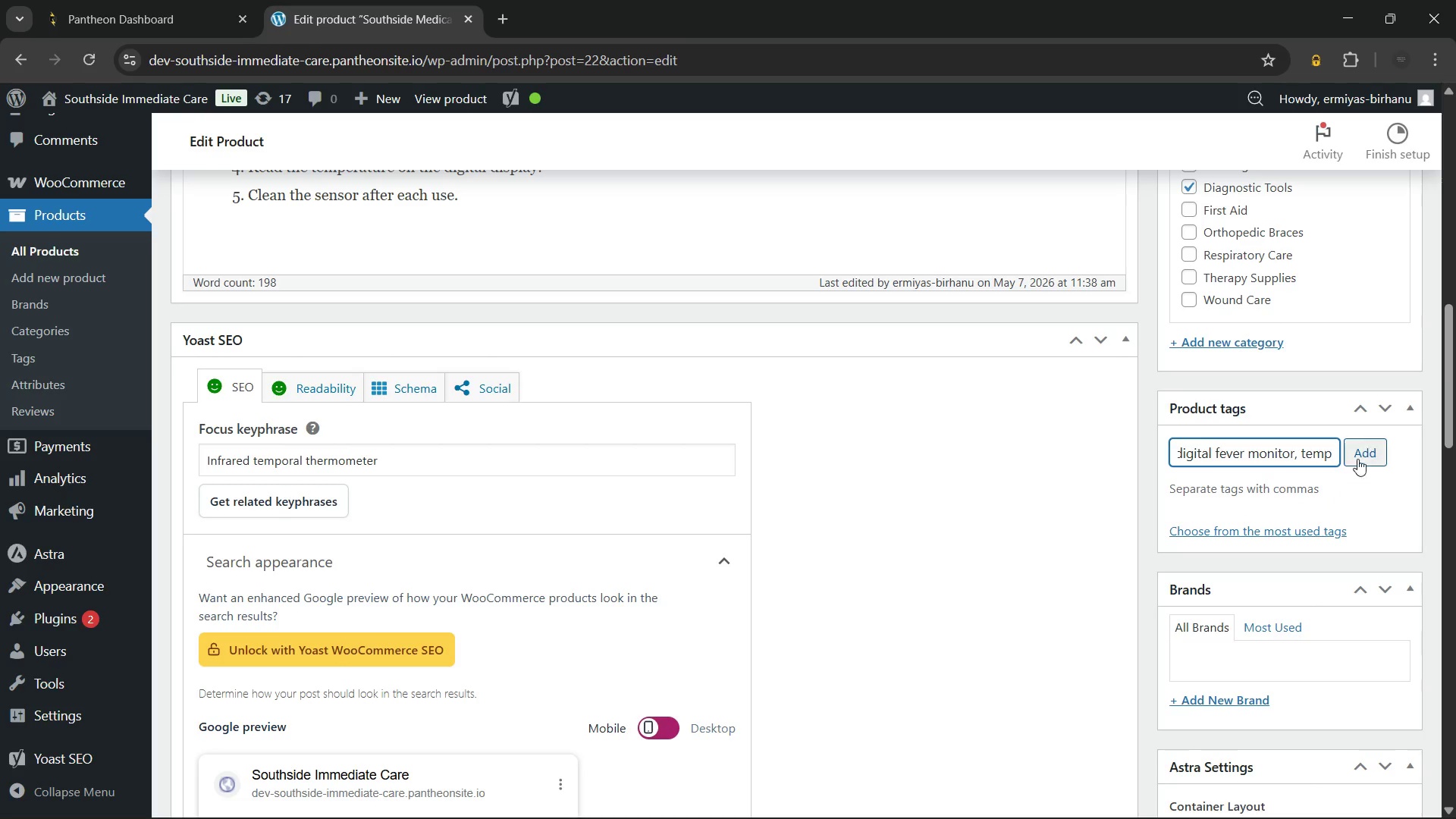 
left_click([1367, 449])
 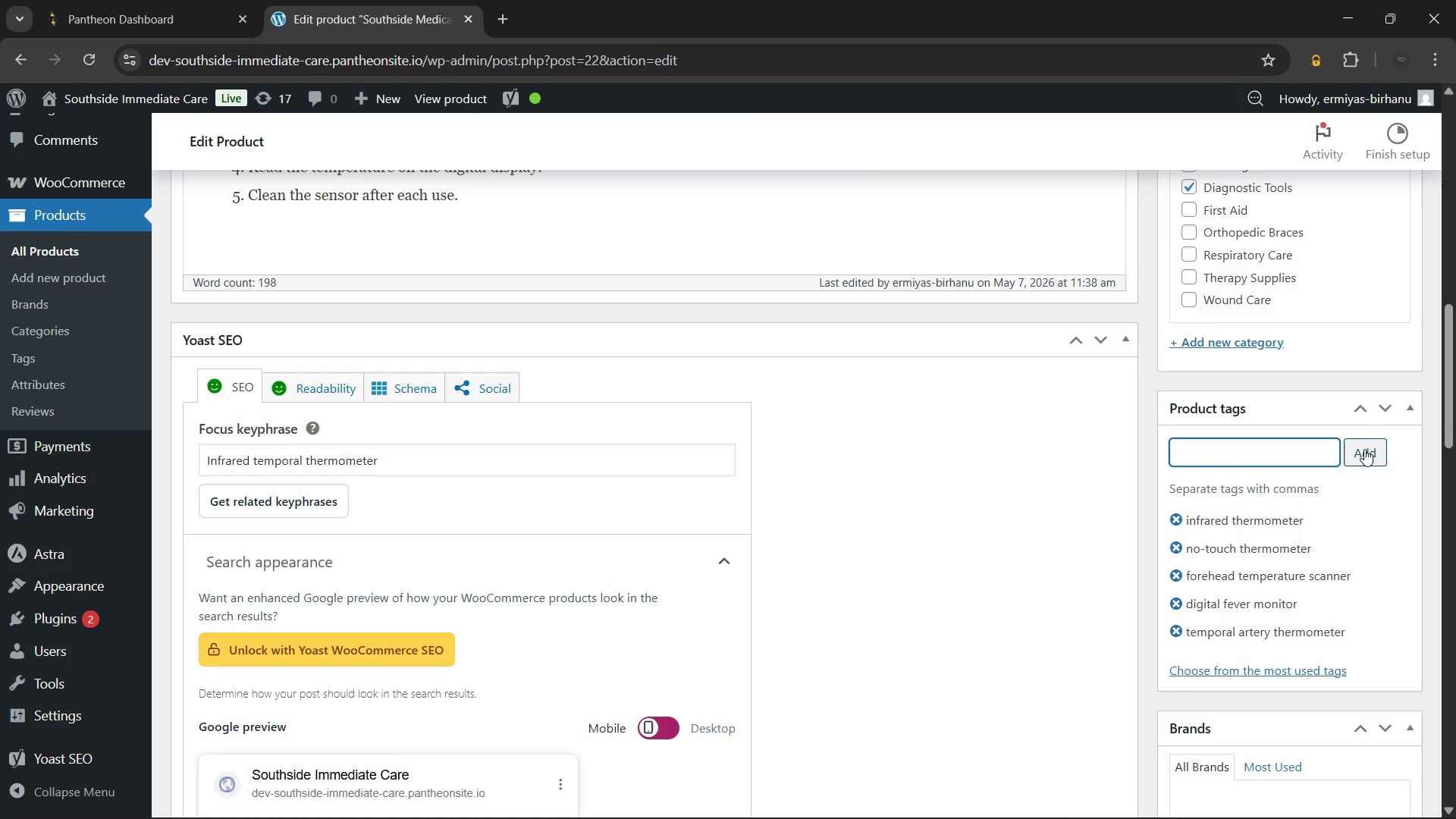 
scroll: coordinate [1364, 449], scroll_direction: up, amount: 12.0
 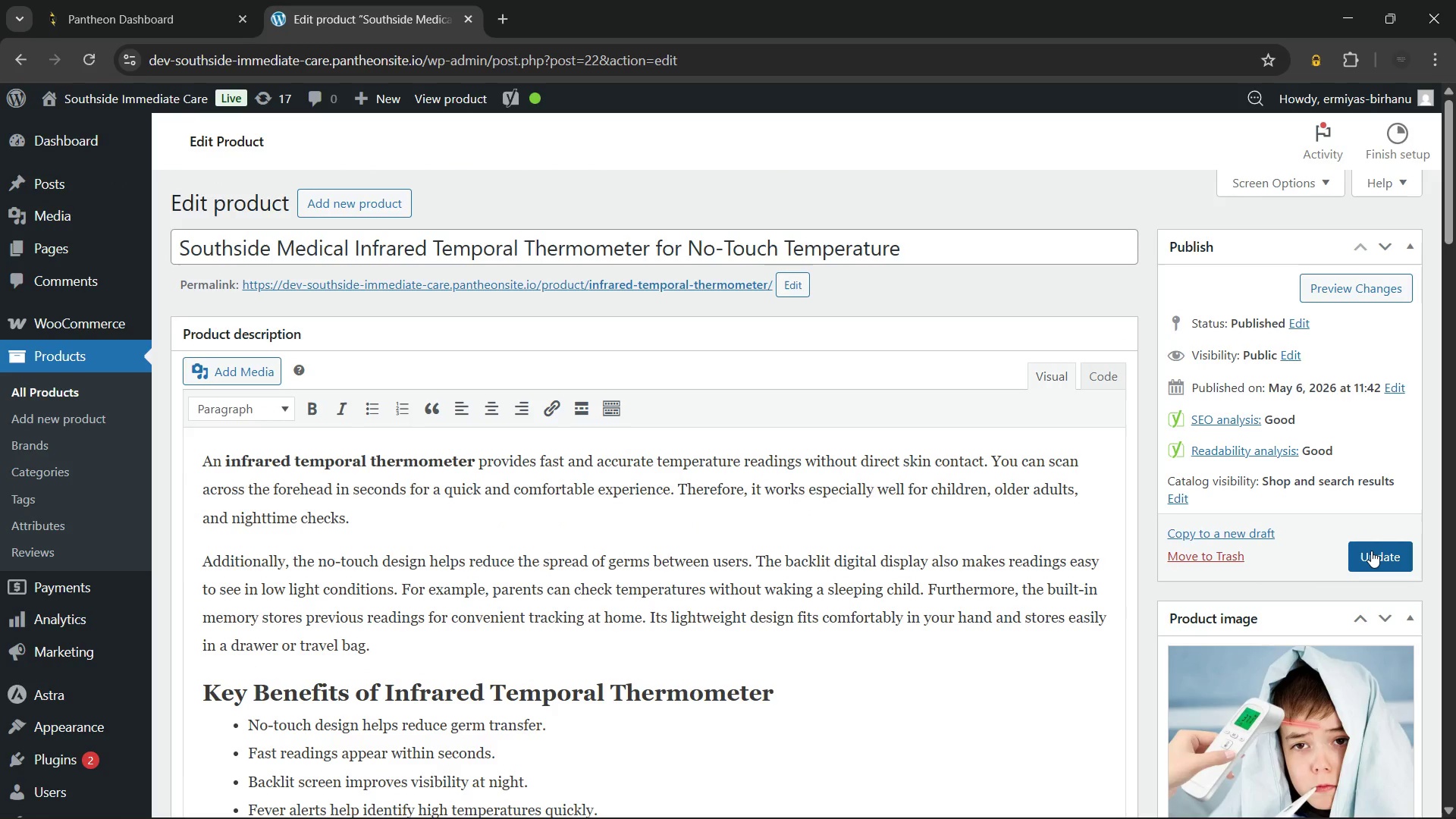 
left_click([1371, 551])
 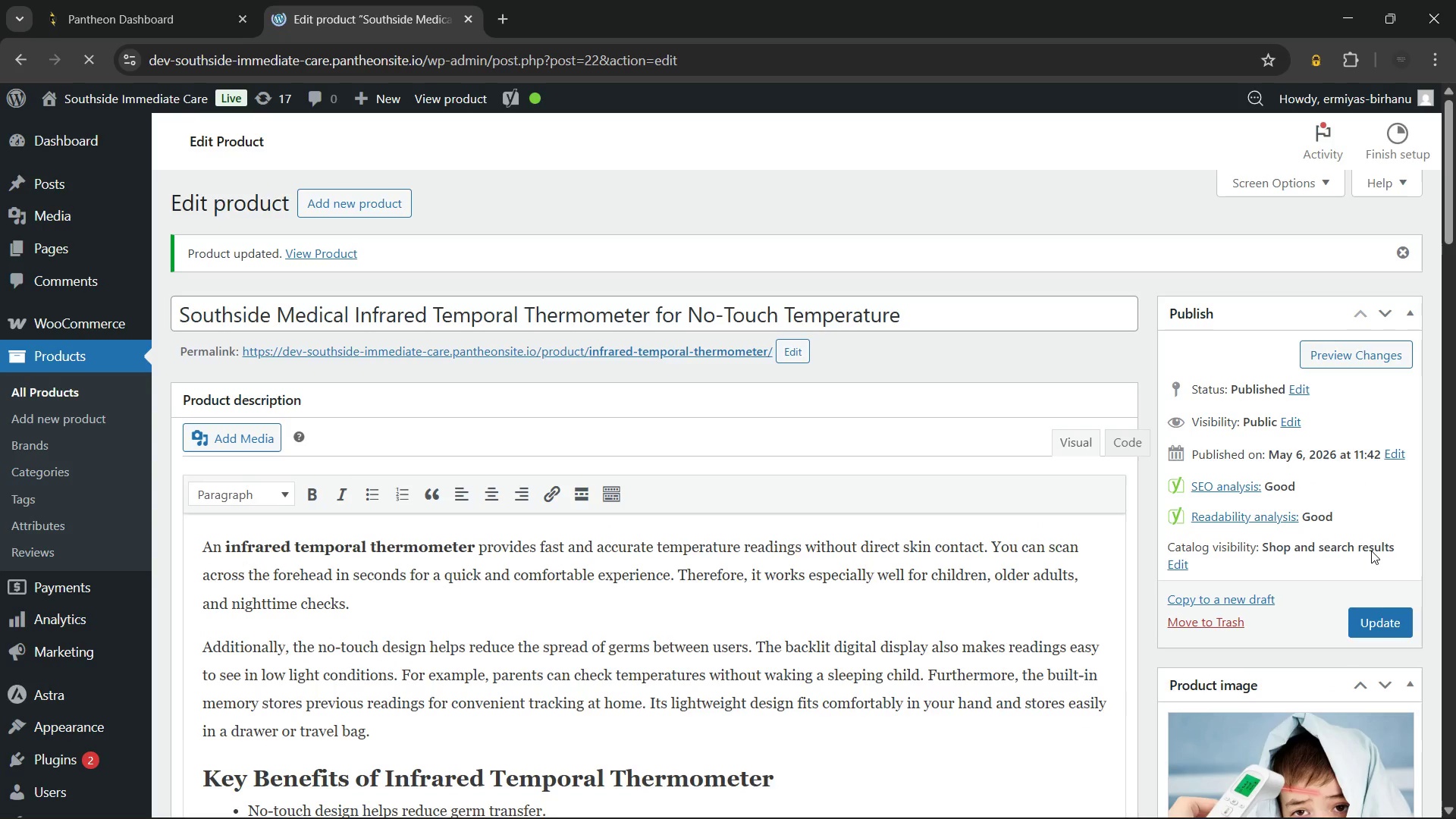 
wait(16.38)
 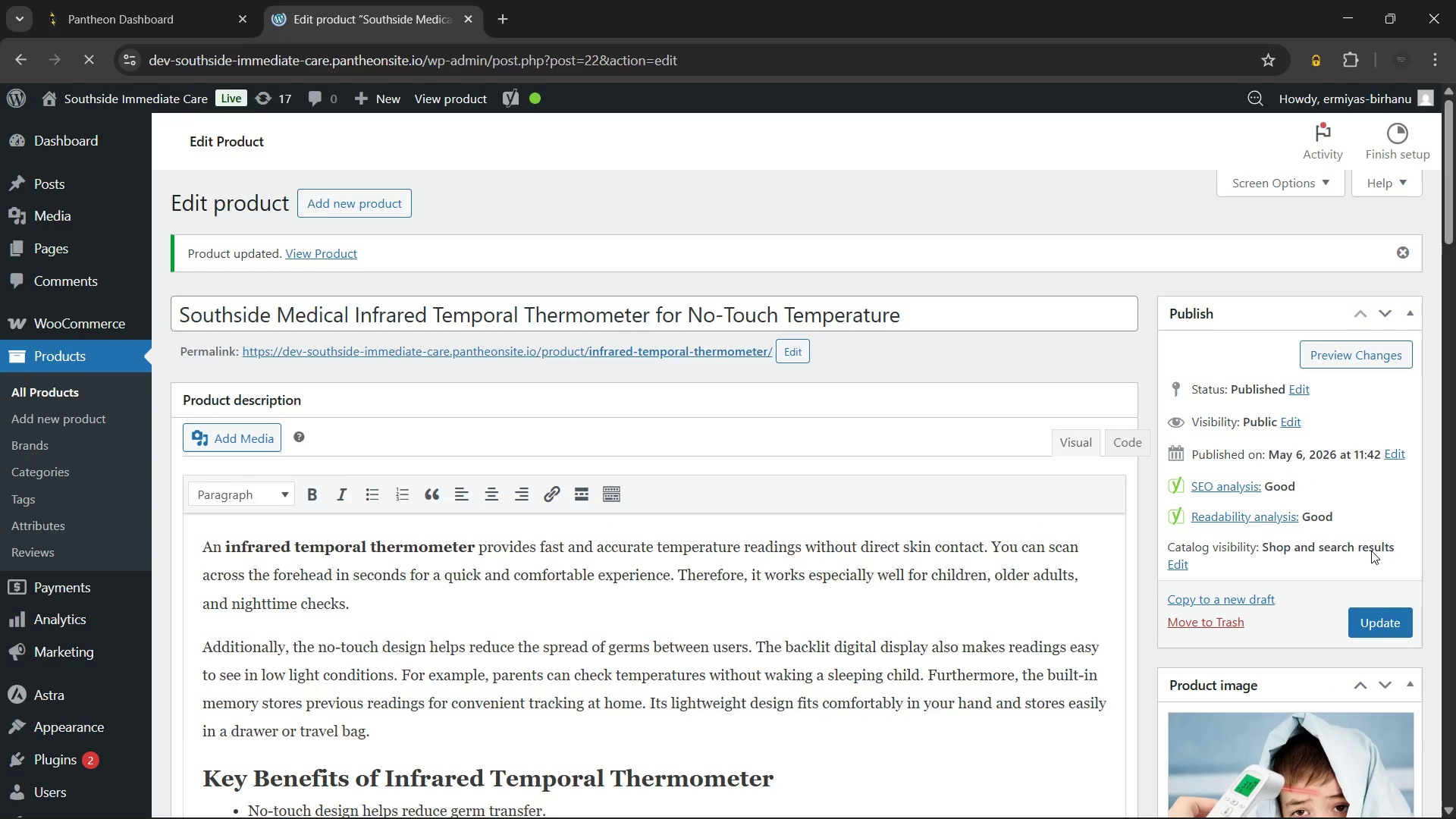 
left_click([56, 393])
 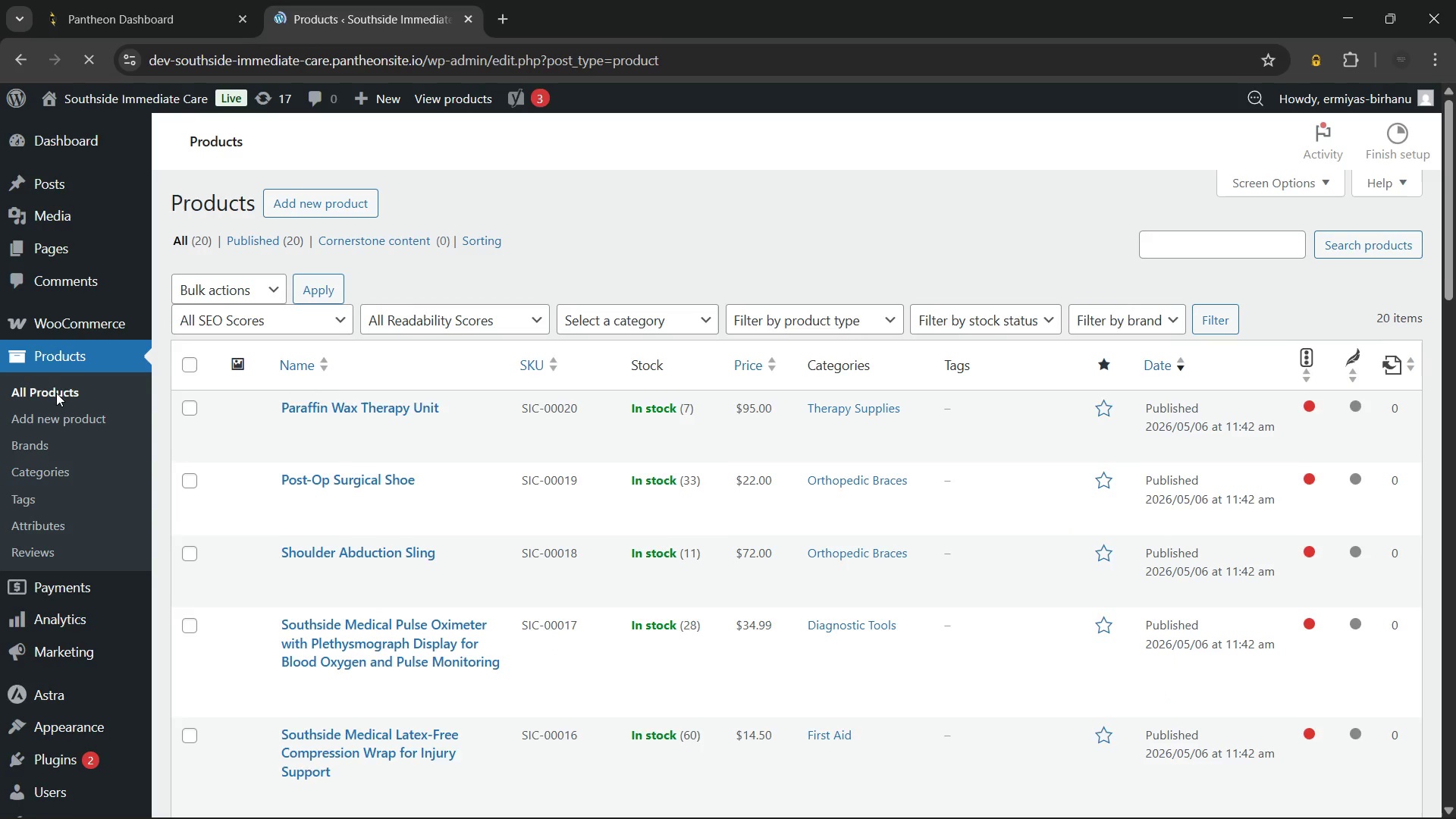 
wait(12.78)
 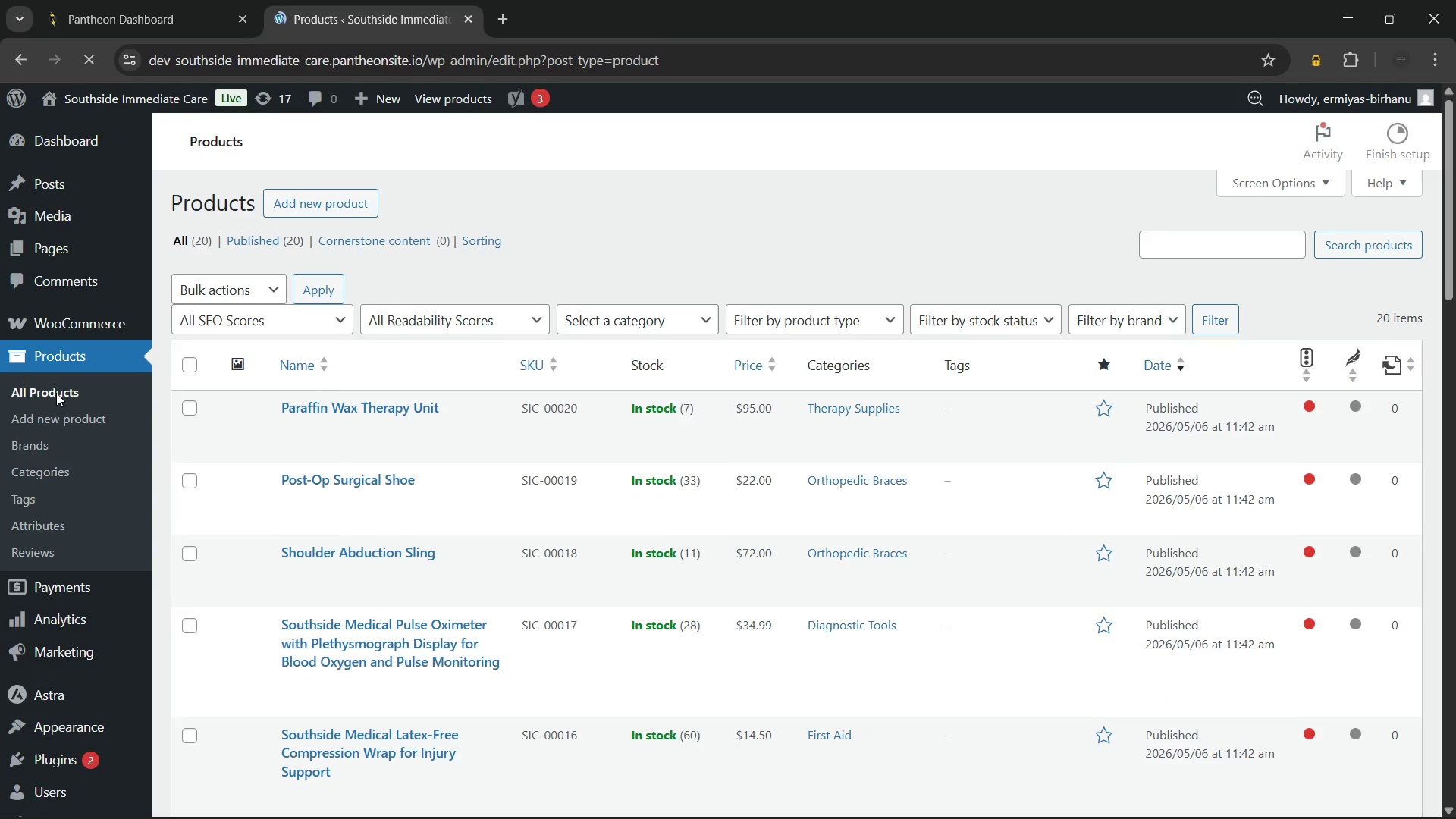 
scroll: coordinate [493, 419], scroll_direction: down, amount: 18.0
 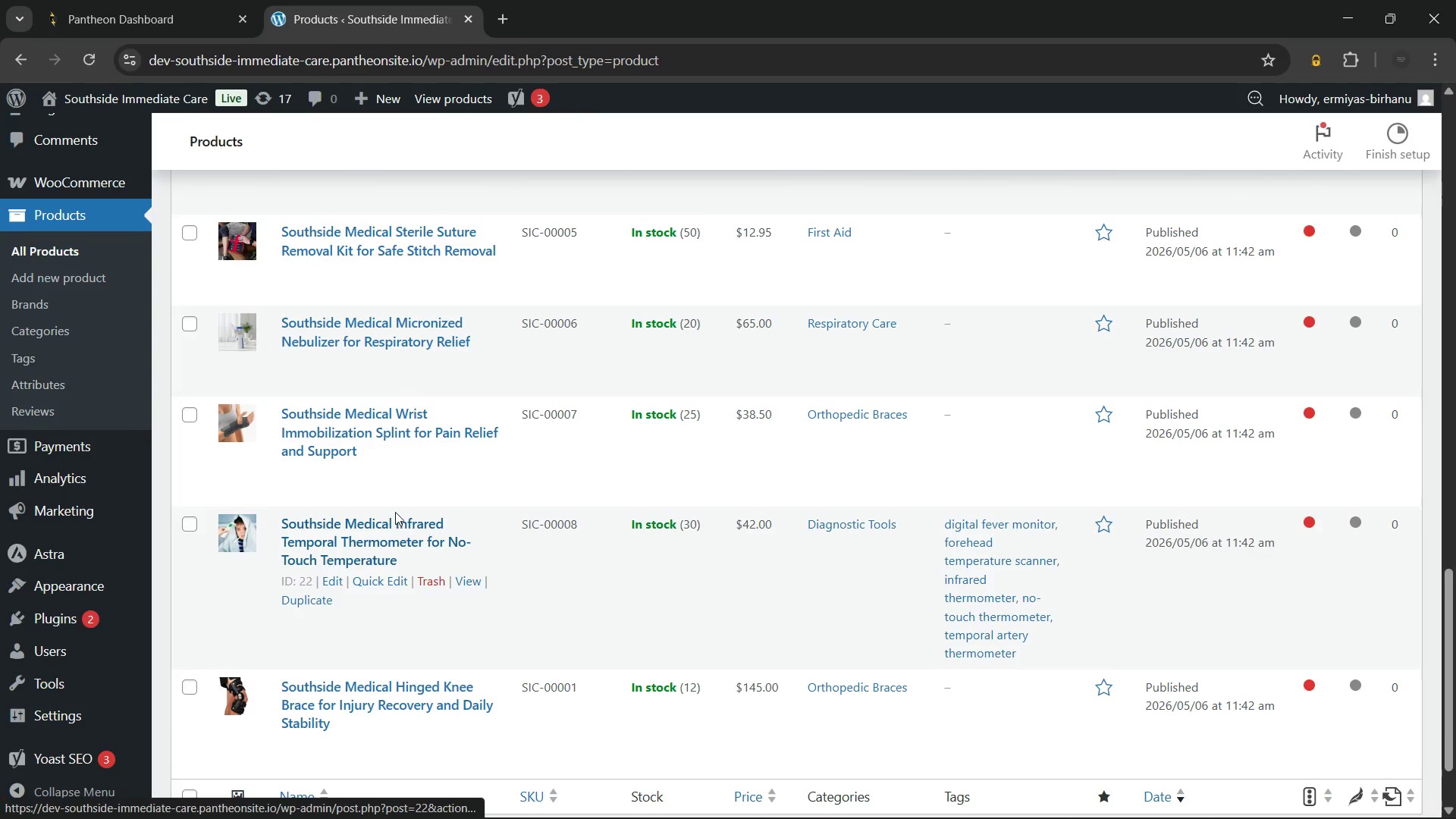 
left_click([340, 413])
 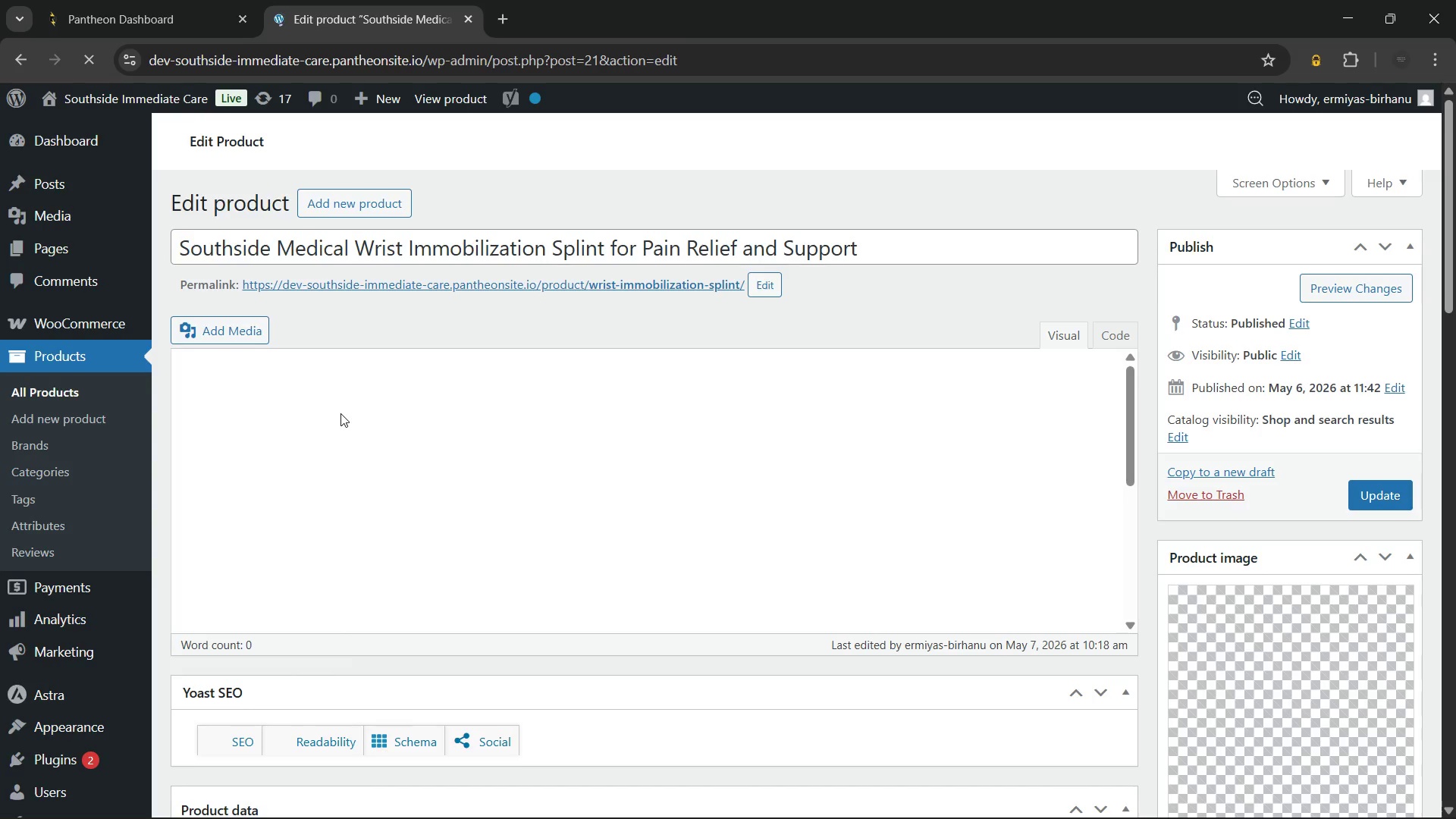 
wait(12.88)
 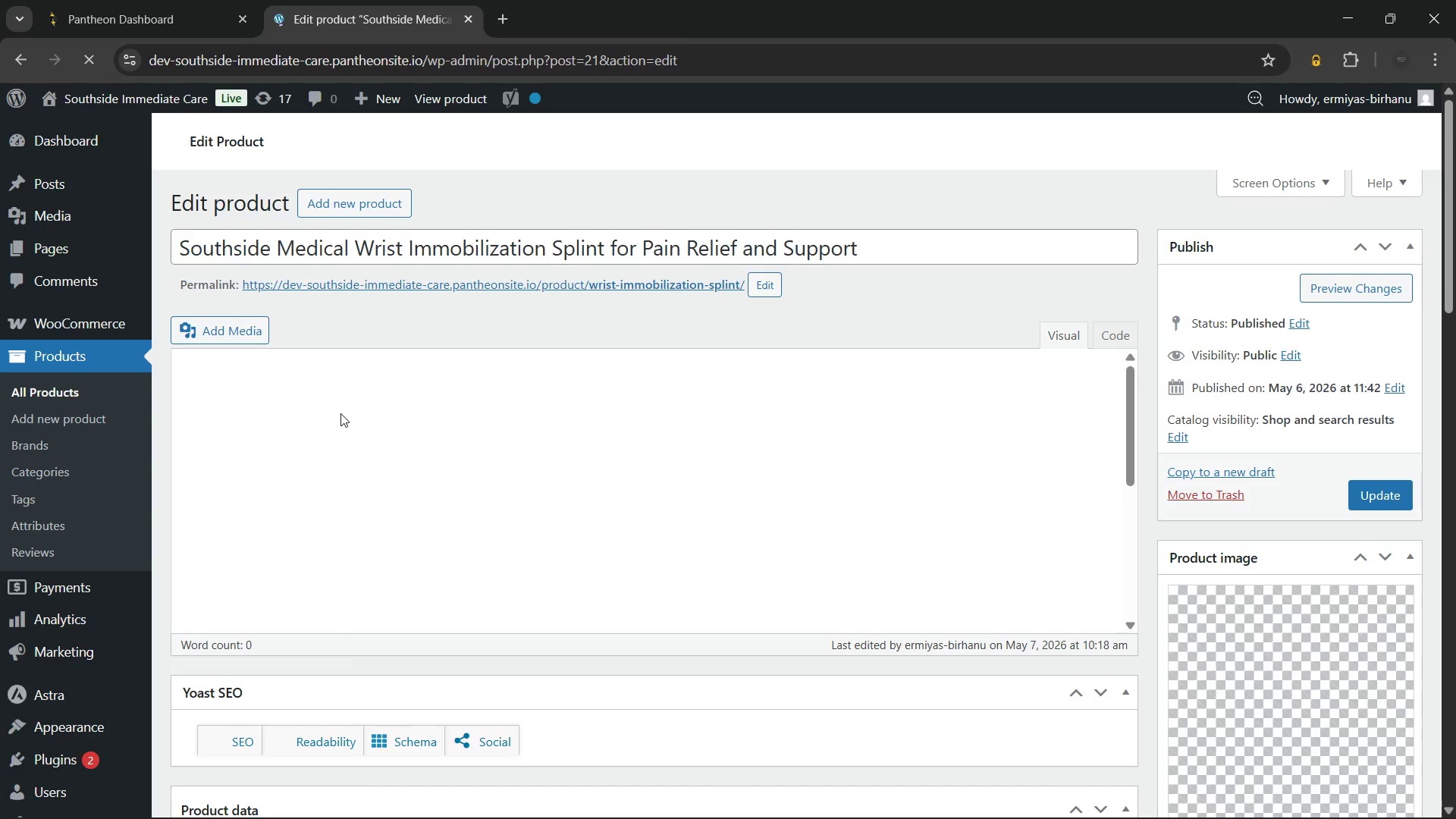 
scroll: coordinate [1286, 551], scroll_direction: down, amount: 11.0
 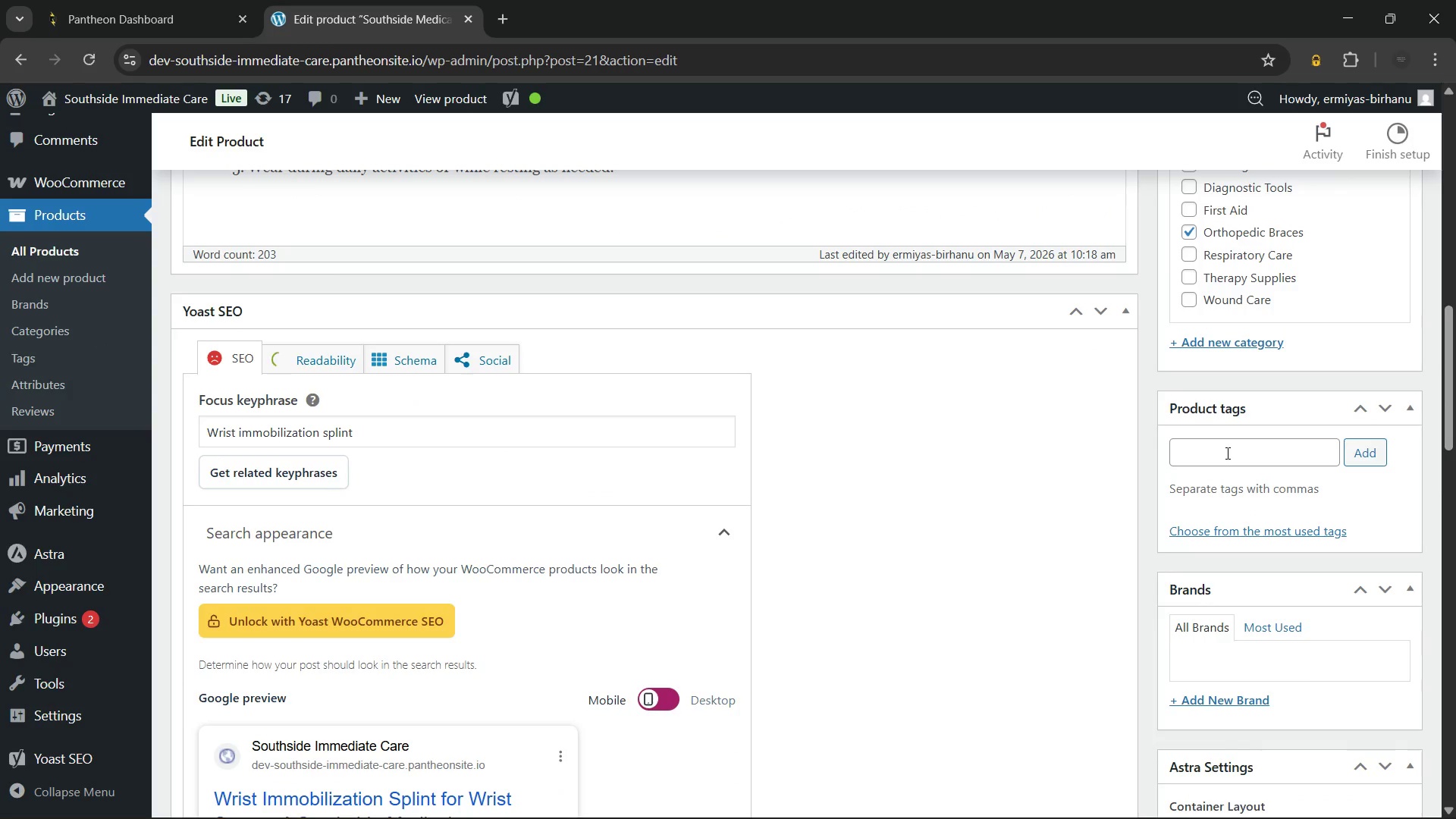 
left_click([1225, 445])
 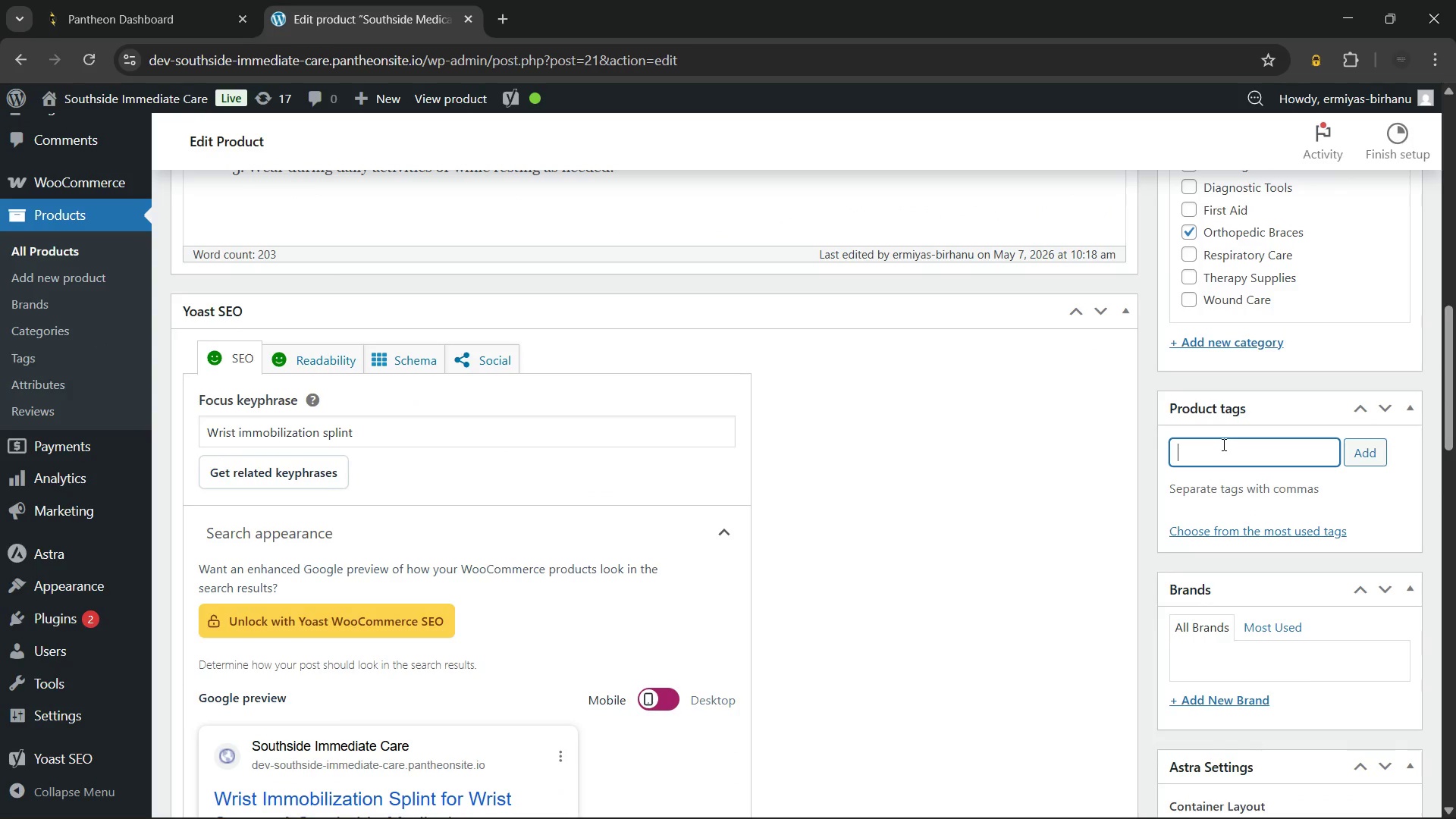 
wait(11.67)
 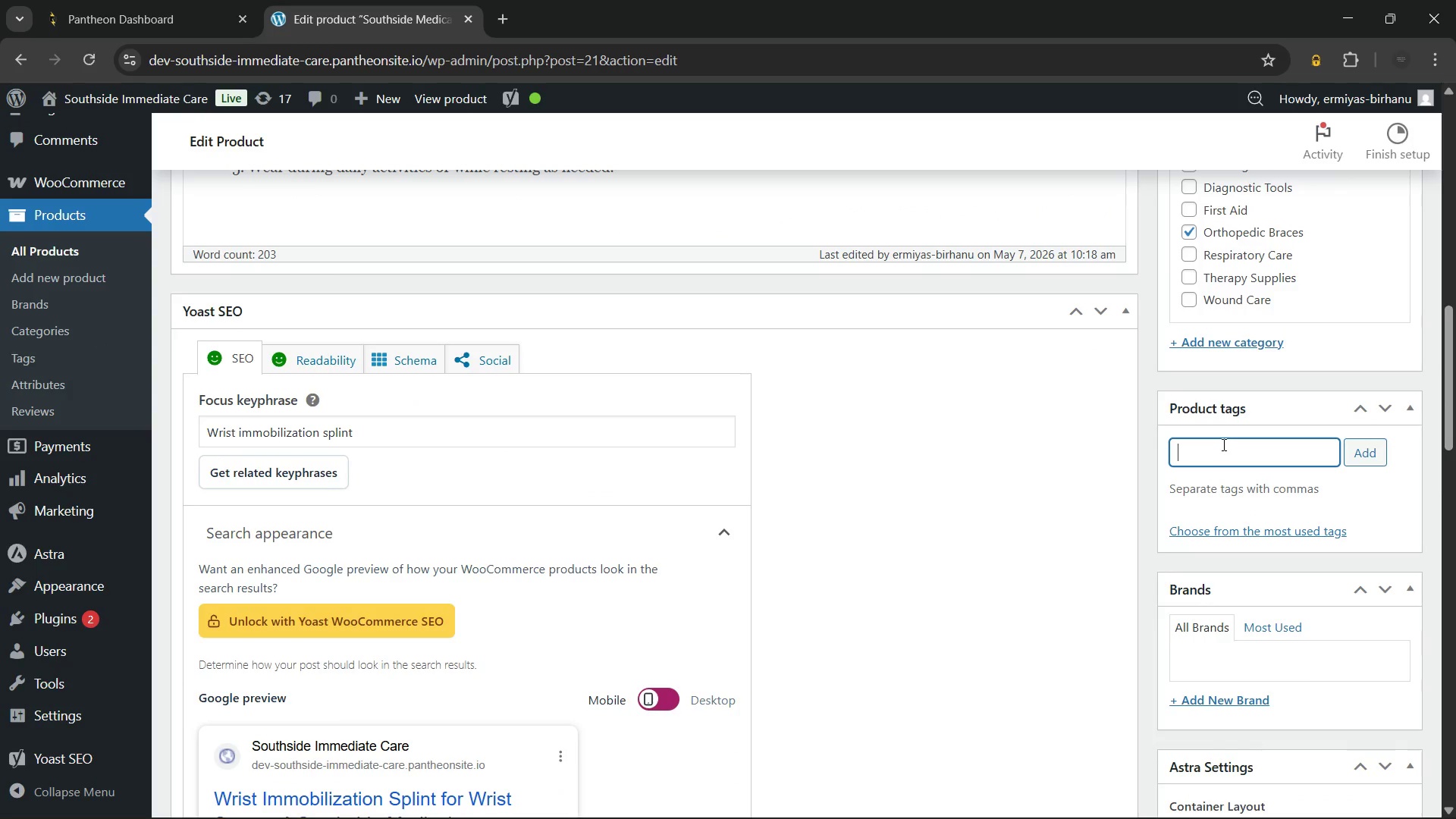 
type(wri)
 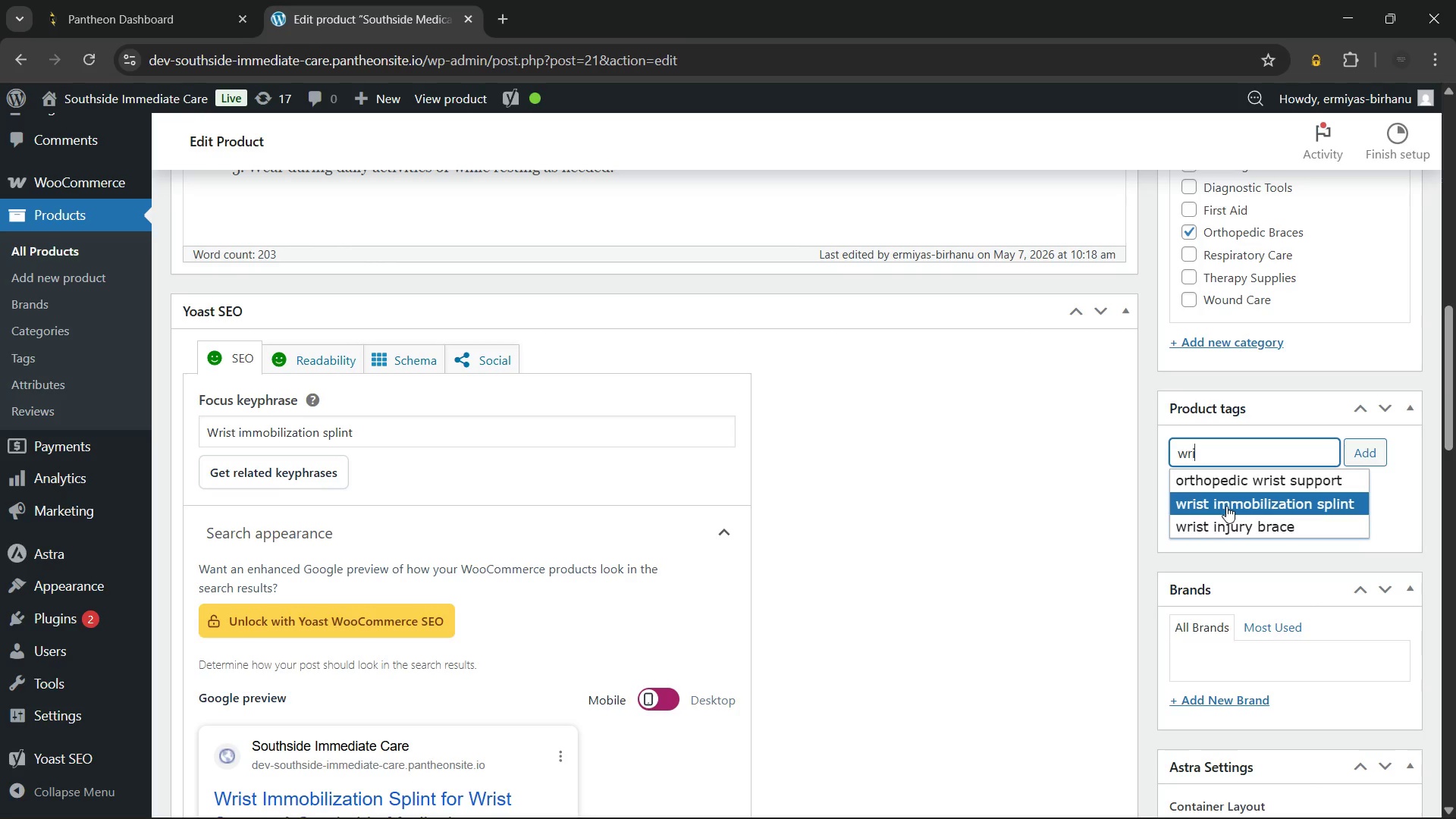 
left_click([1226, 506])
 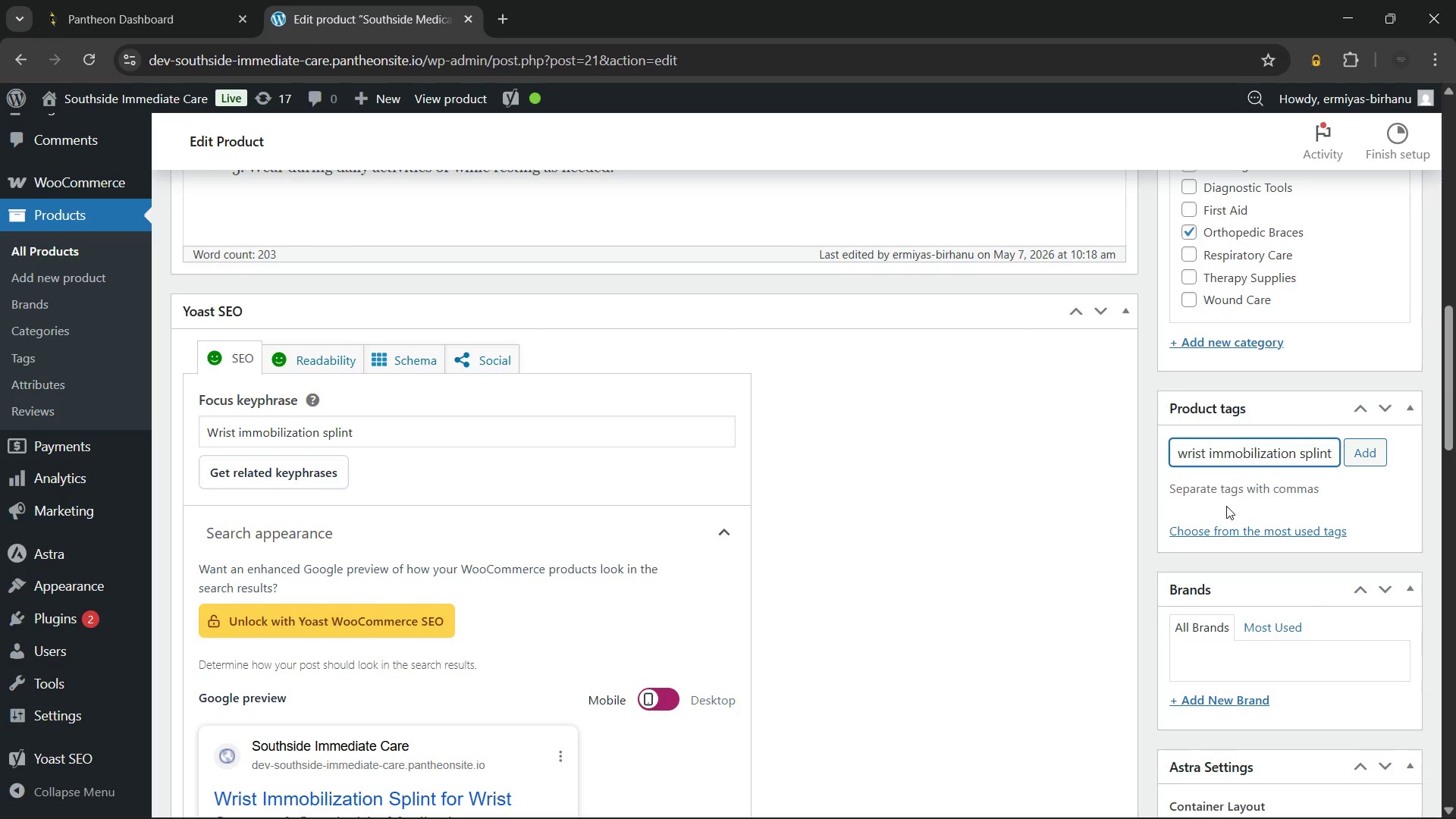 
type(carp)
 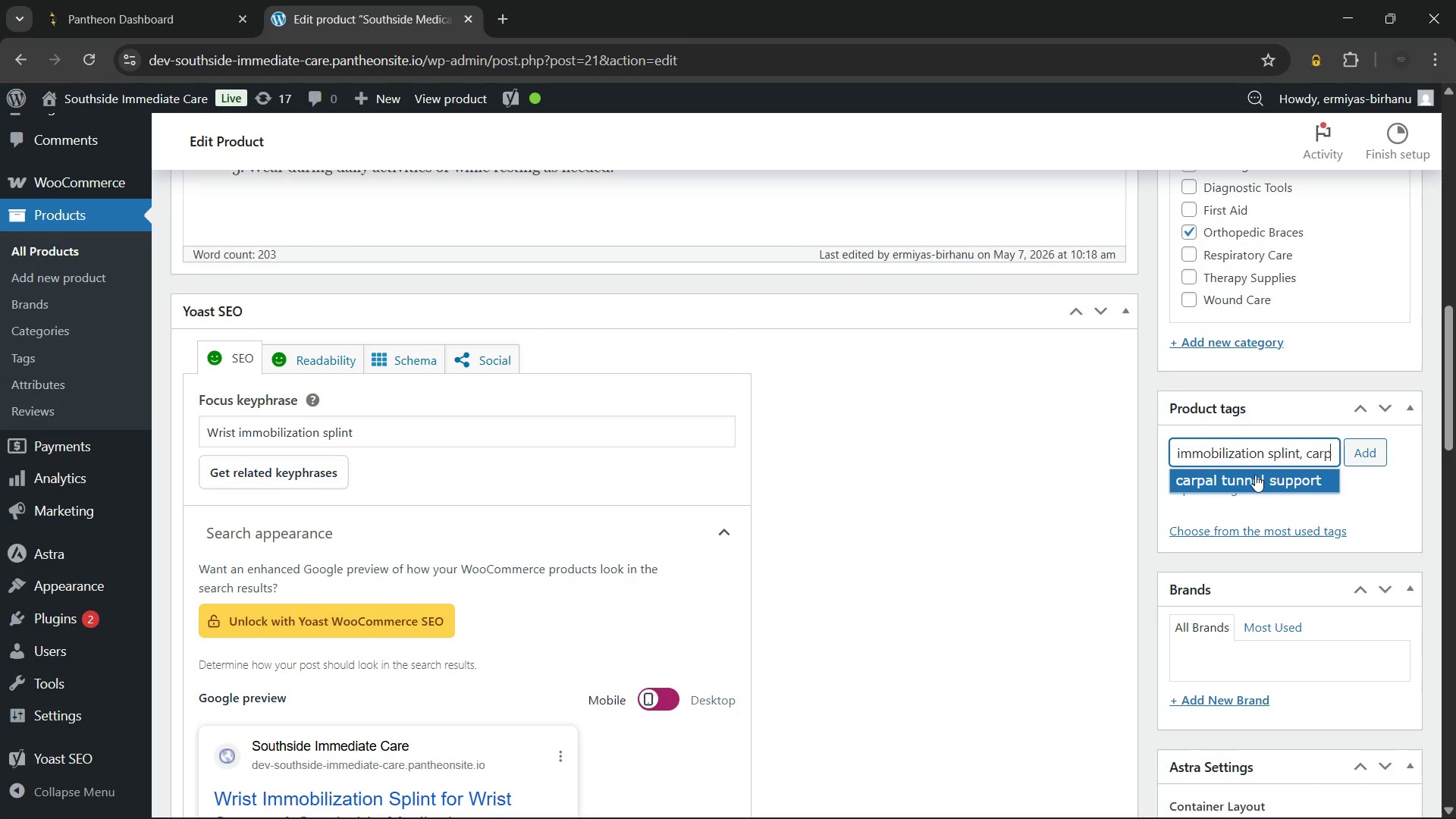 
left_click([1255, 475])
 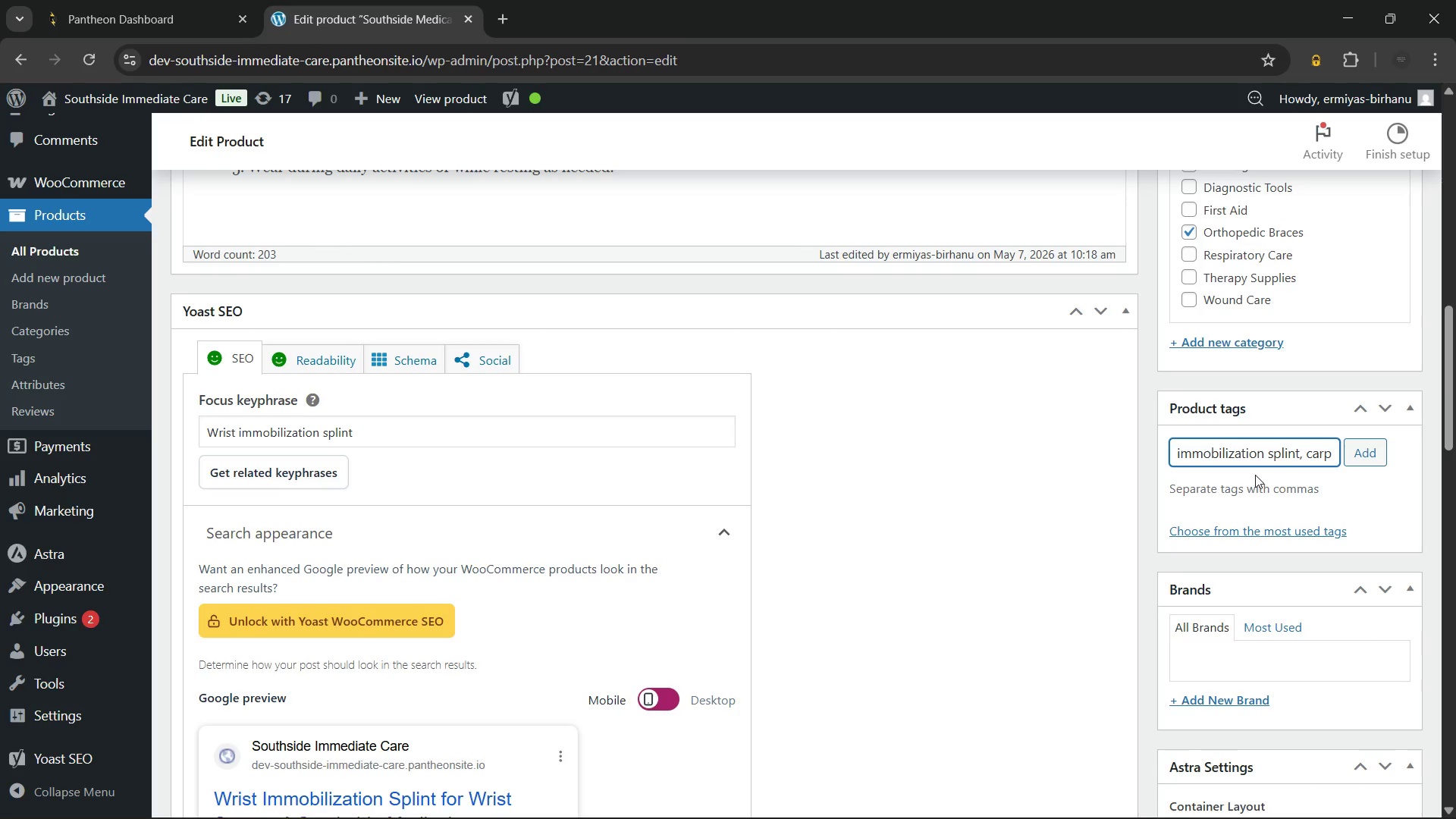 
type(wris)
 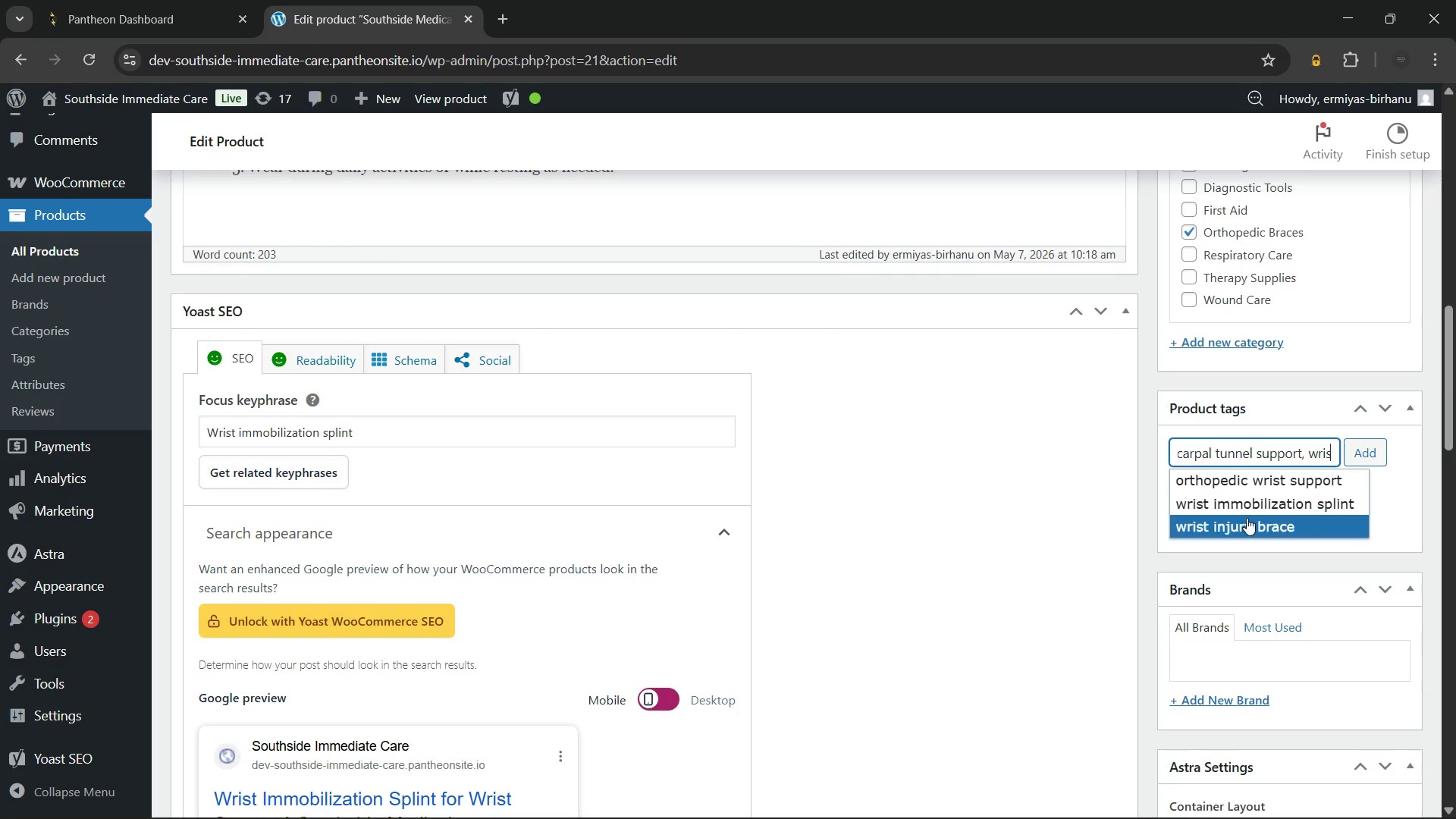 
wait(5.78)
 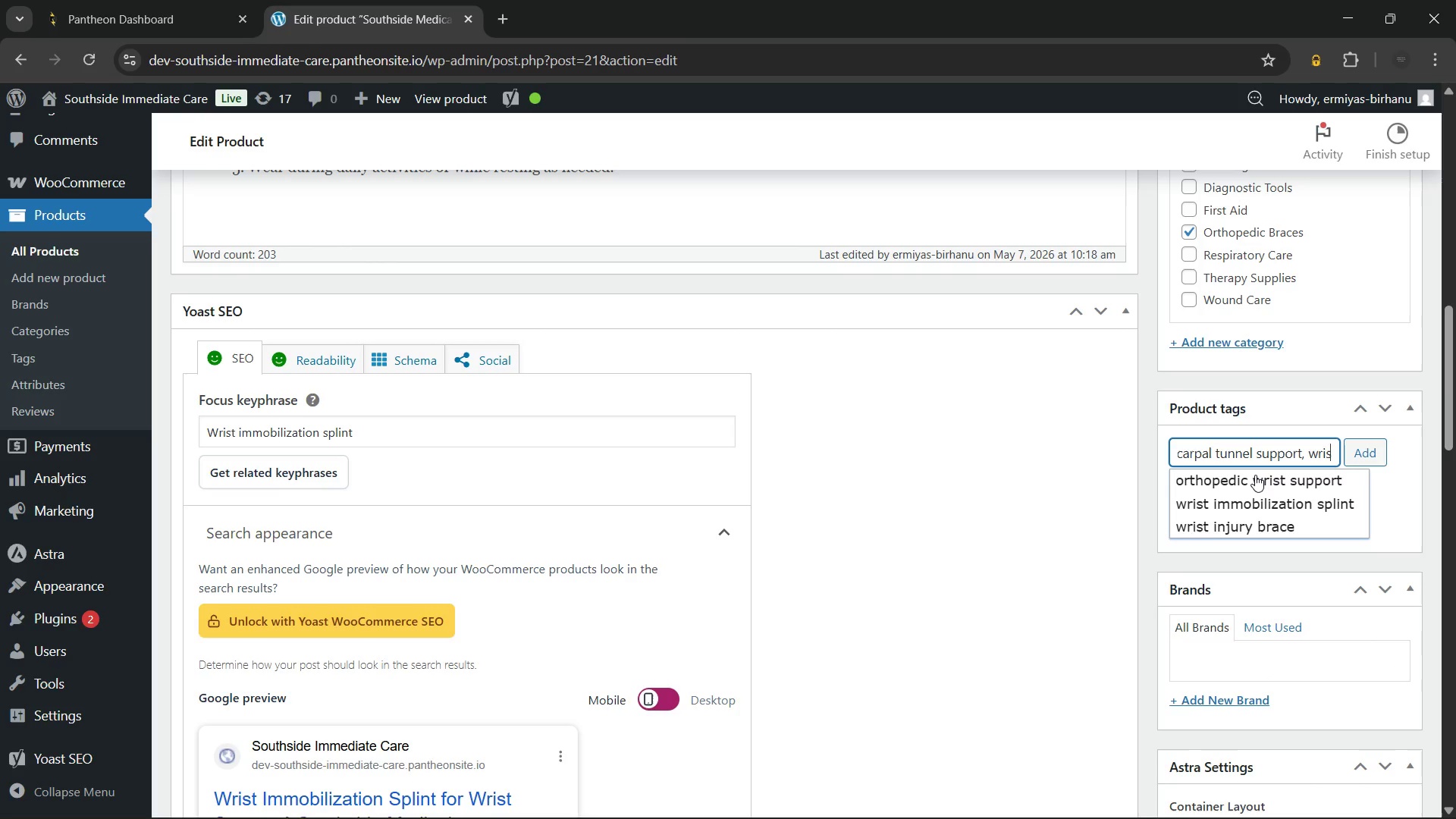 
left_click([1245, 519])
 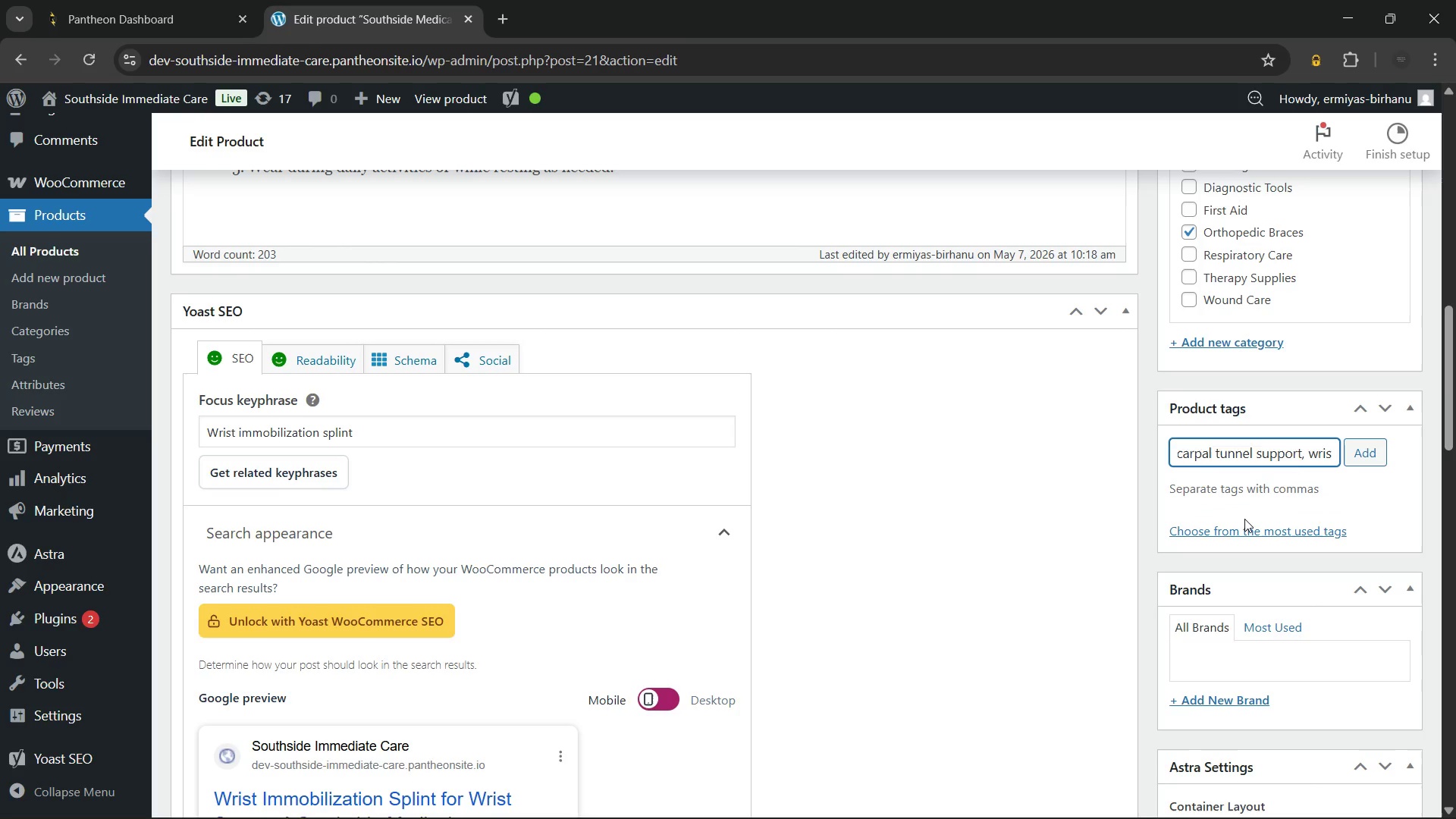 
type(otrh)
key(Backspace)
key(Backspace)
key(Backspace)
type(rth)
 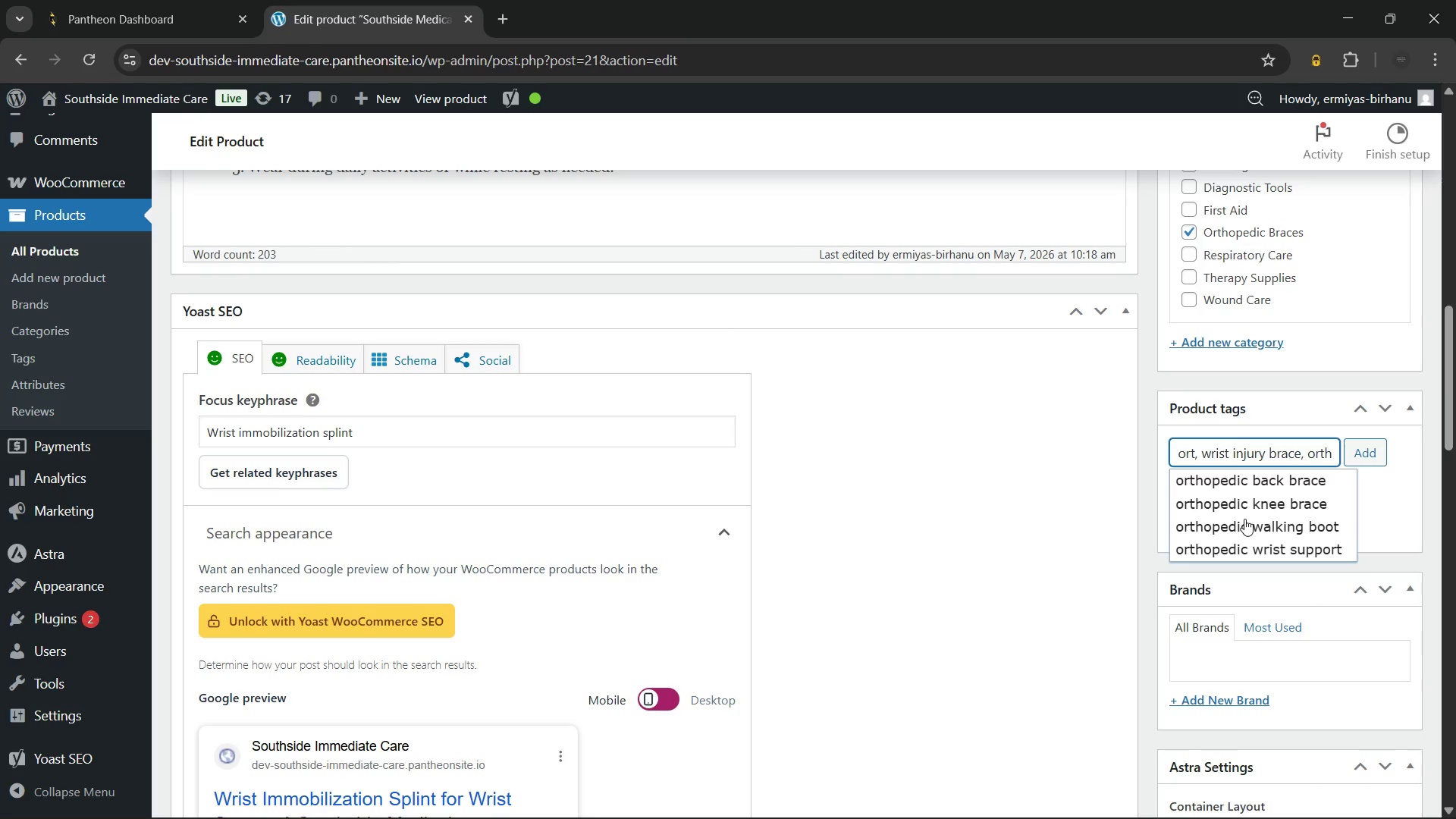 
wait(6.5)
 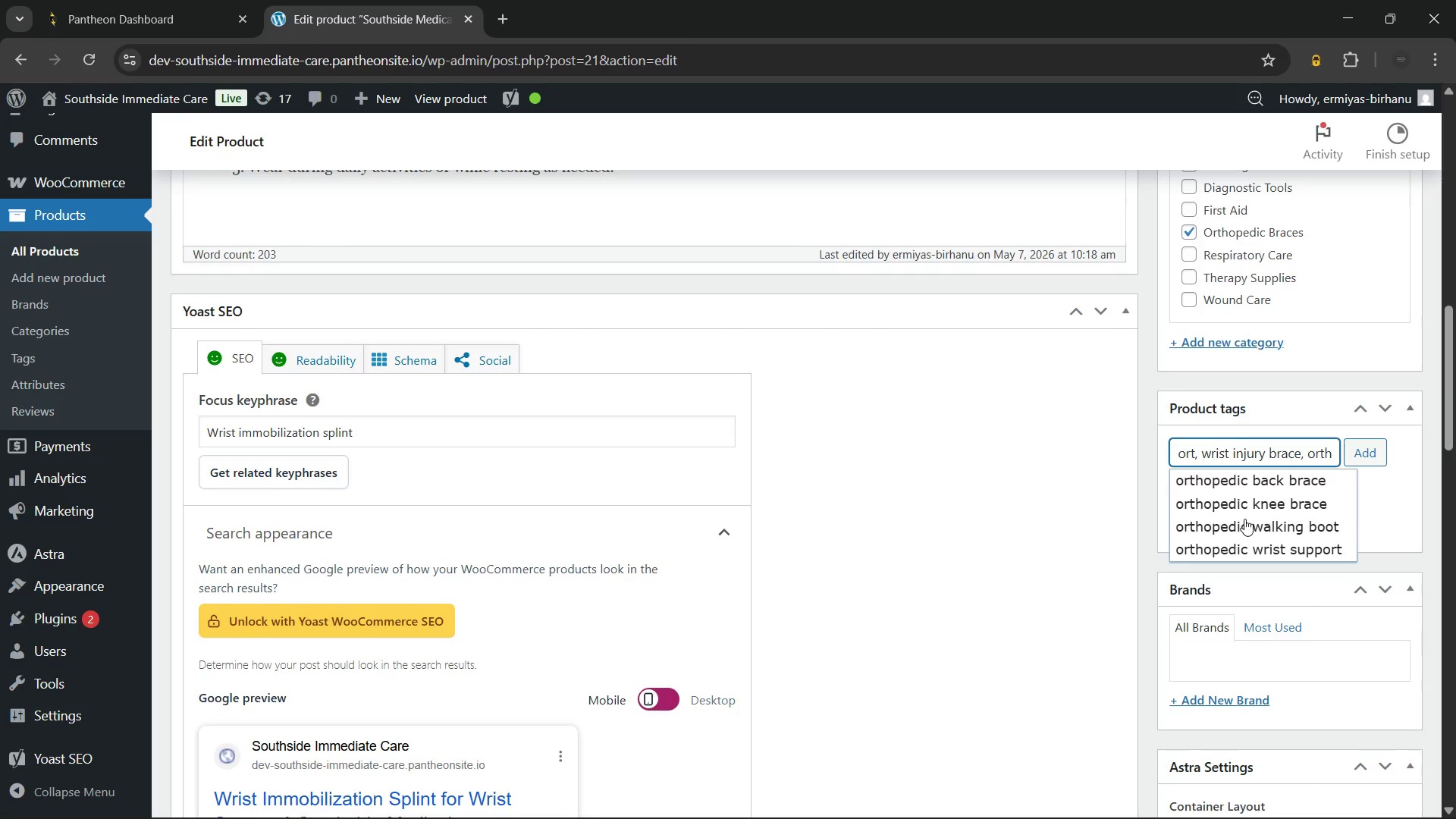 
left_click([1252, 541])
 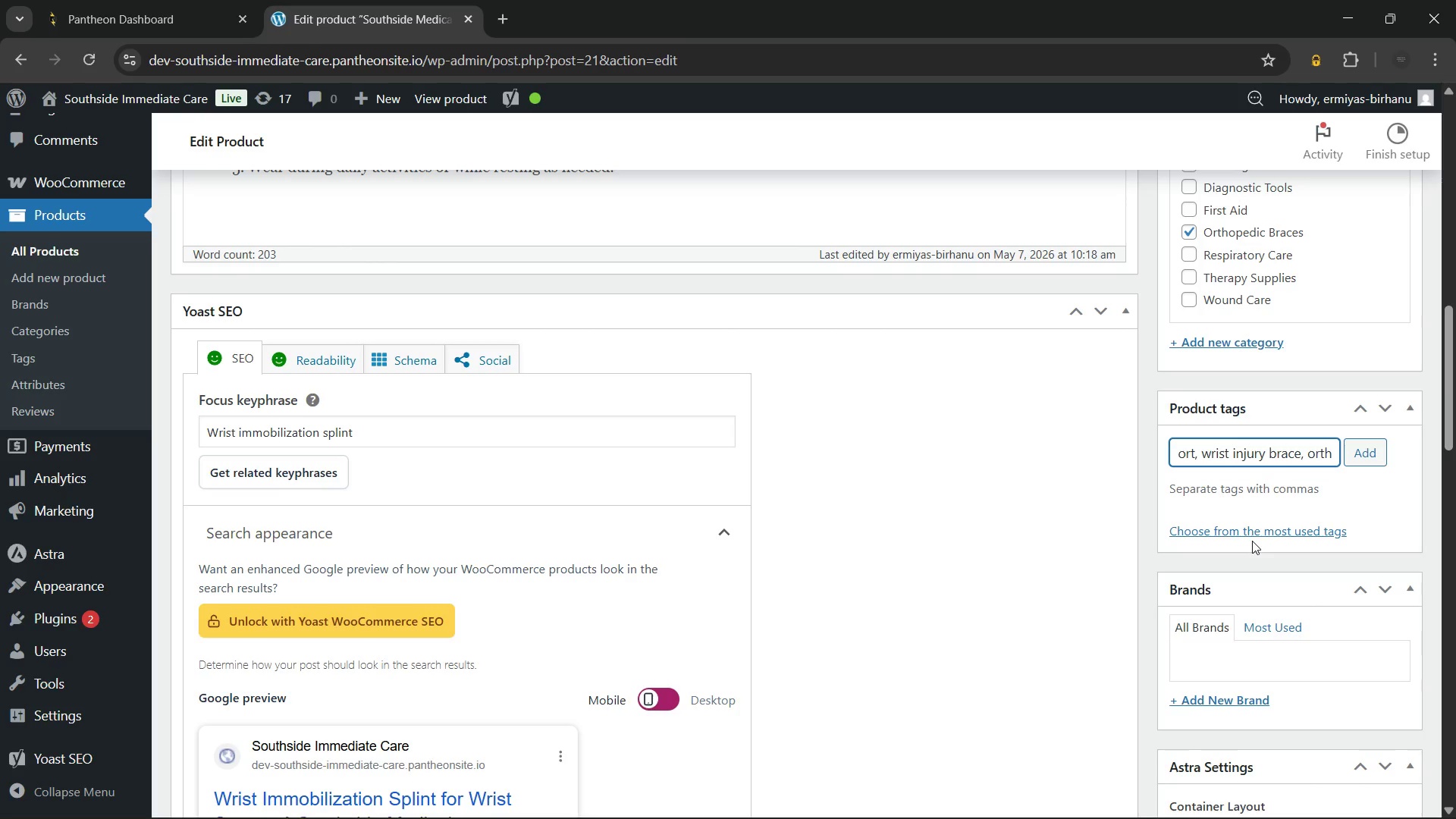 
type(hand)
 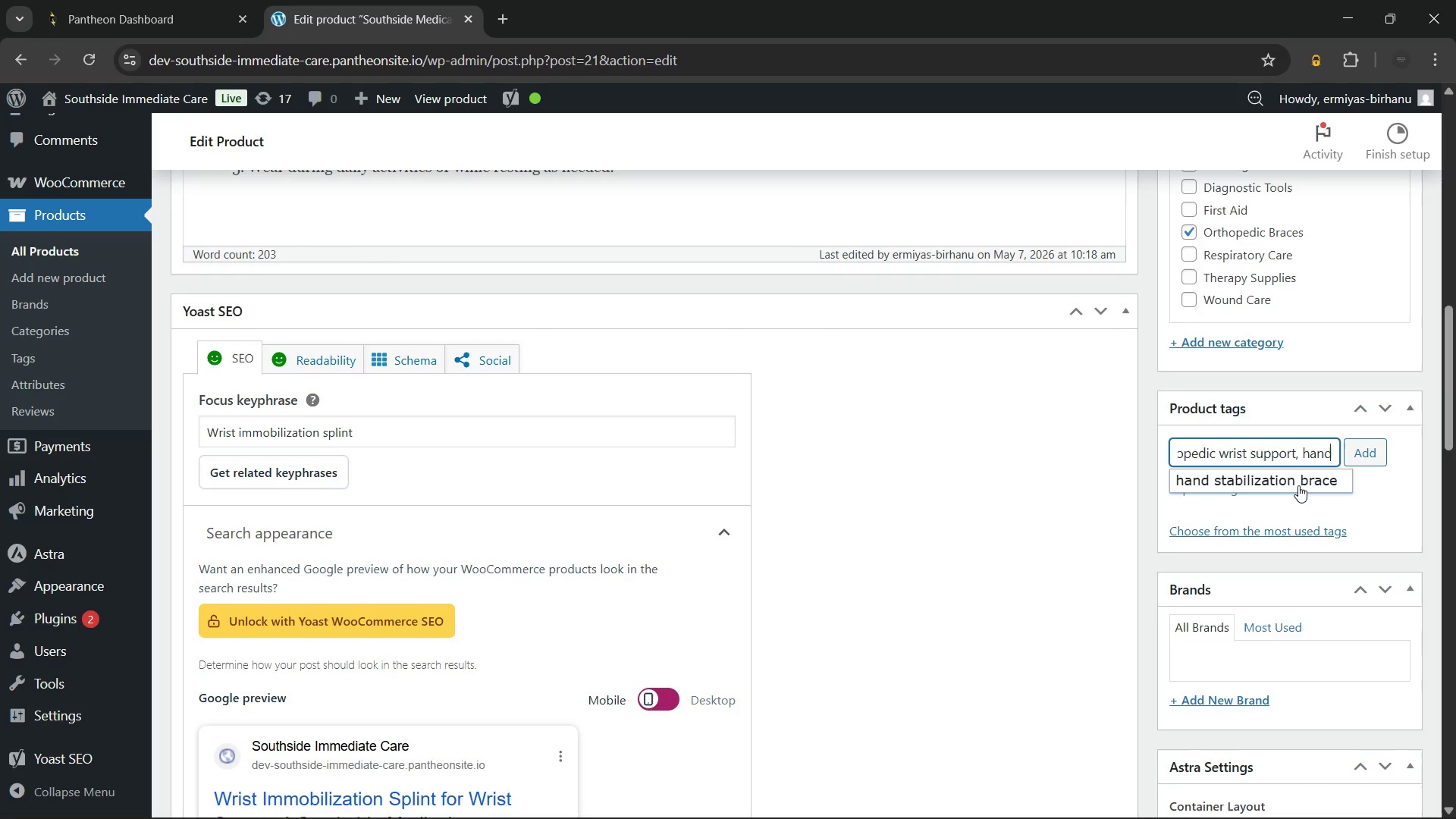 
left_click([1303, 479])
 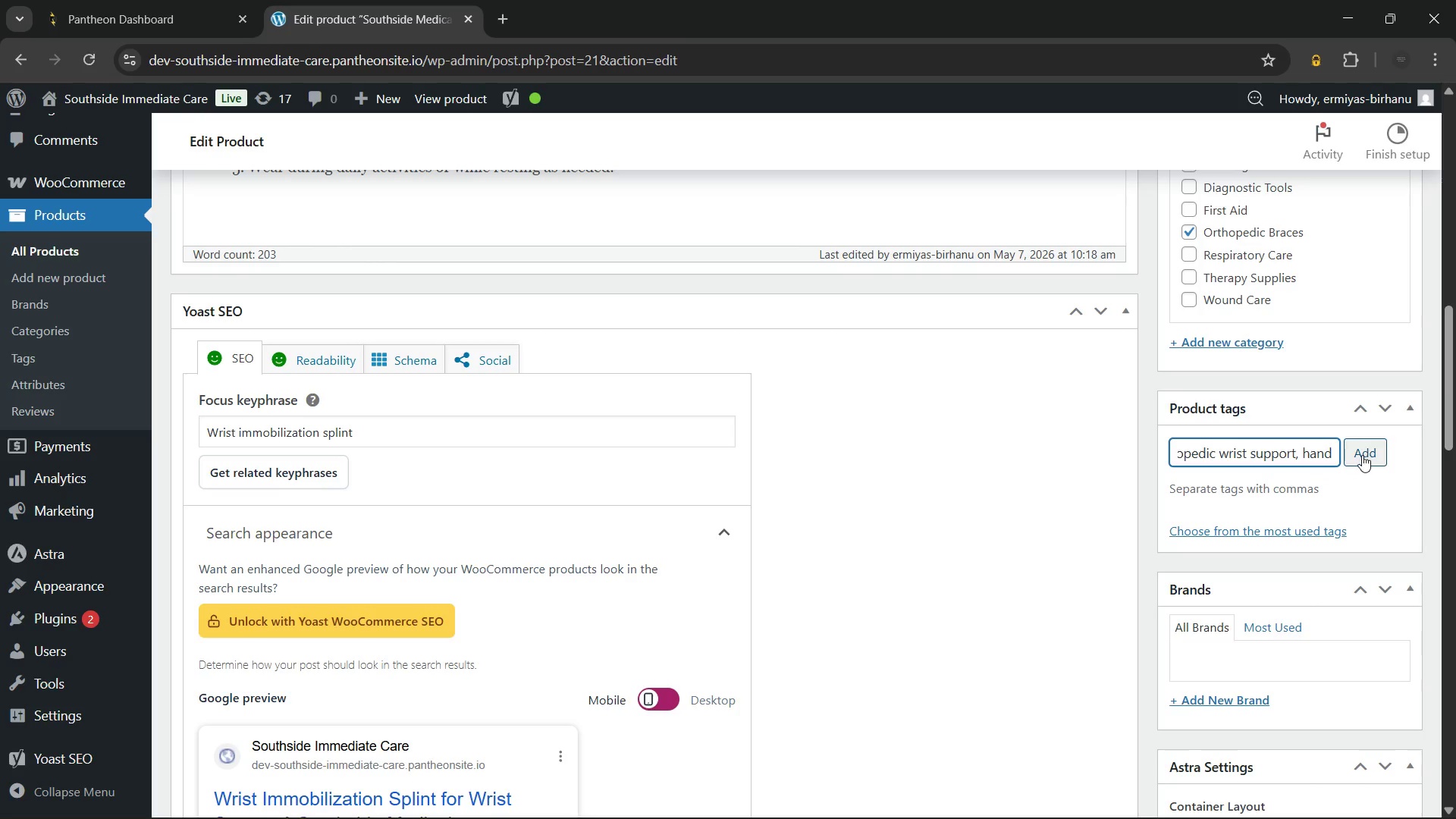 
left_click([1362, 455])
 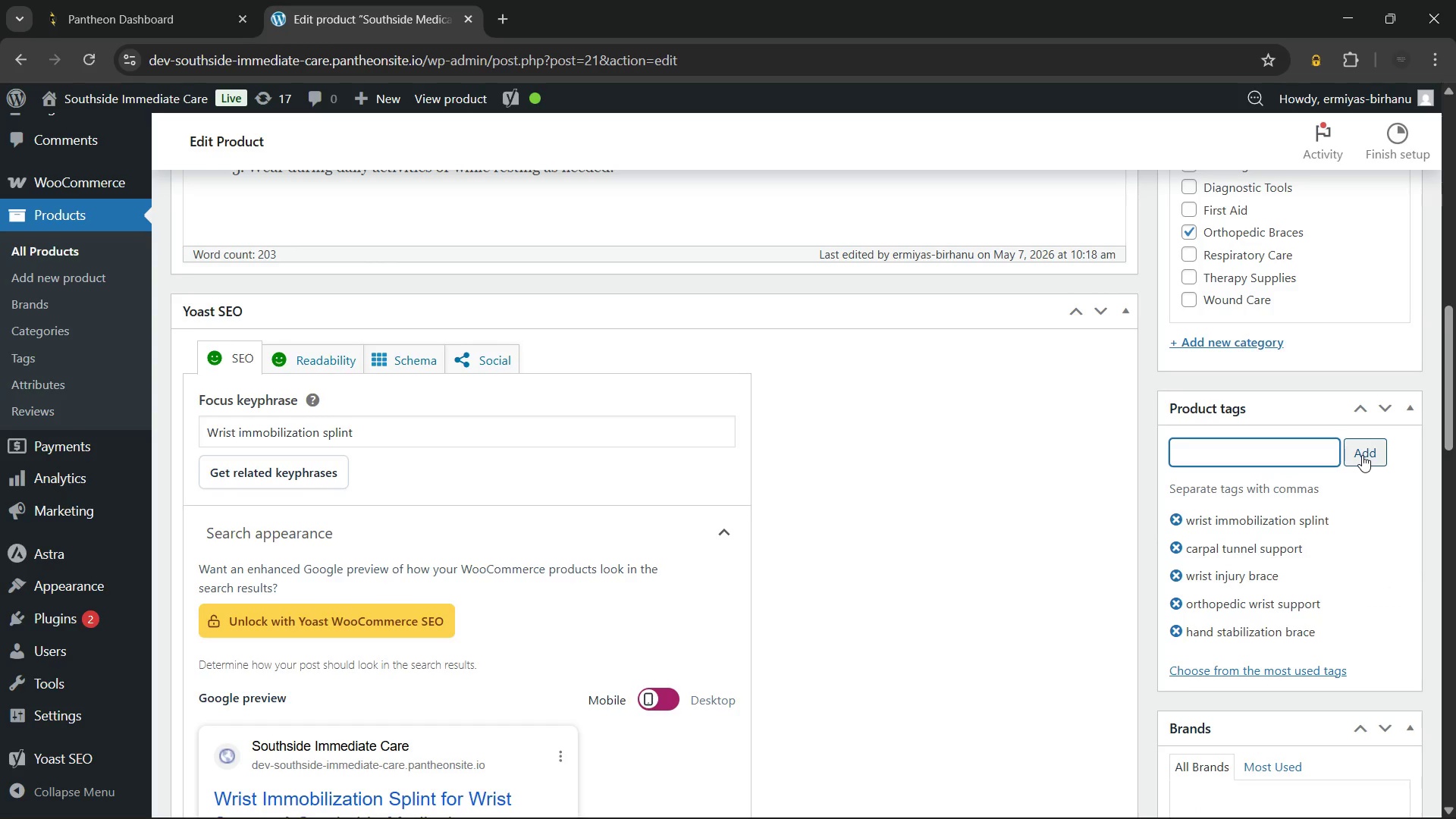 
scroll: coordinate [1362, 455], scroll_direction: up, amount: 9.0
 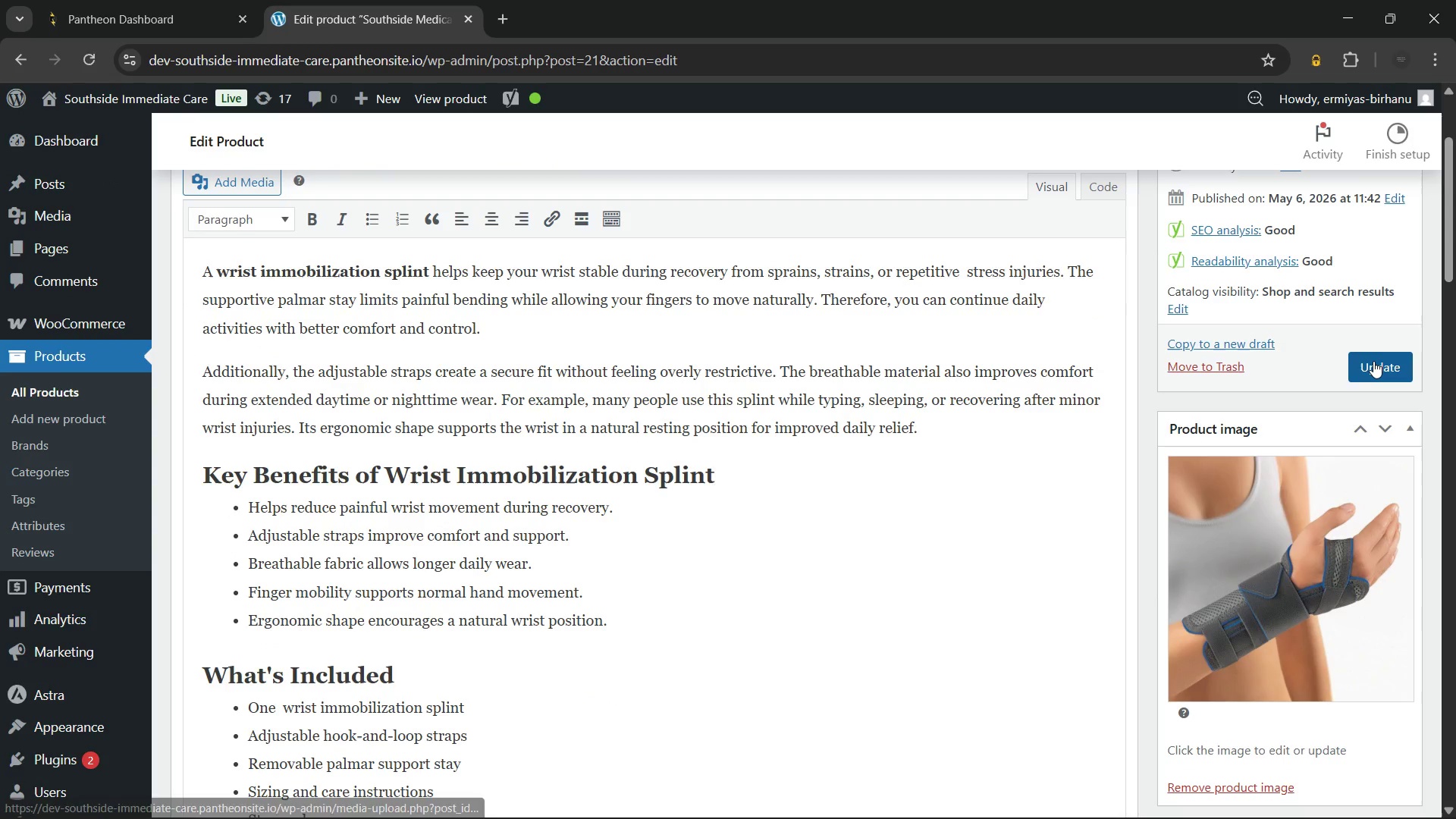 
left_click([1373, 361])
 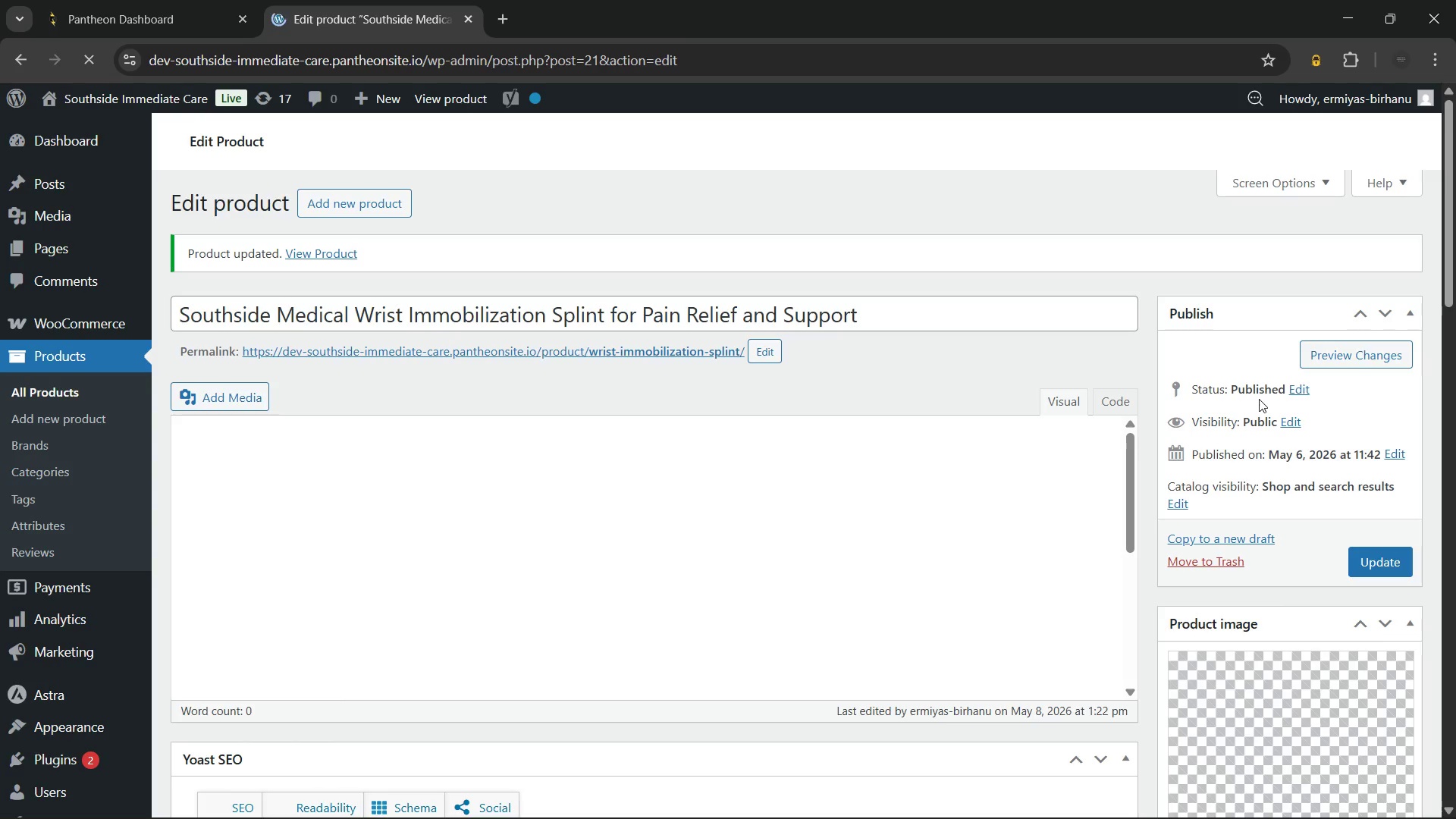 
wait(14.0)
 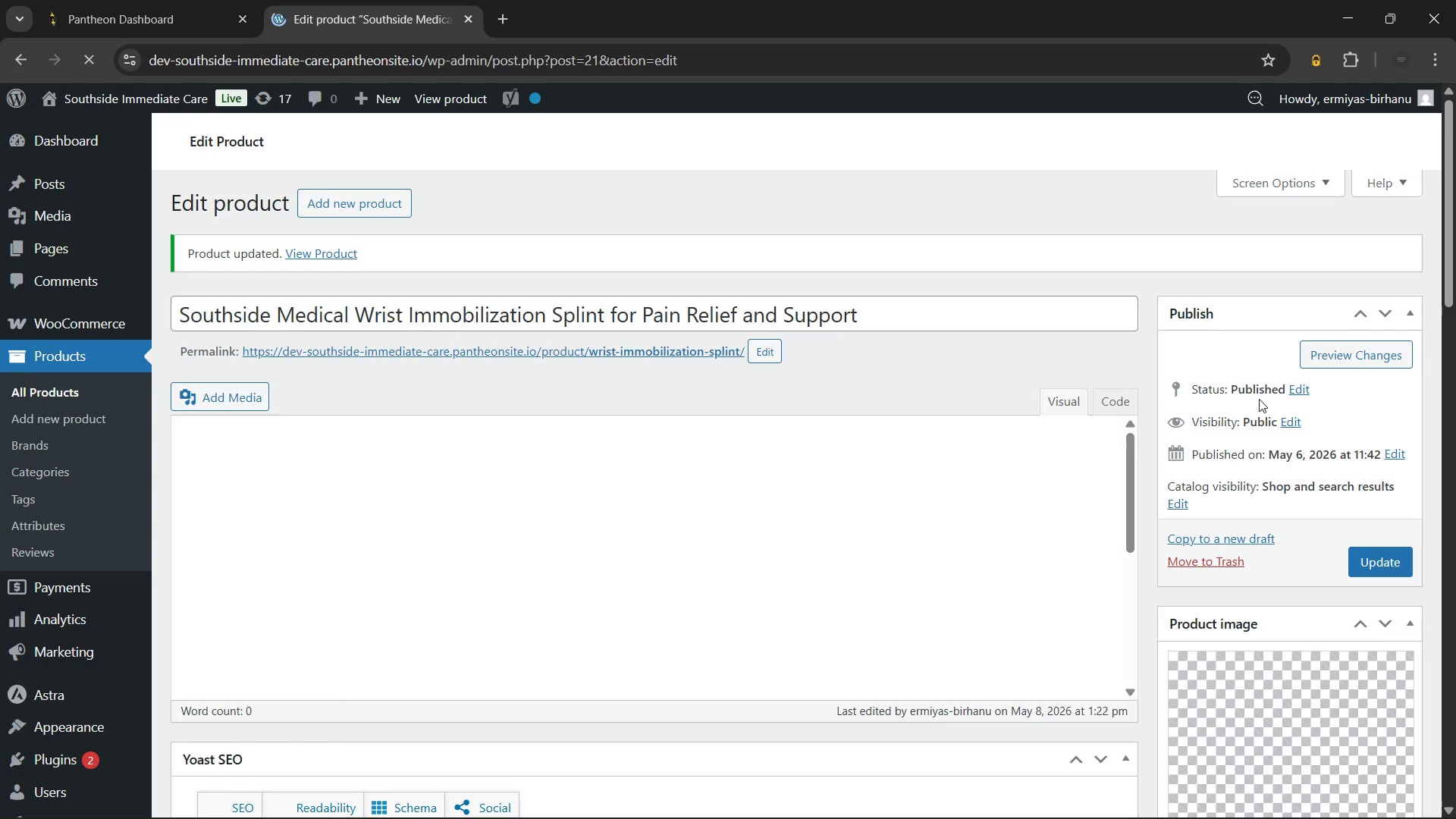 
left_click([44, 384])
 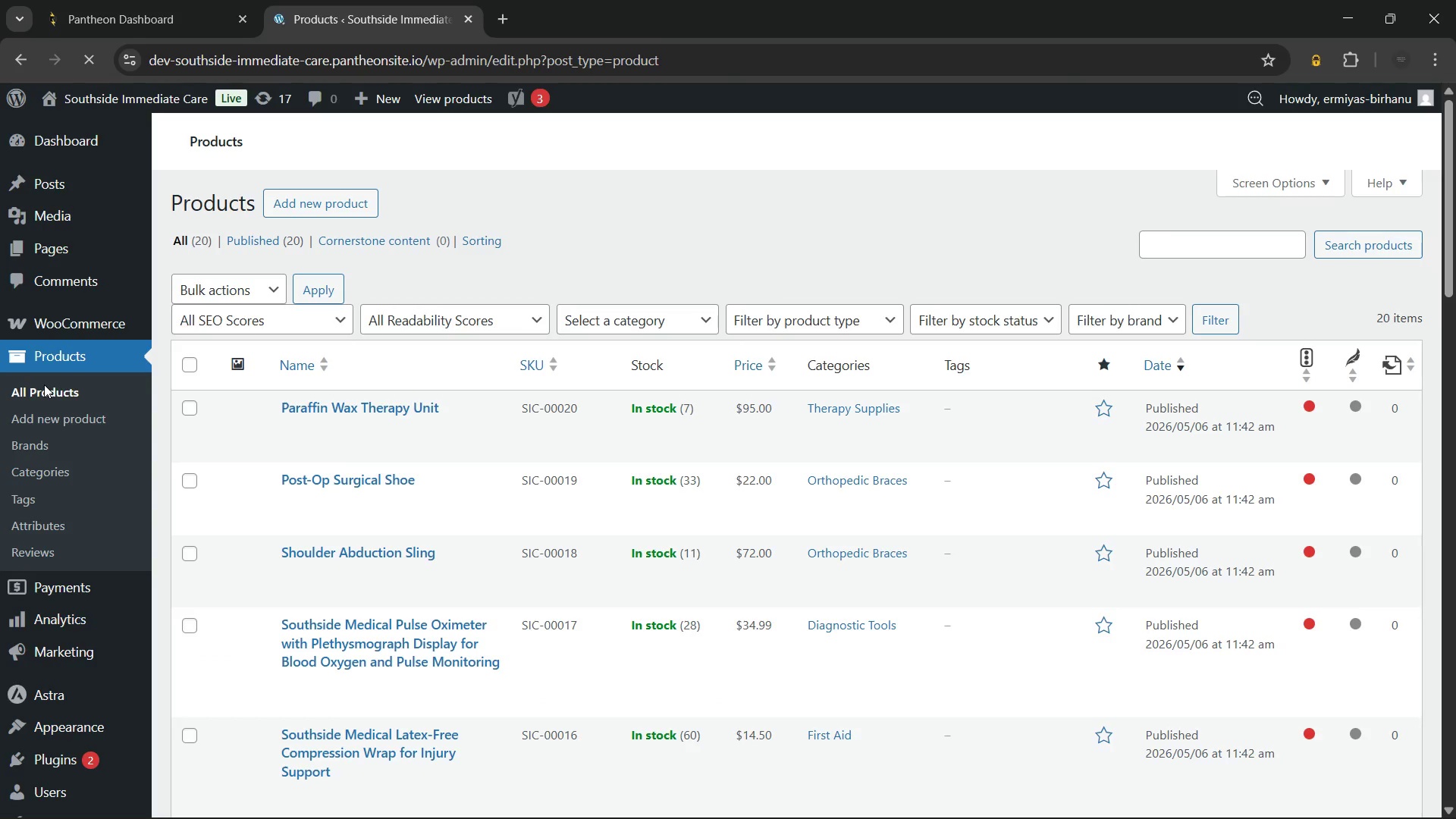 
wait(10.48)
 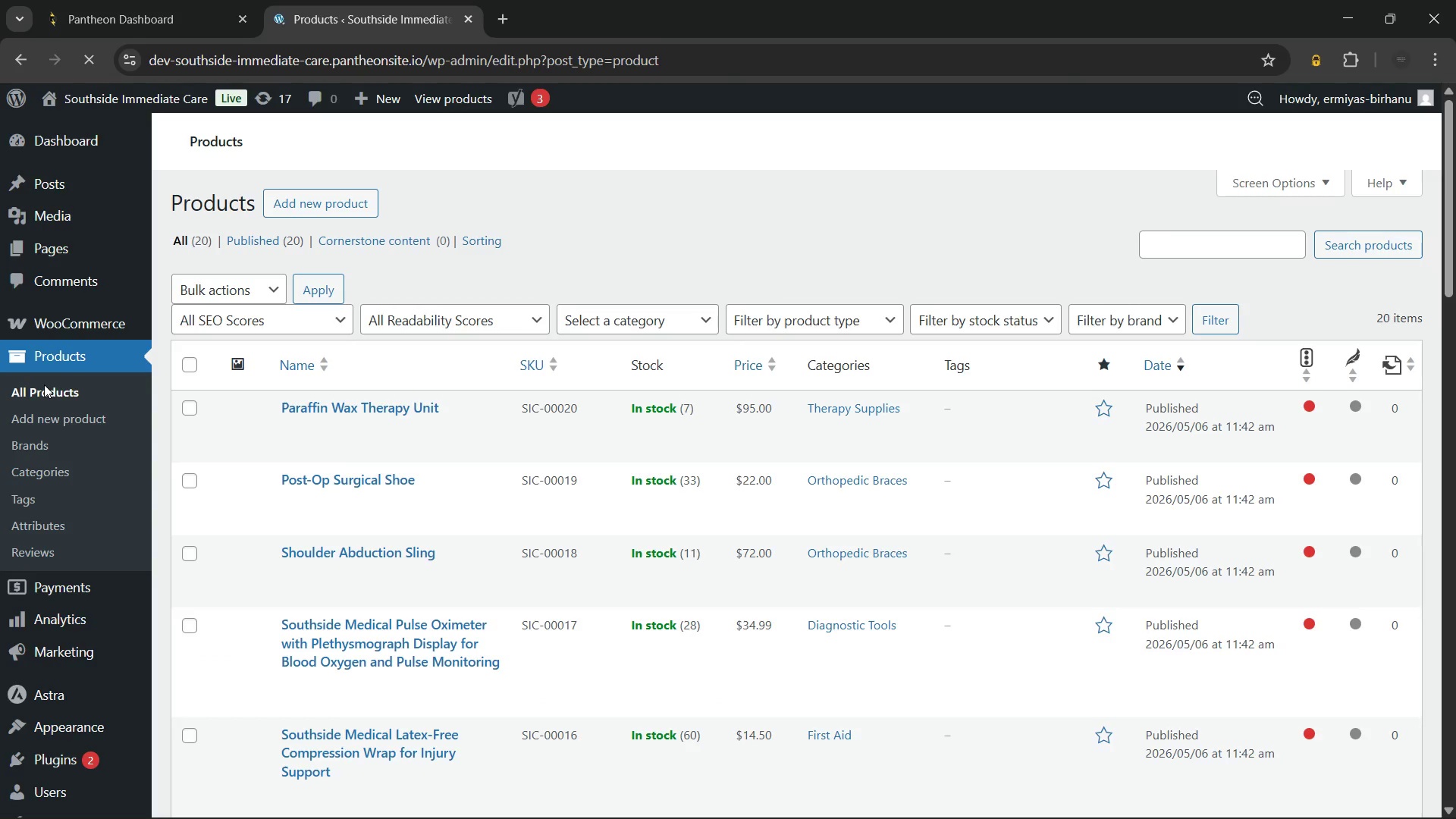 
scroll: coordinate [579, 448], scroll_direction: down, amount: 4.0
 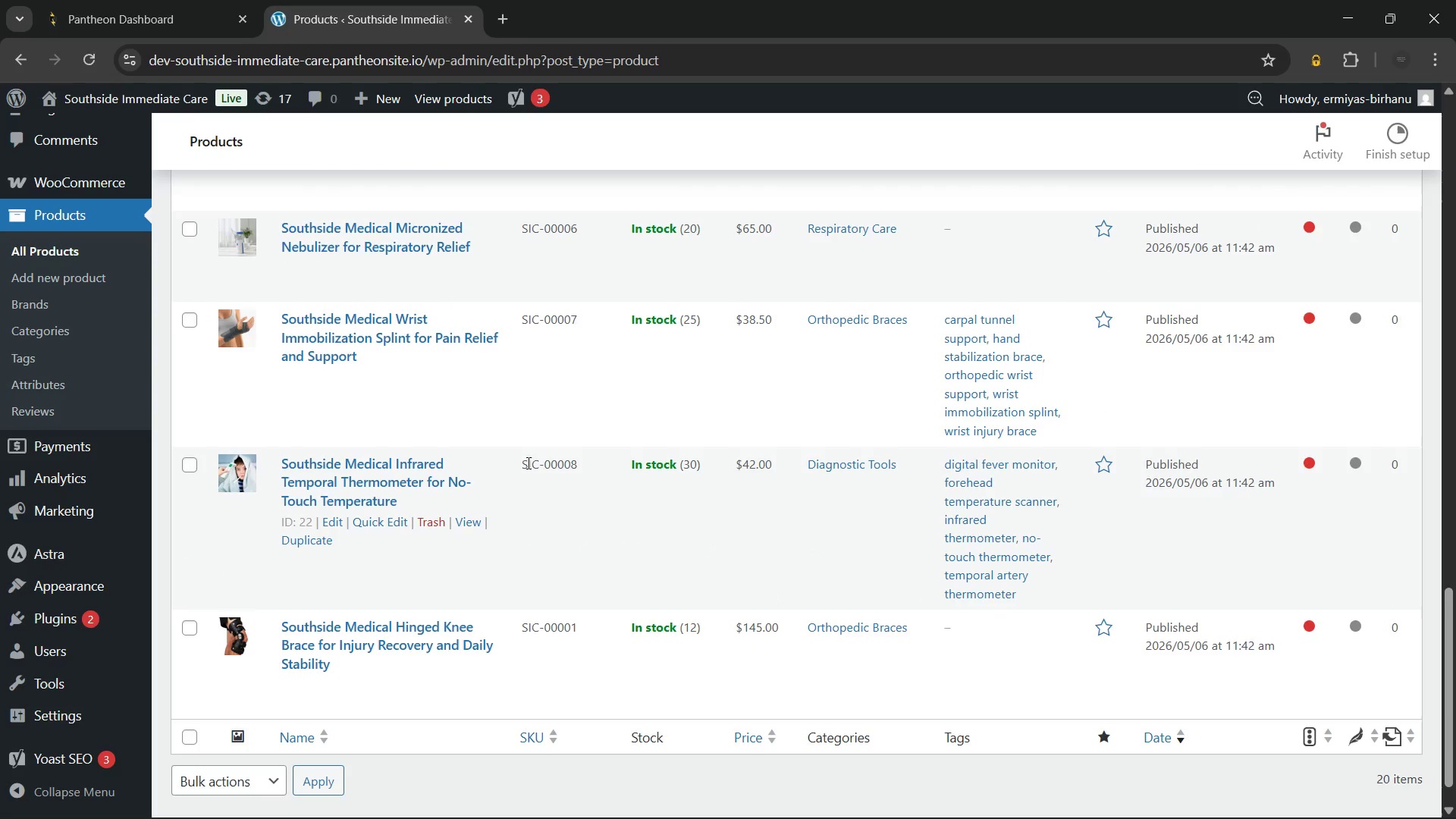 
scroll: coordinate [527, 339], scroll_direction: up, amount: 2.0
 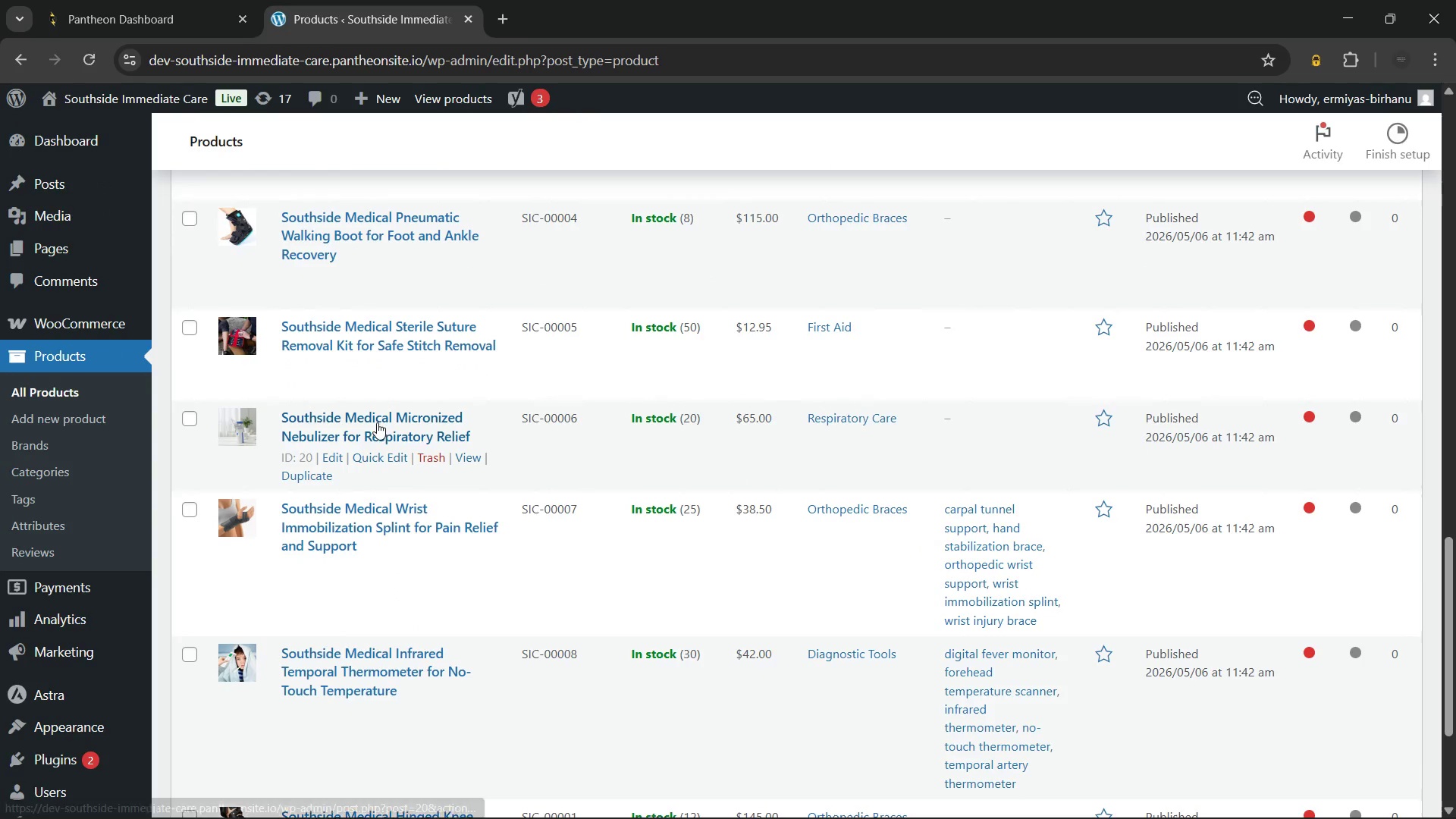 
left_click([377, 422])
 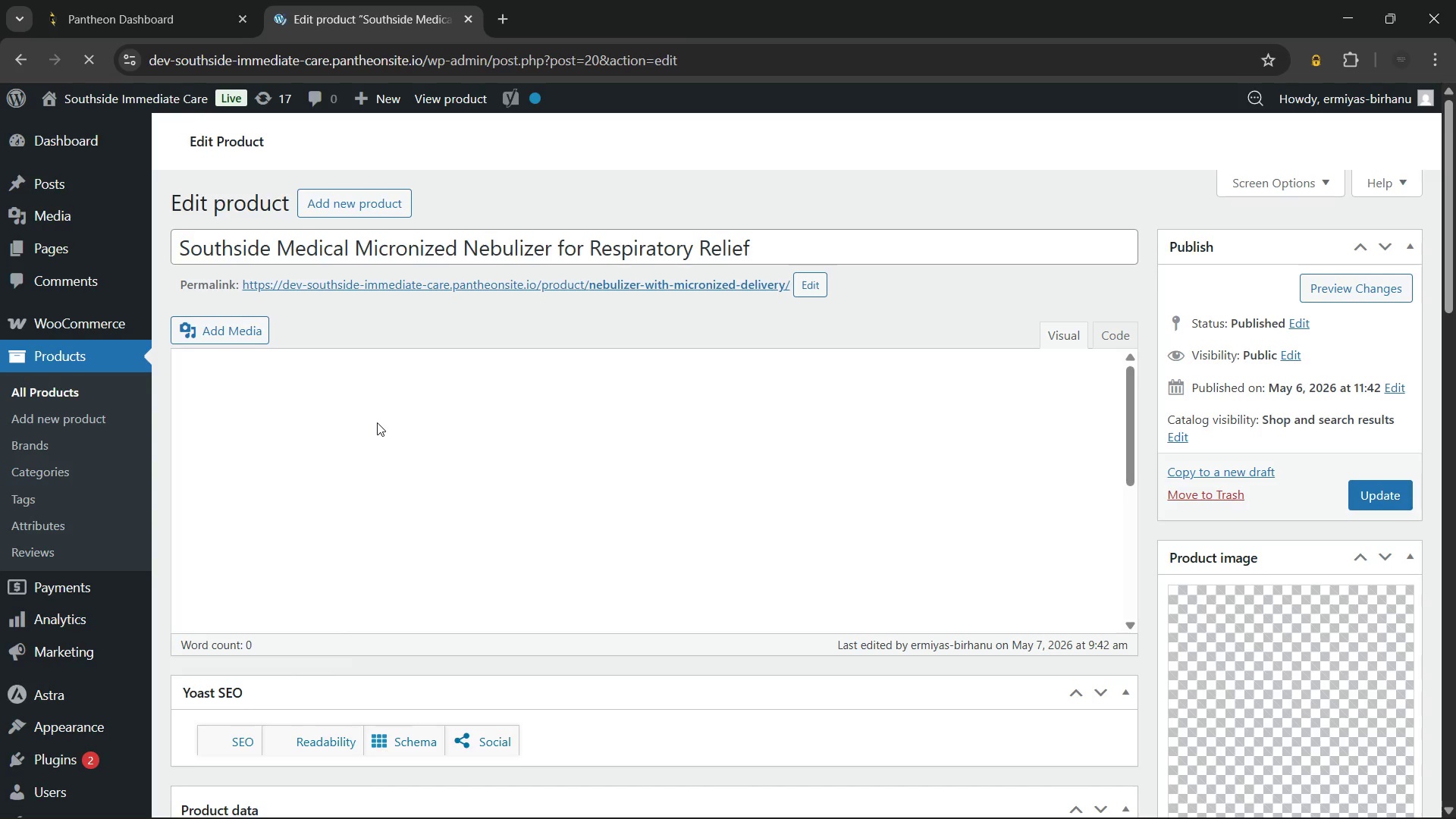 
wait(12.8)
 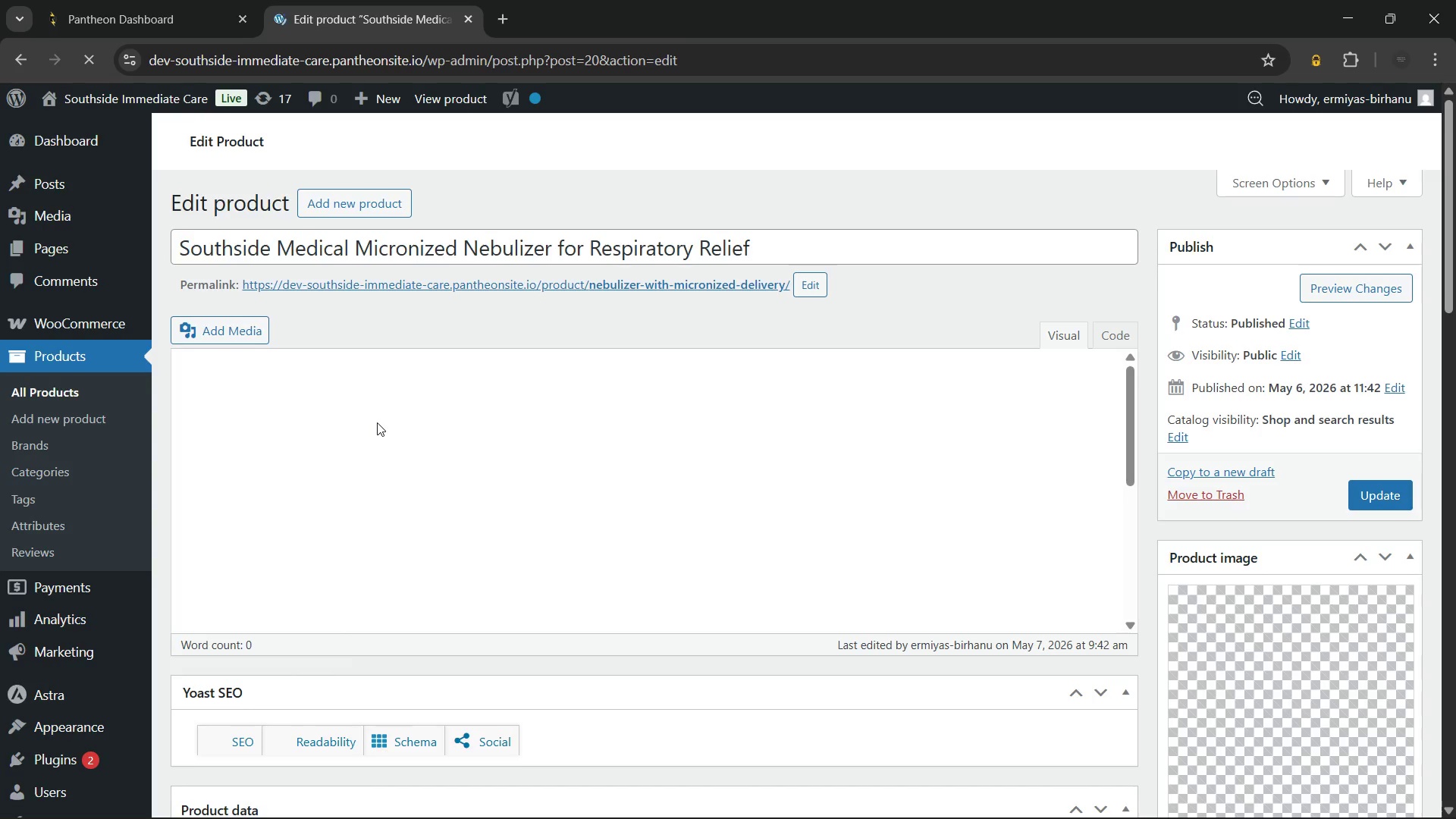 
scroll: coordinate [1256, 638], scroll_direction: down, amount: 10.0
 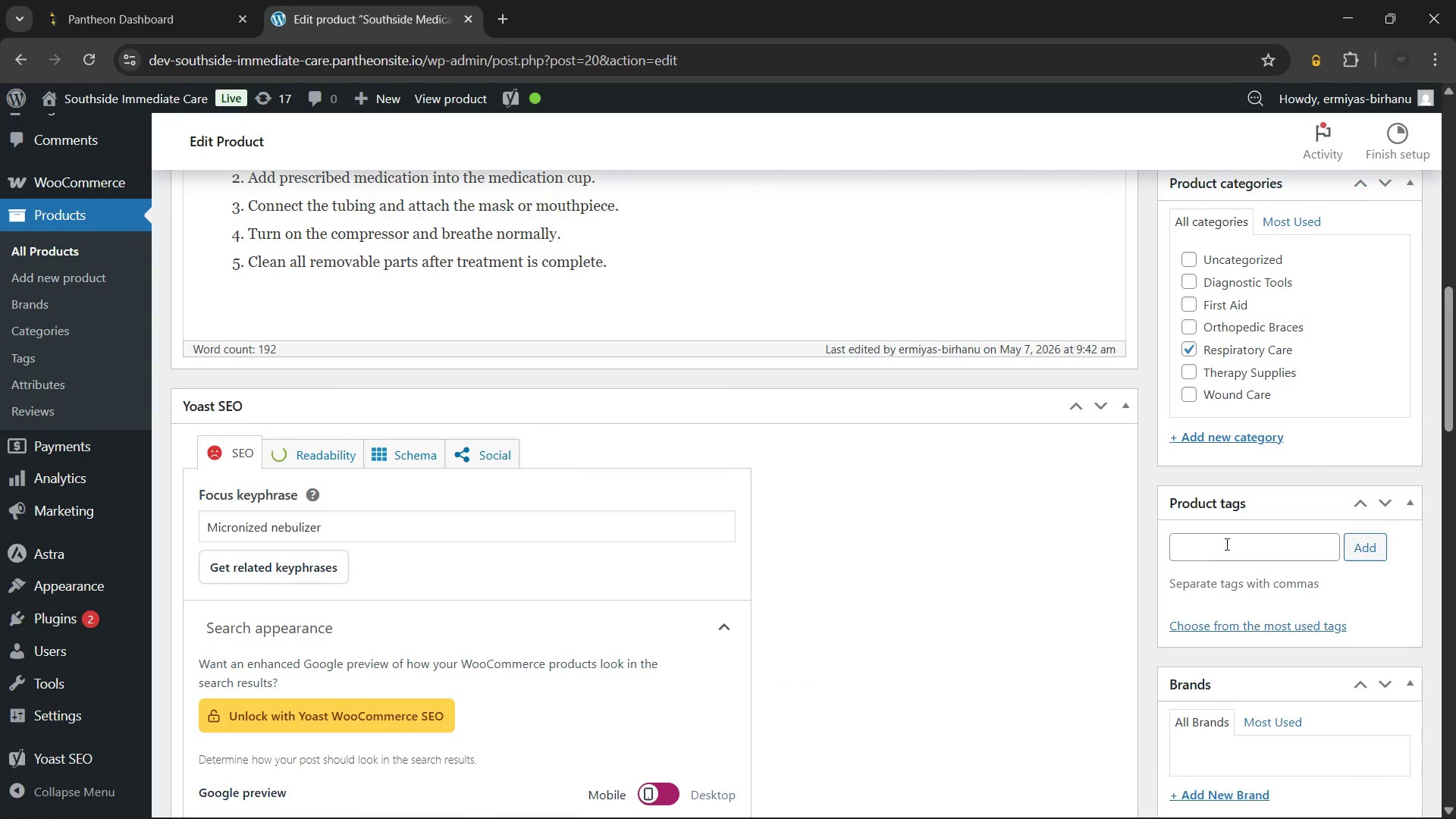 
left_click([1225, 544])
 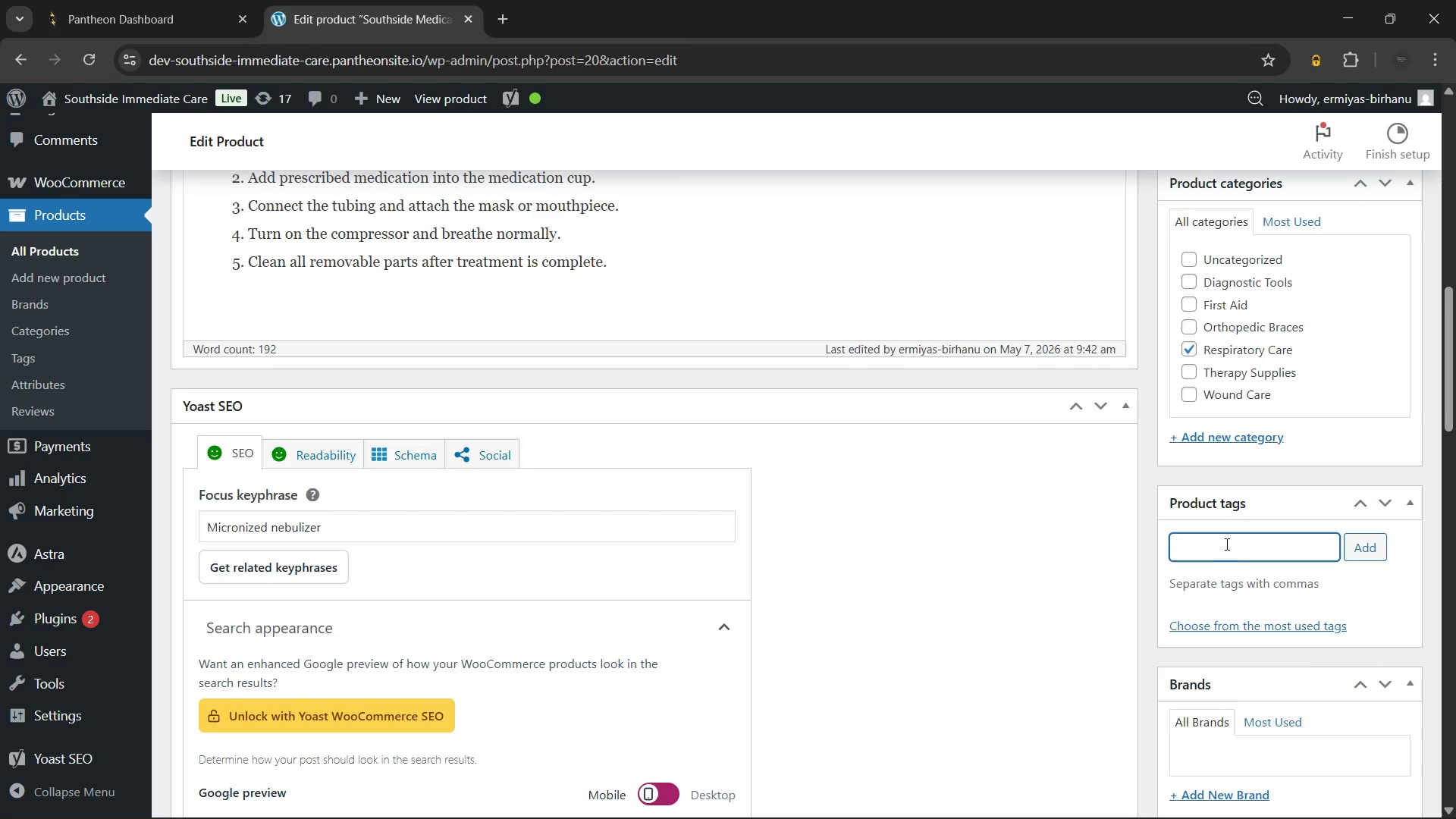 
type(nebu)
 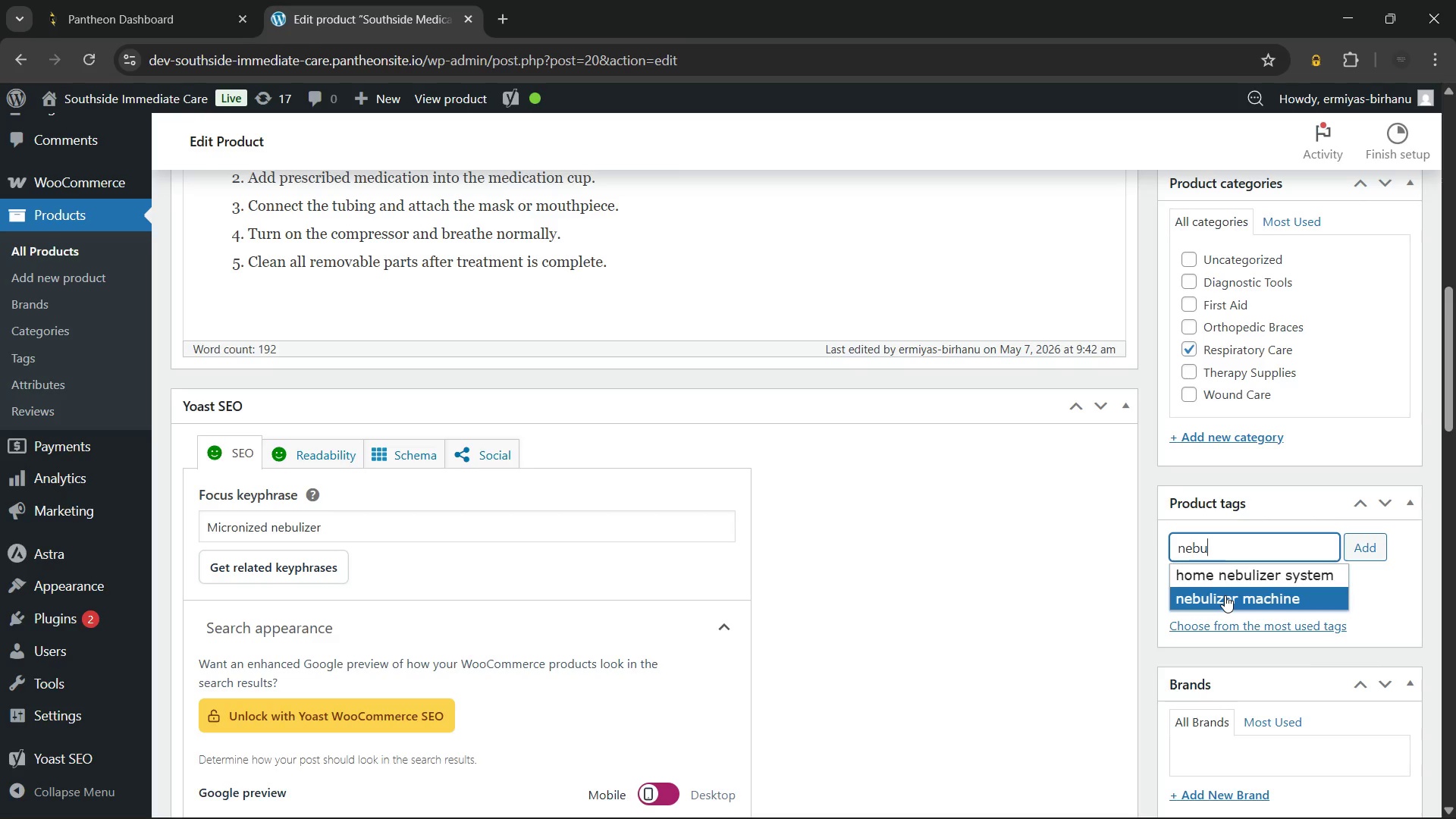 
left_click([1225, 595])
 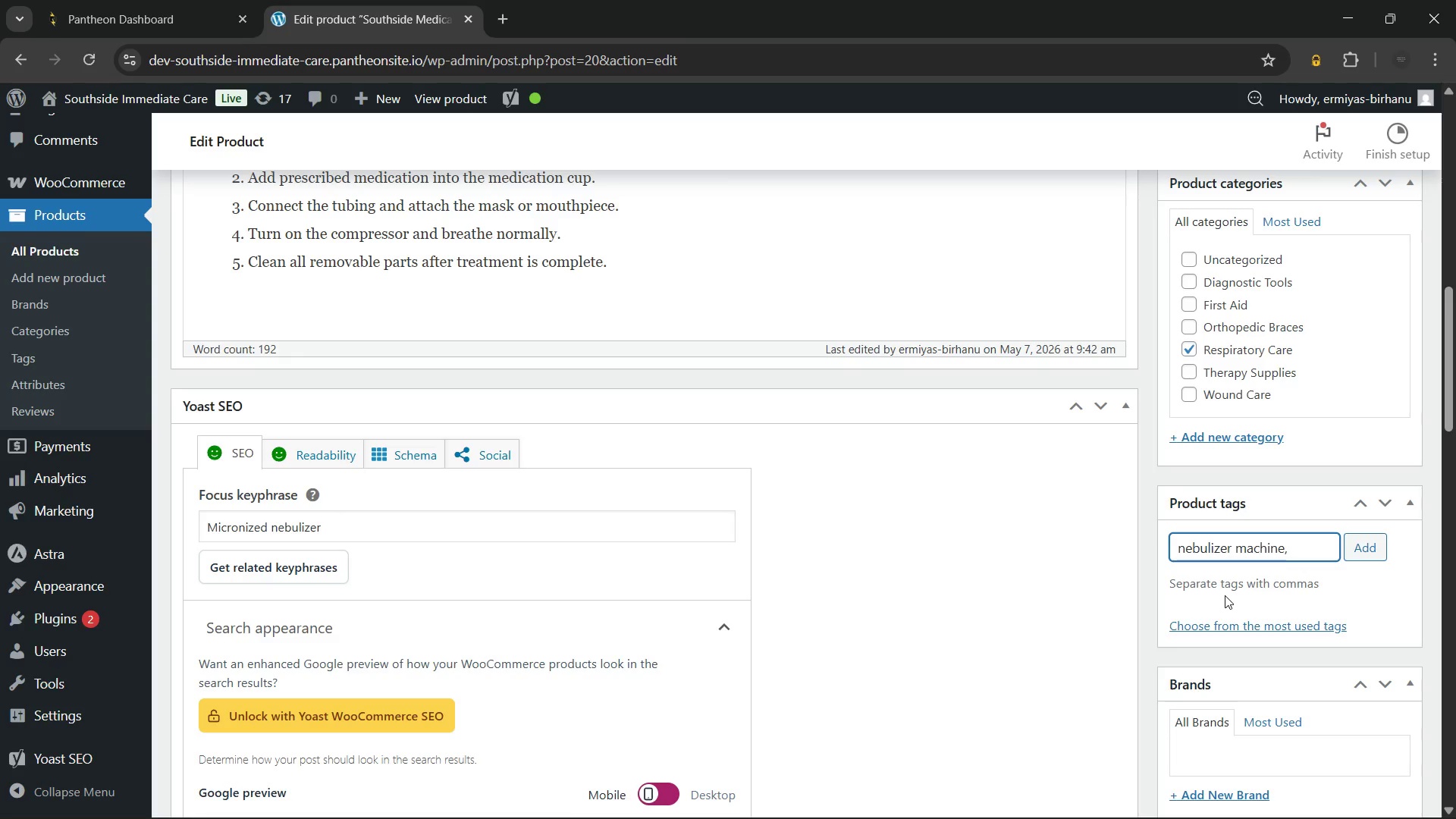 
type(res)
 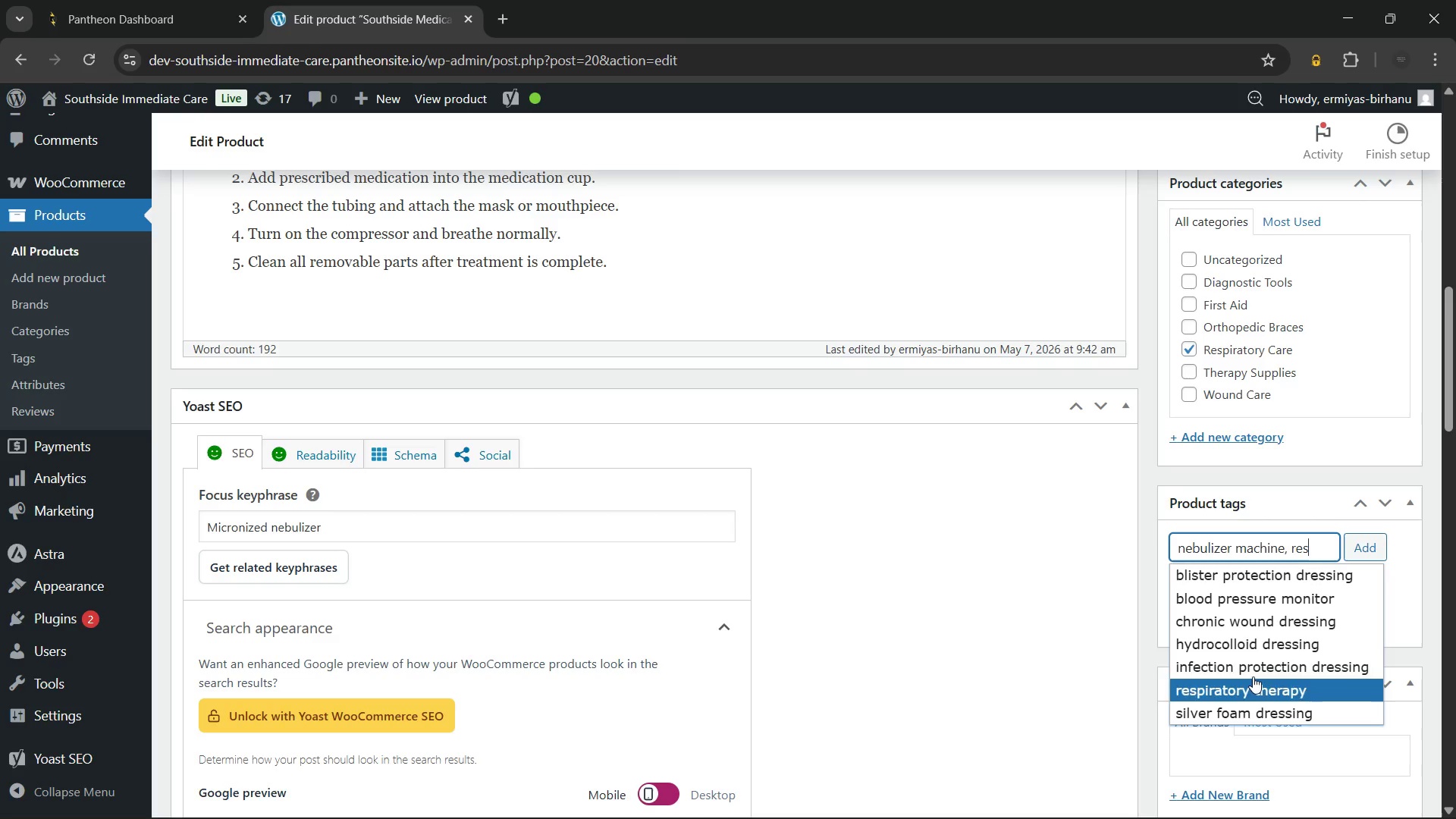 
left_click([1256, 692])
 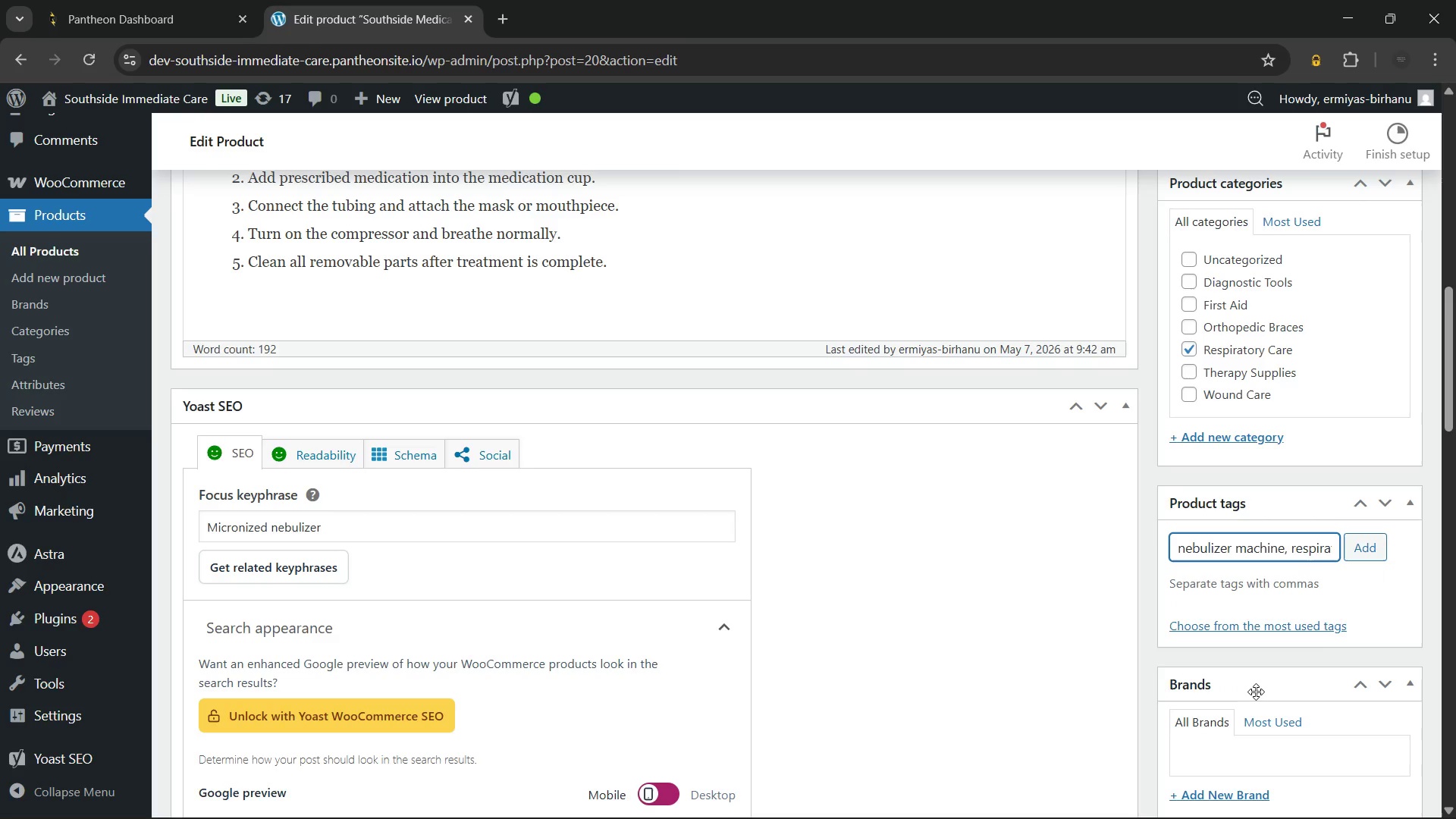 
type(asth)
 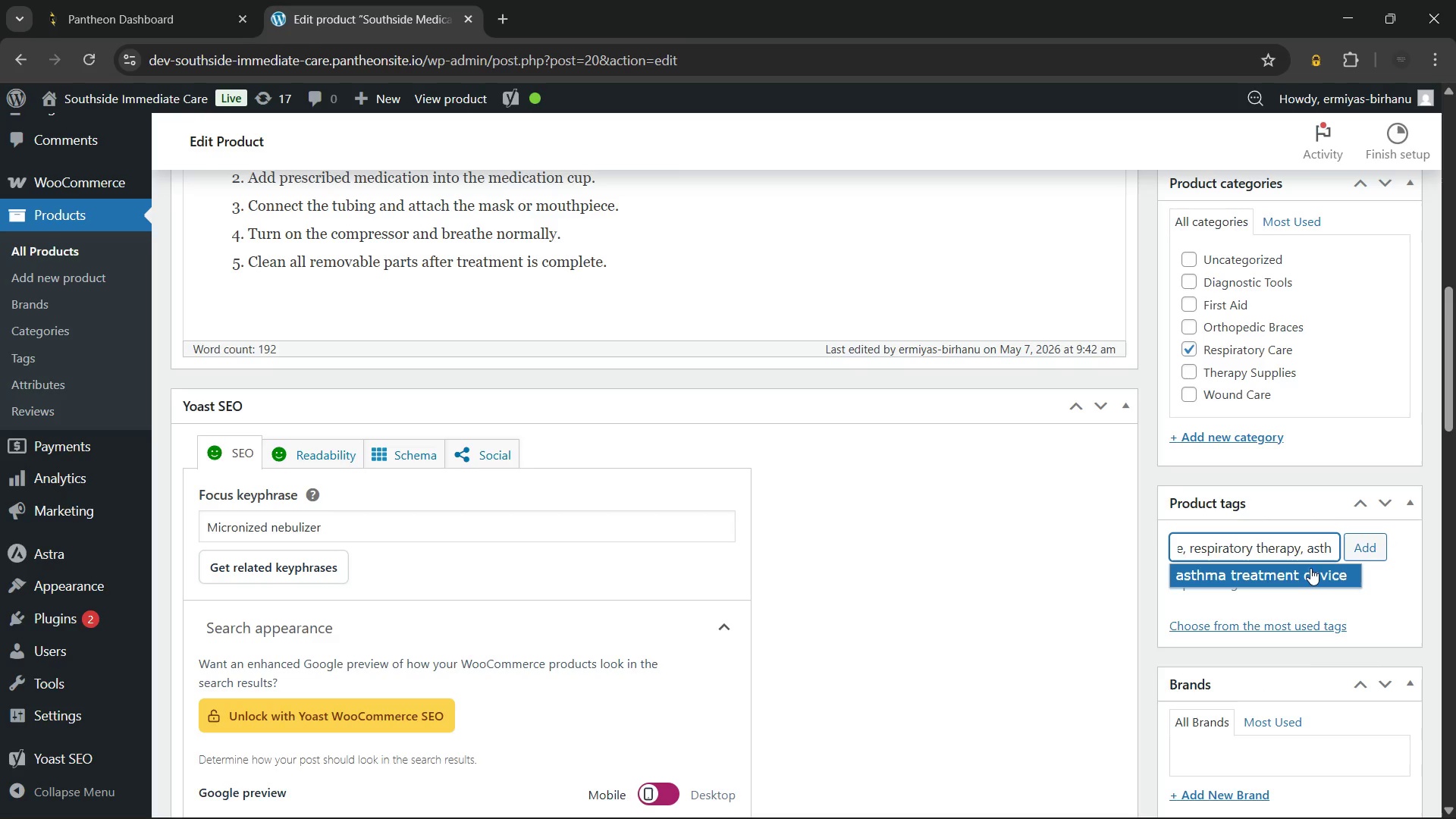 
left_click([1310, 568])
 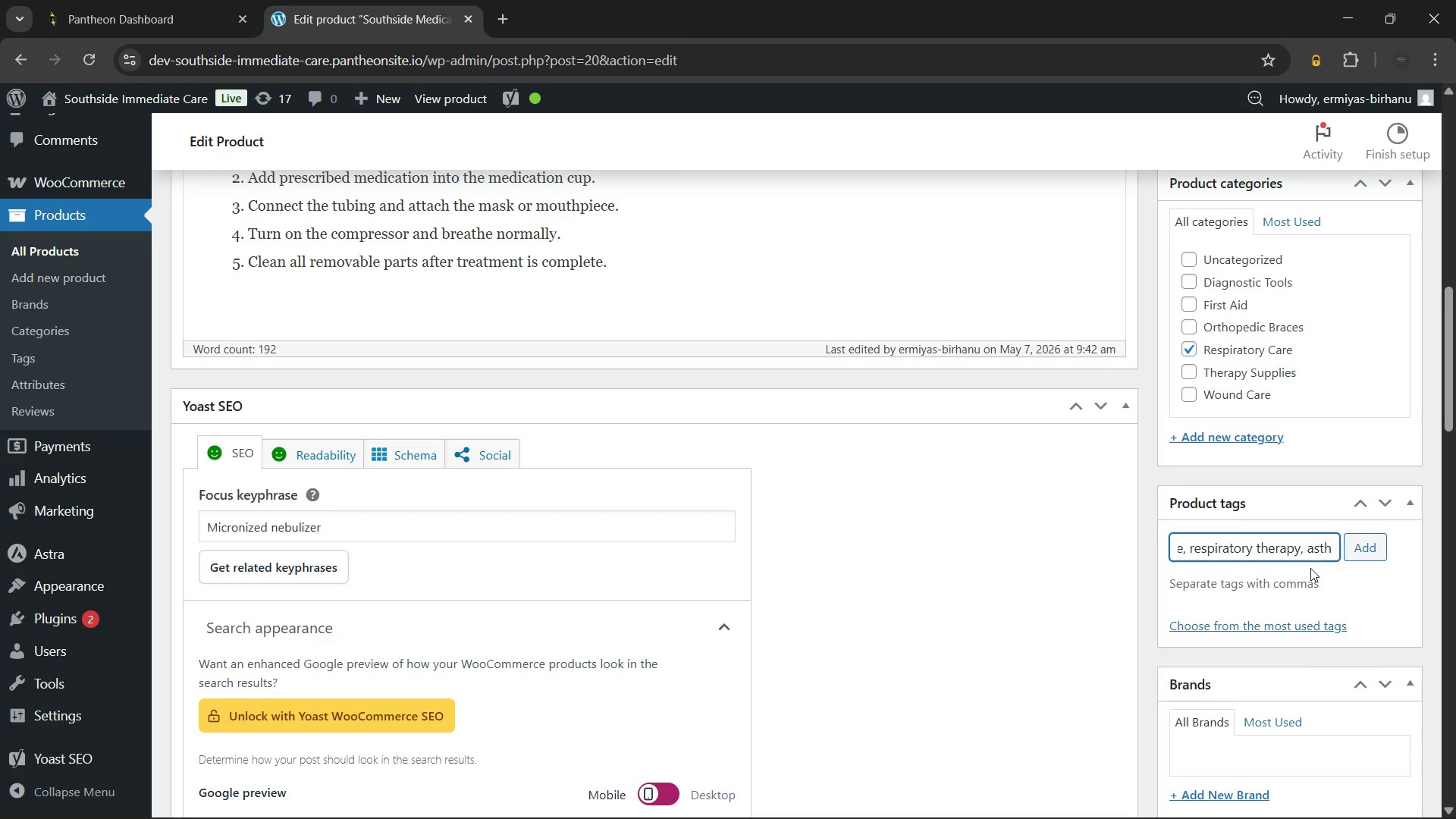 
type(cop)
 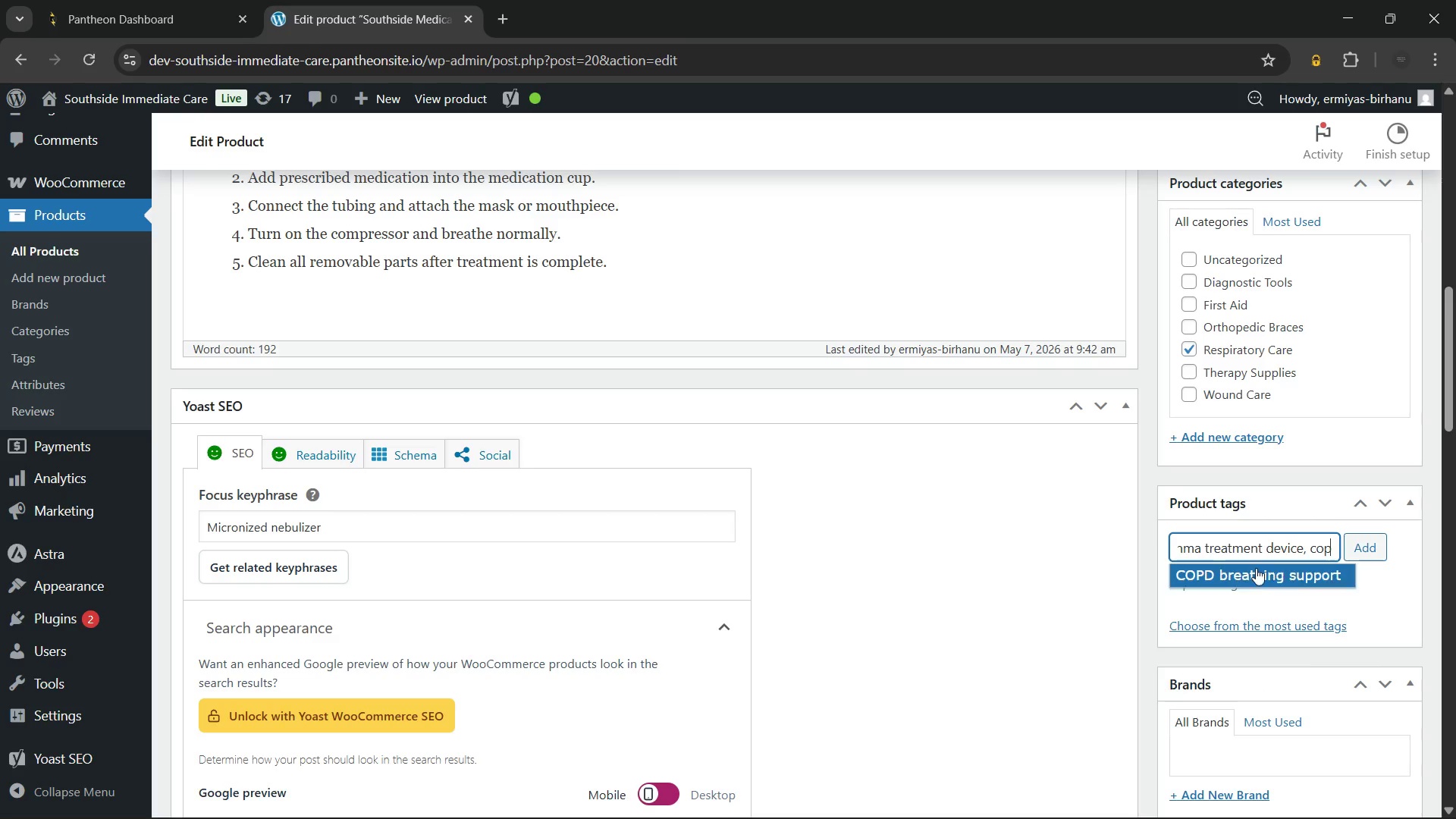 
left_click([1256, 568])
 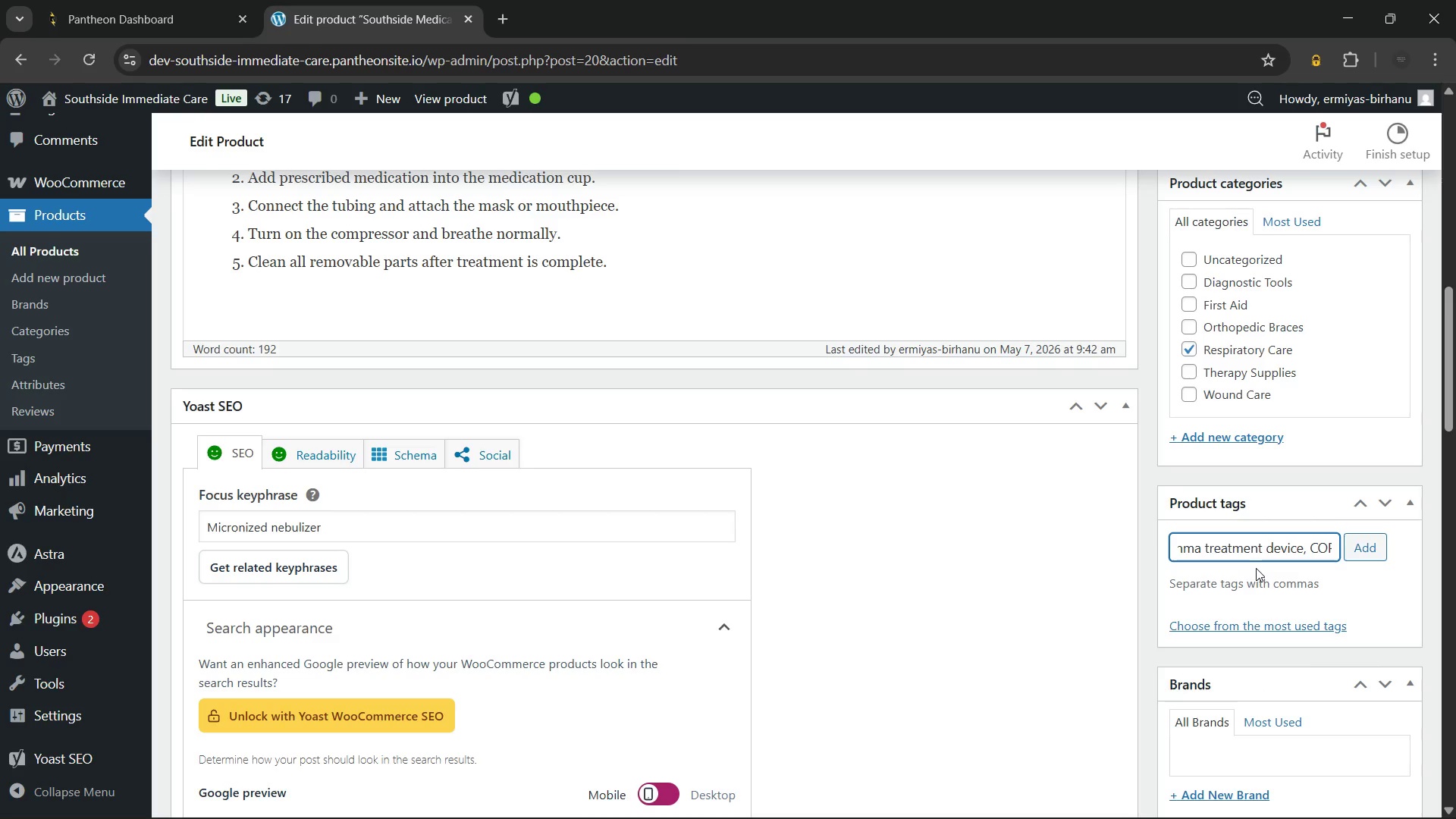 
type(home )
 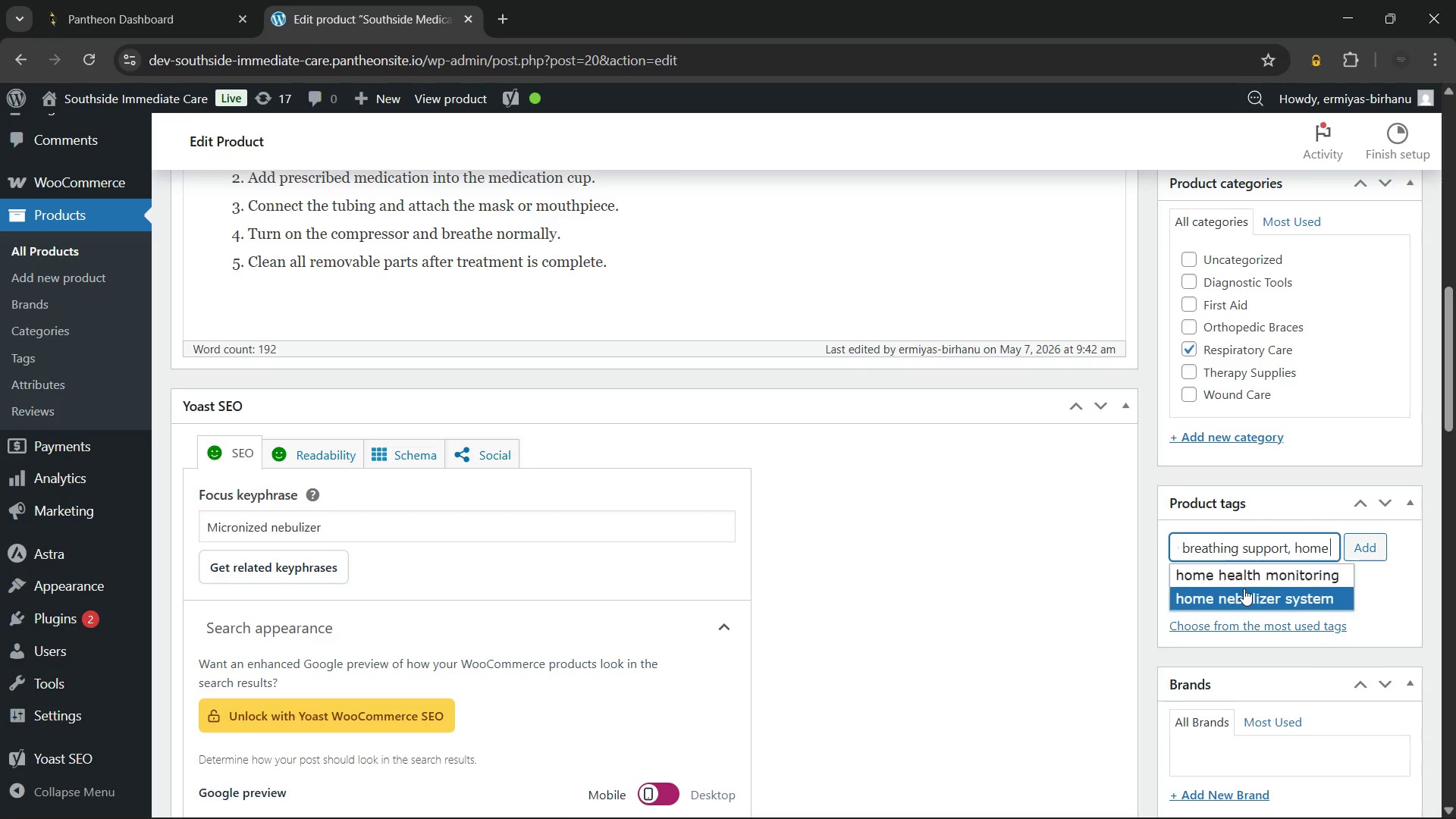 
left_click([1244, 588])
 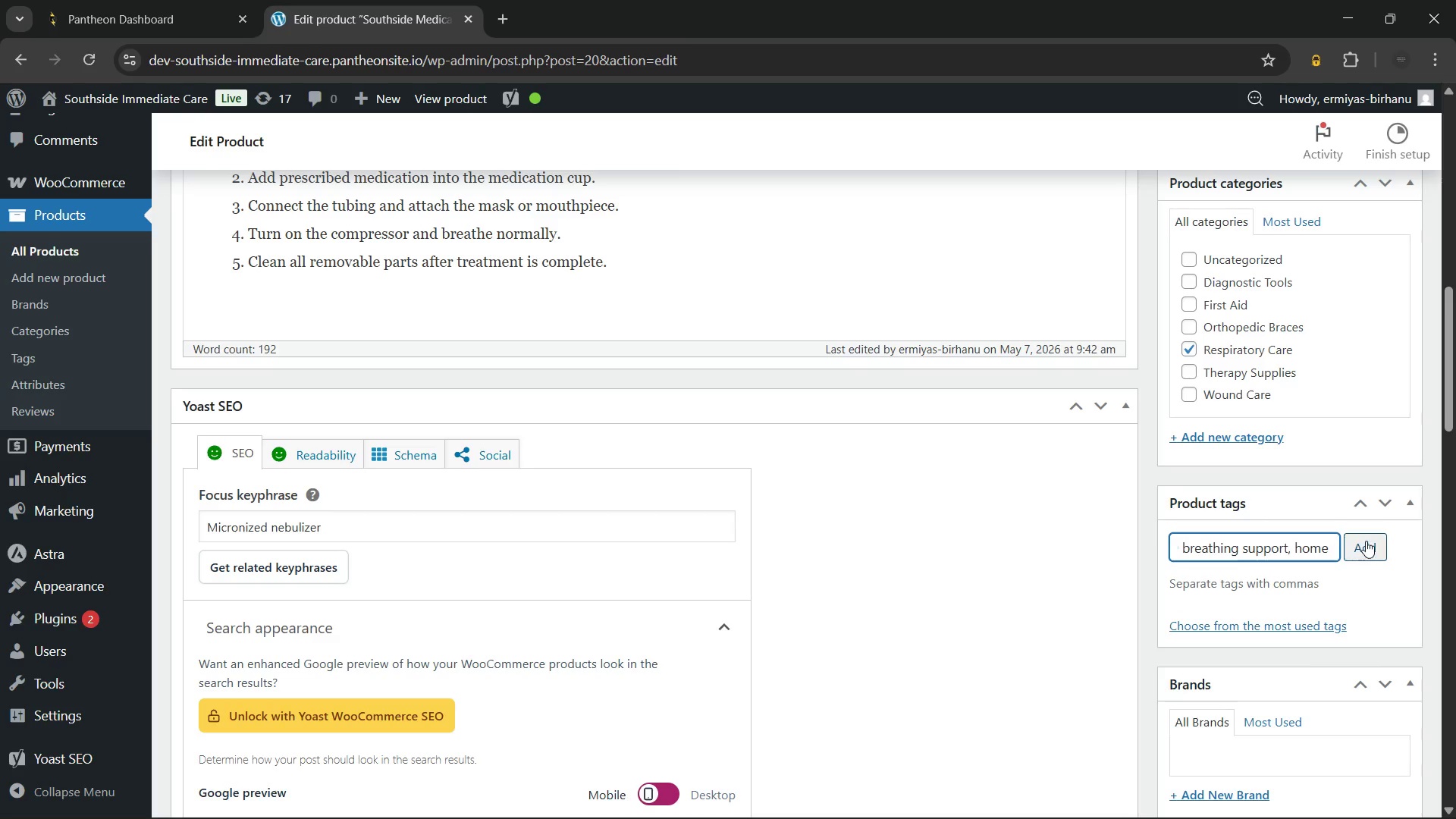 
left_click([1366, 541])
 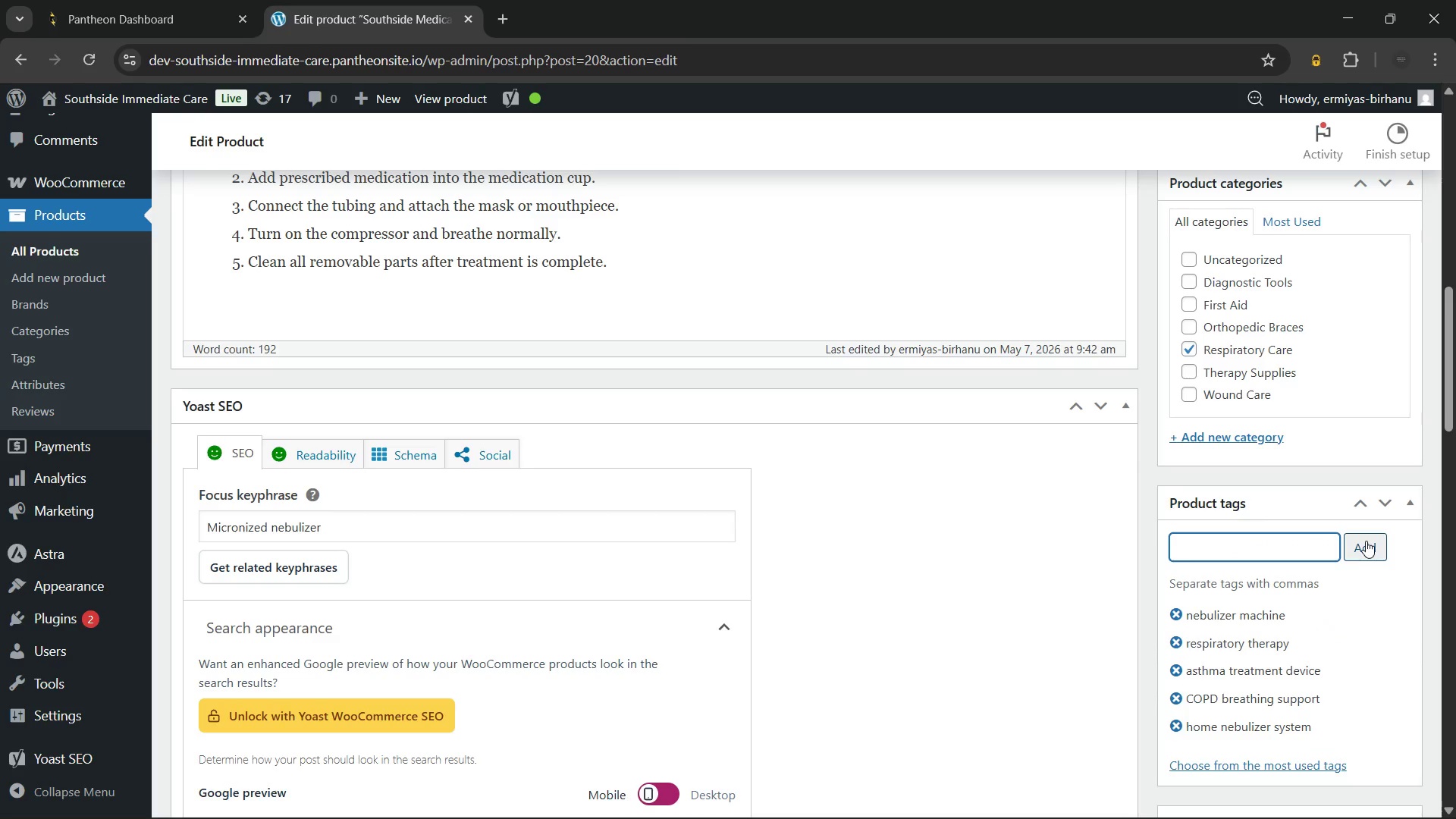 
scroll: coordinate [1366, 541], scroll_direction: up, amount: 10.0
 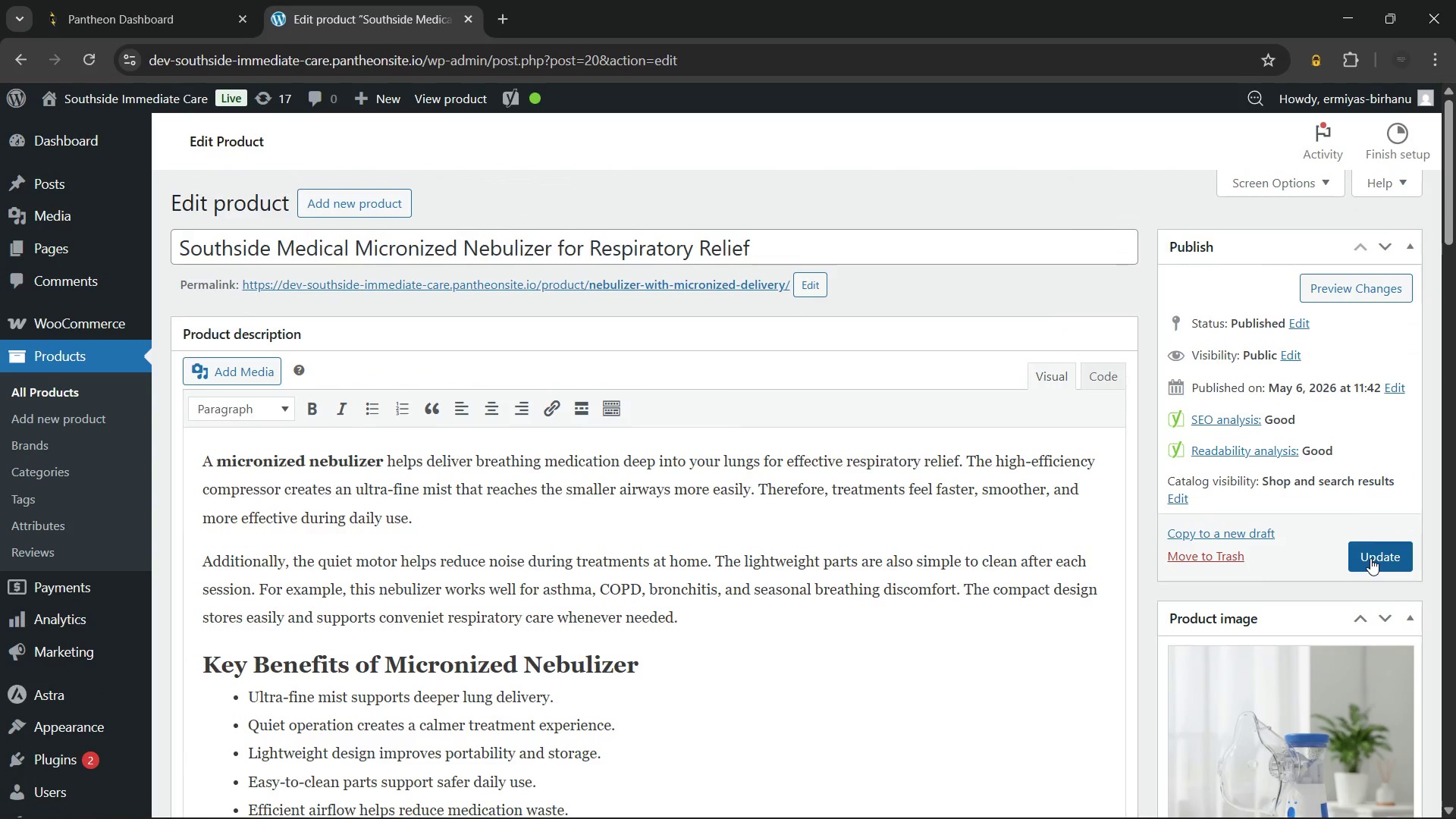 
left_click([1370, 558])
 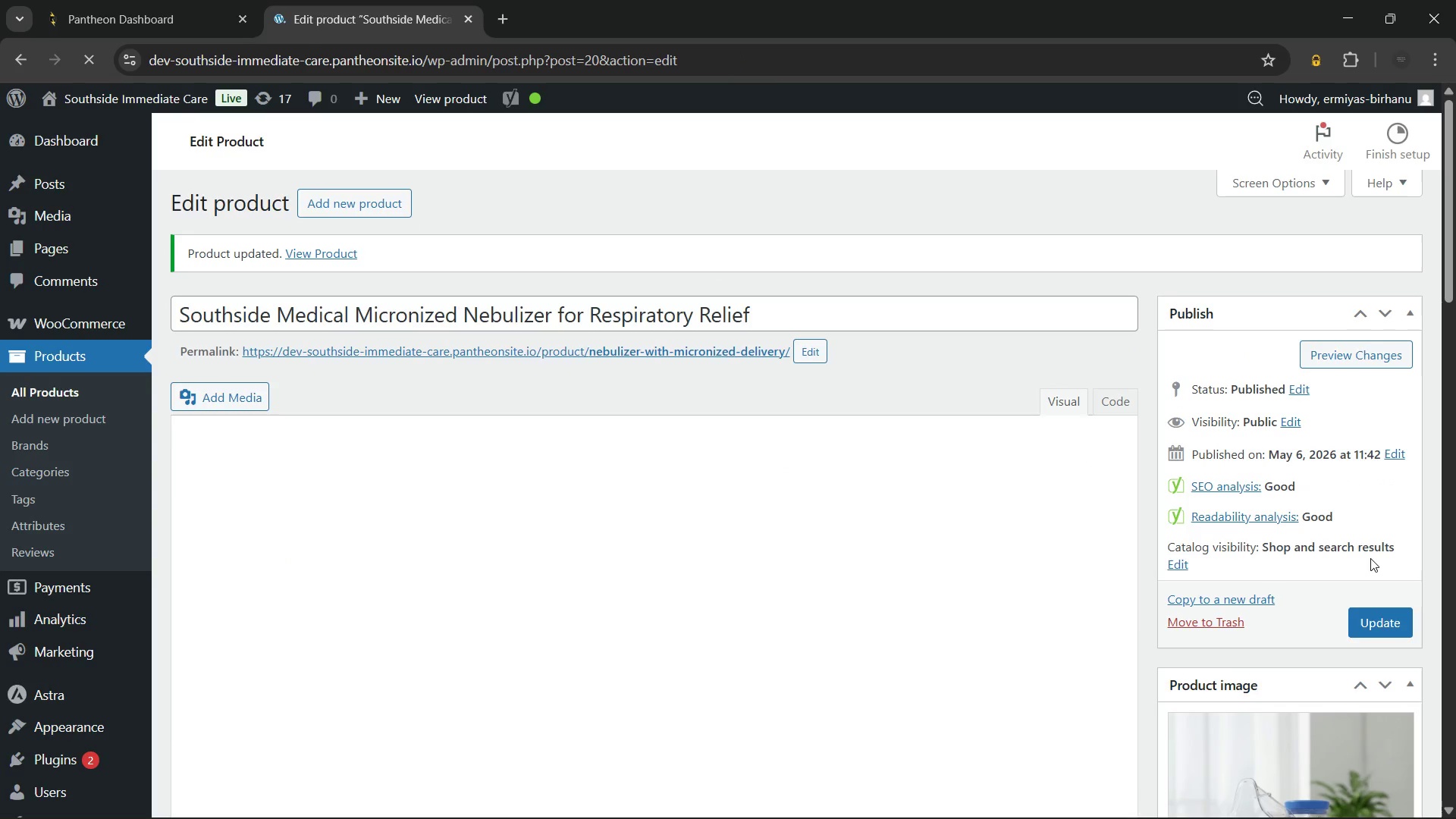 
wait(17.14)
 